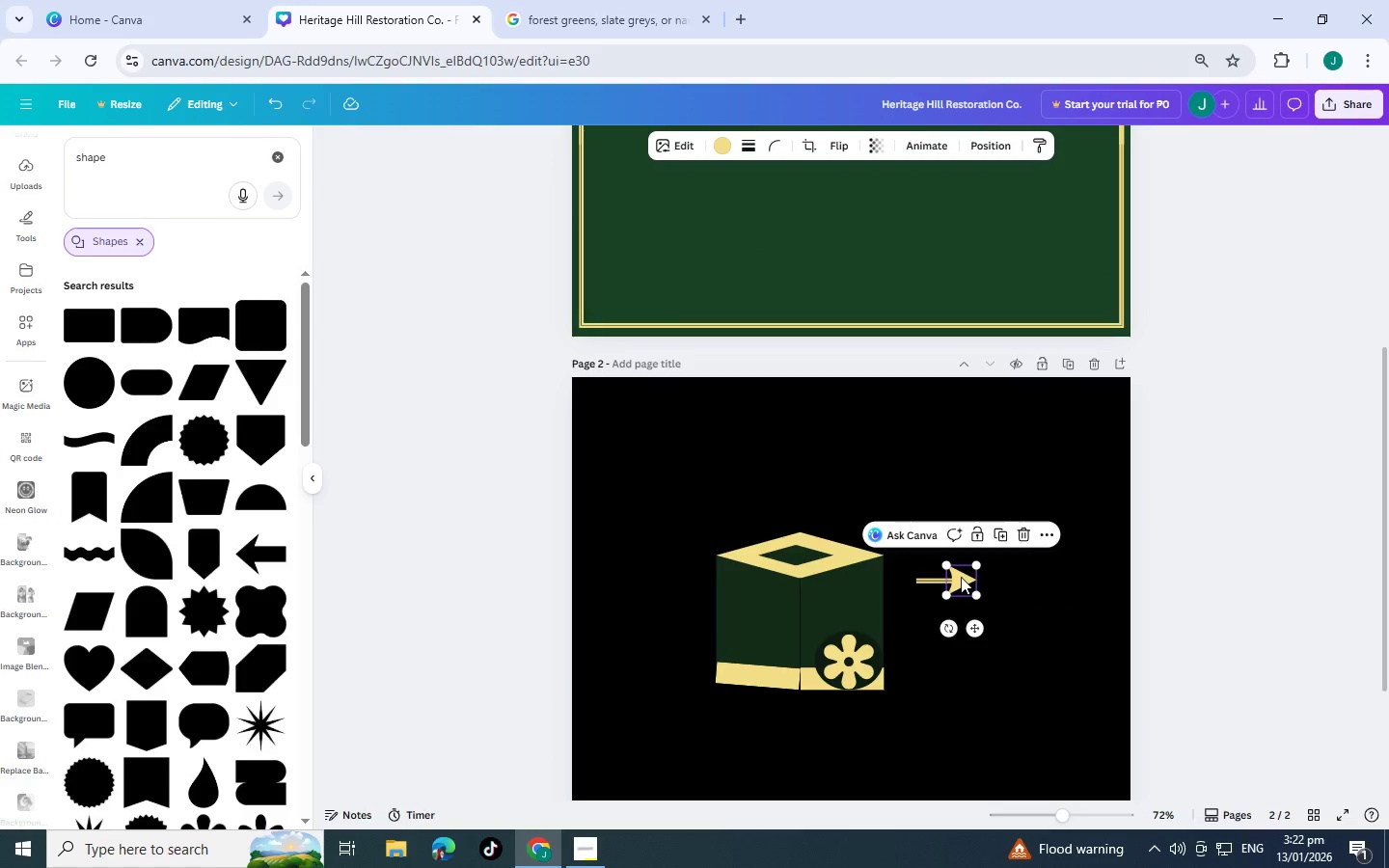 
key(Delete)
 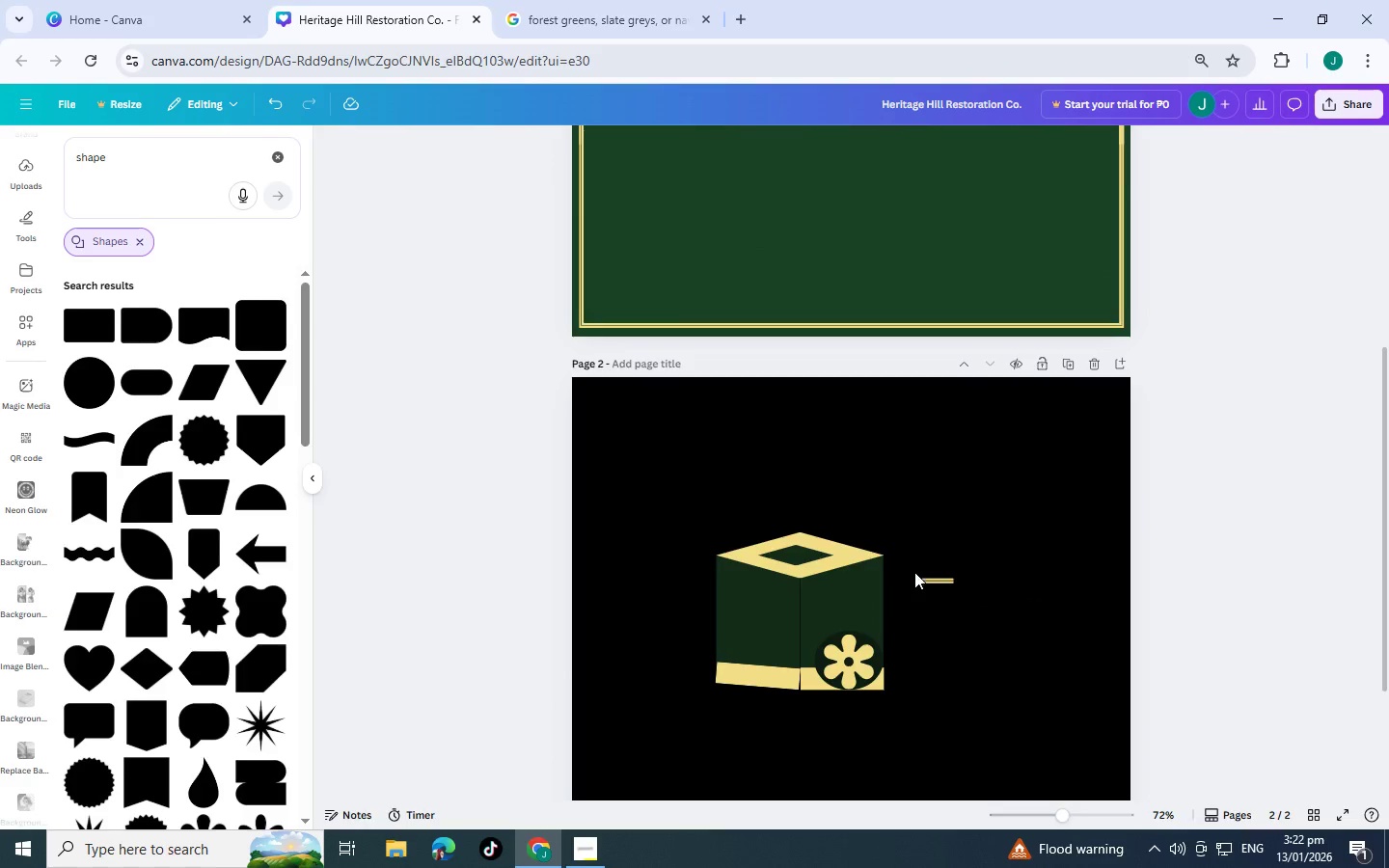 
left_click([930, 577])
 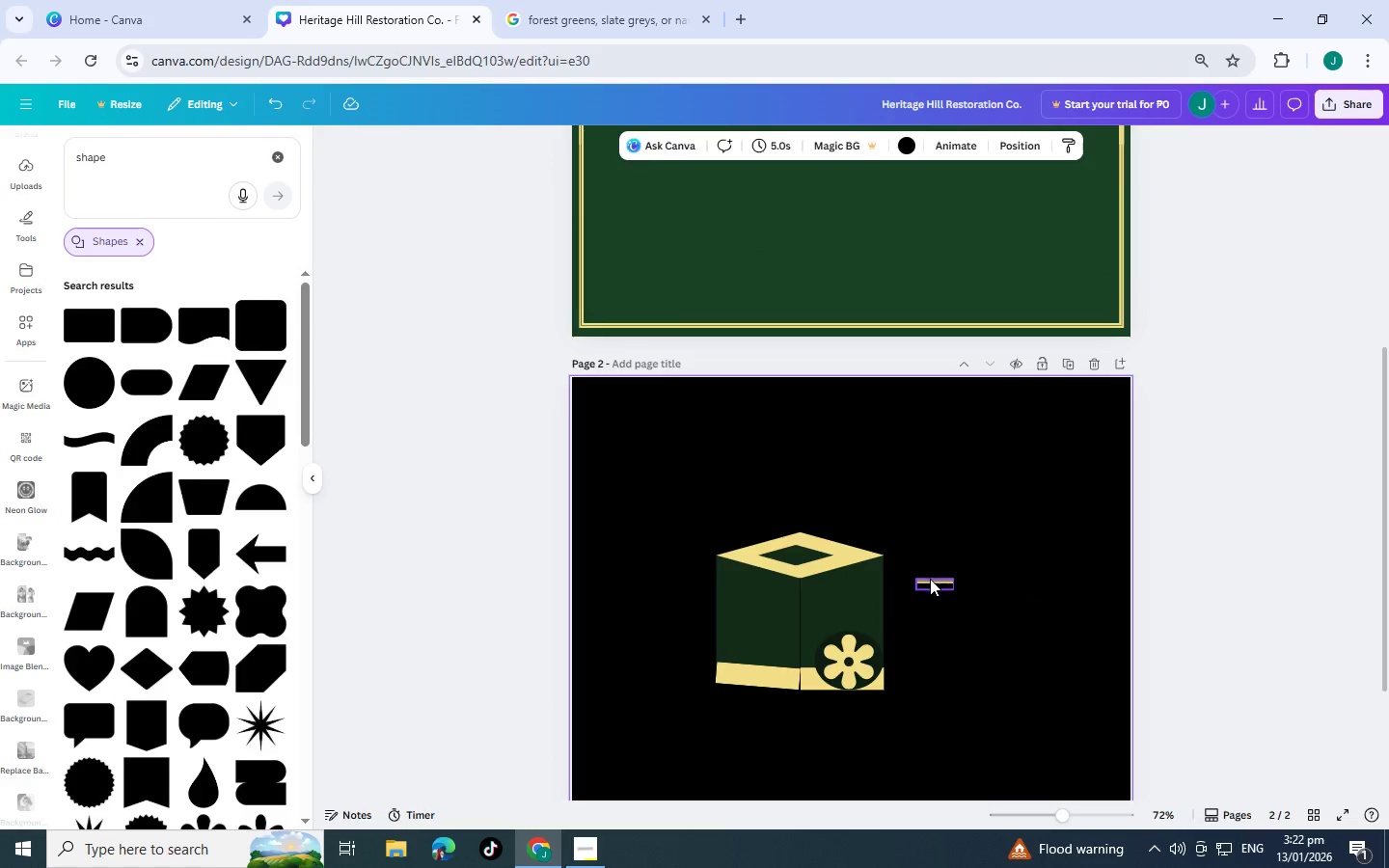 
left_click([933, 583])
 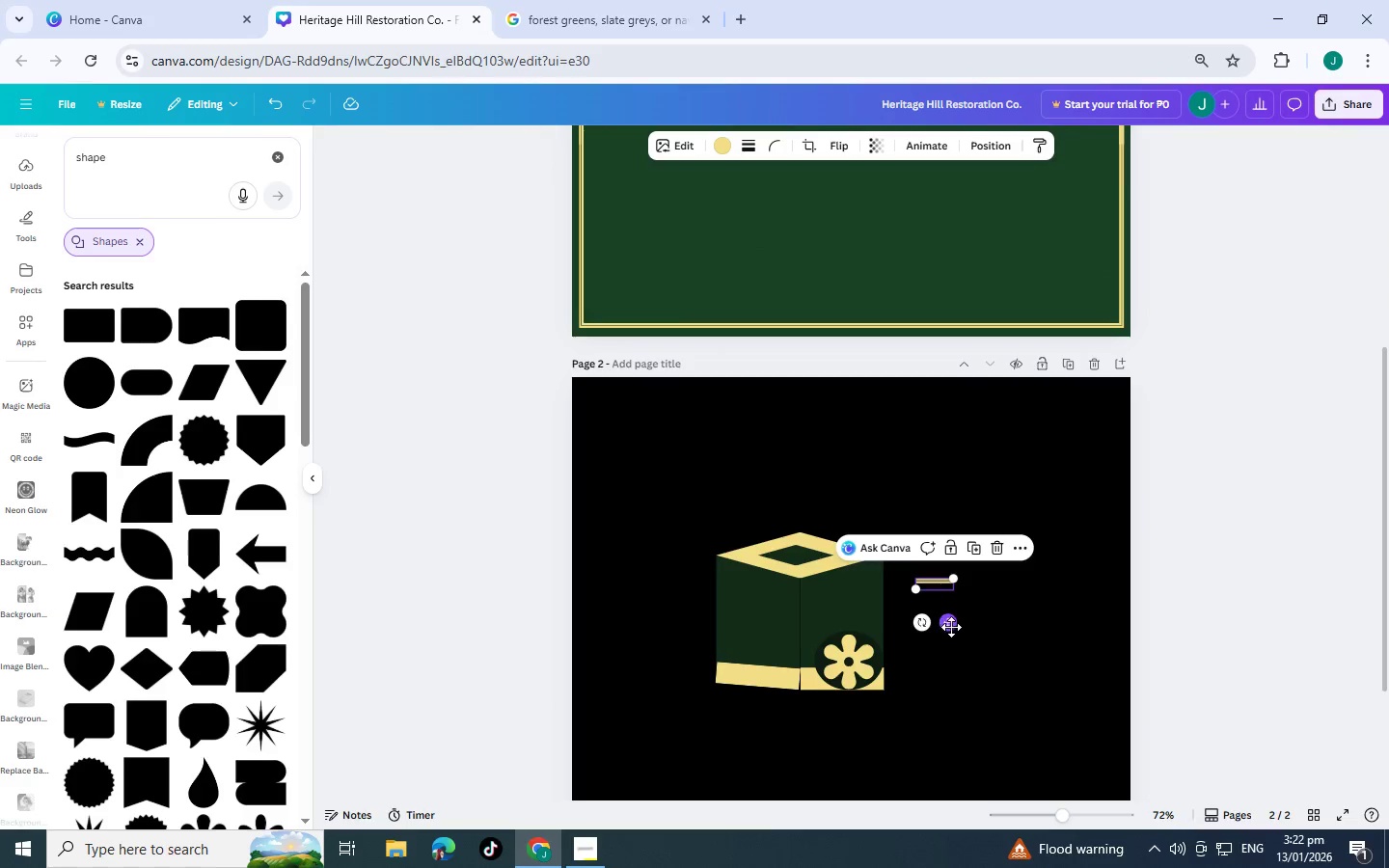 
left_click_drag(start_coordinate=[949, 627], to_coordinate=[821, 632])
 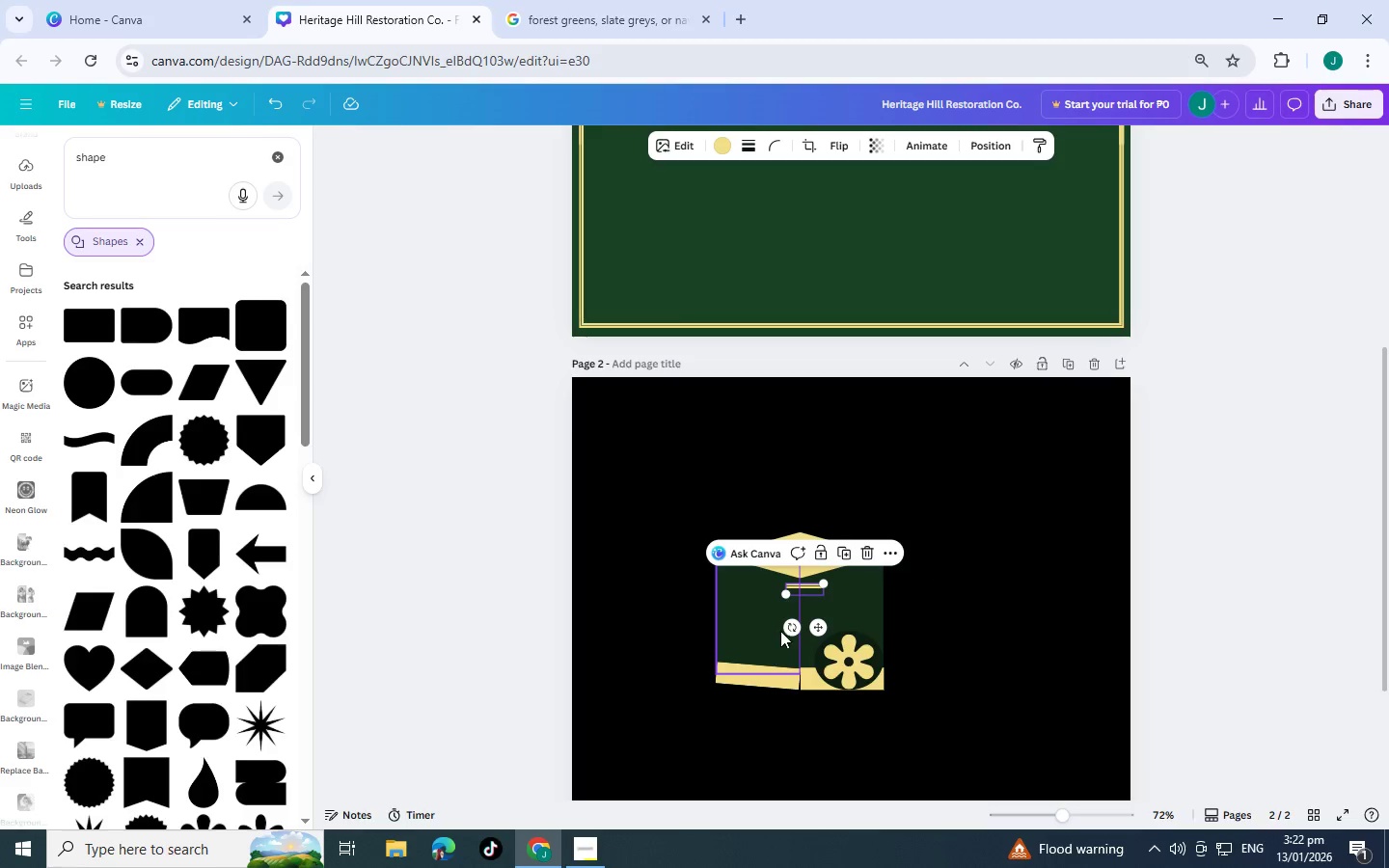 
left_click_drag(start_coordinate=[787, 630], to_coordinate=[910, 609])
 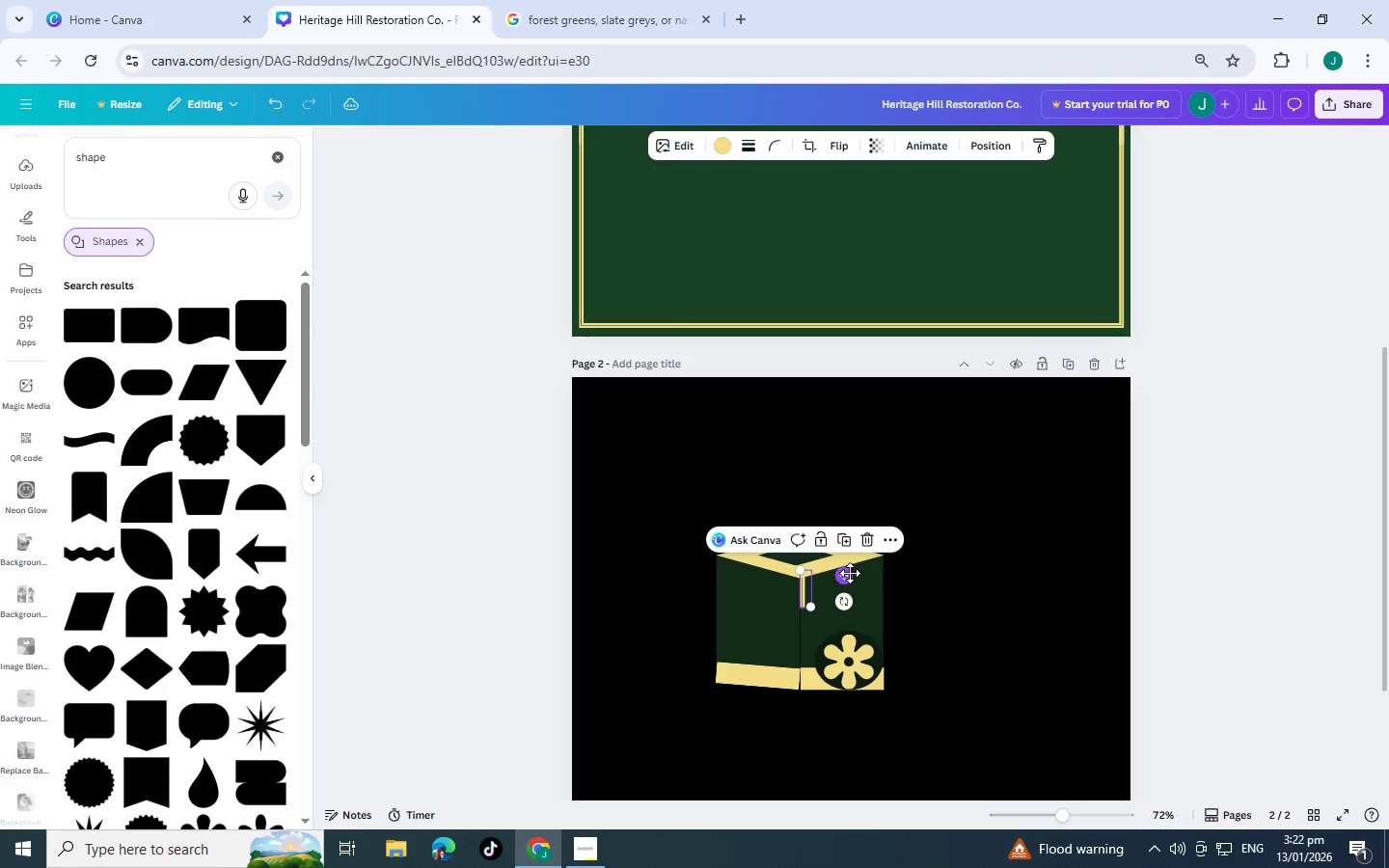 
left_click_drag(start_coordinate=[843, 577], to_coordinate=[840, 586])
 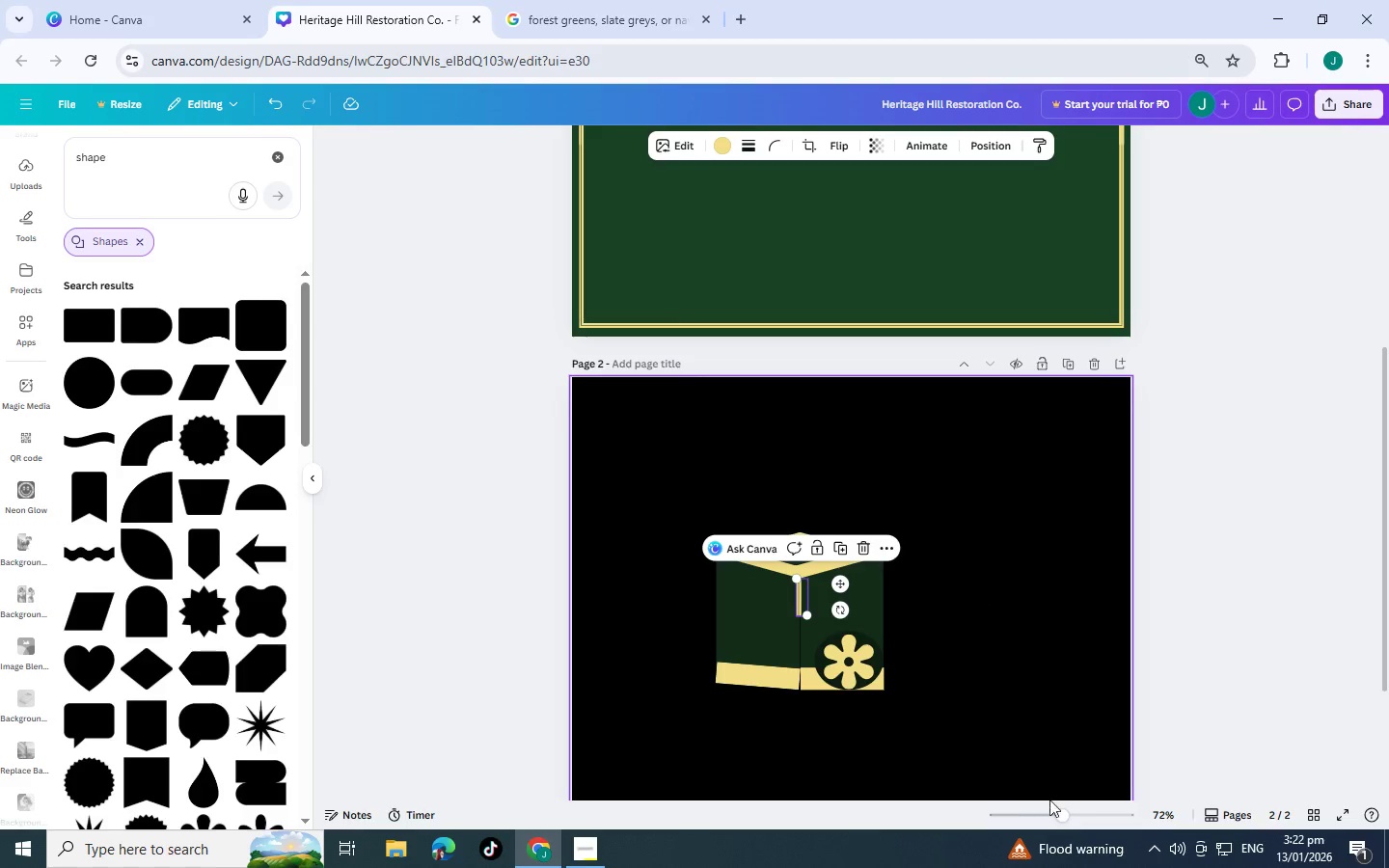 
left_click([1095, 813])
 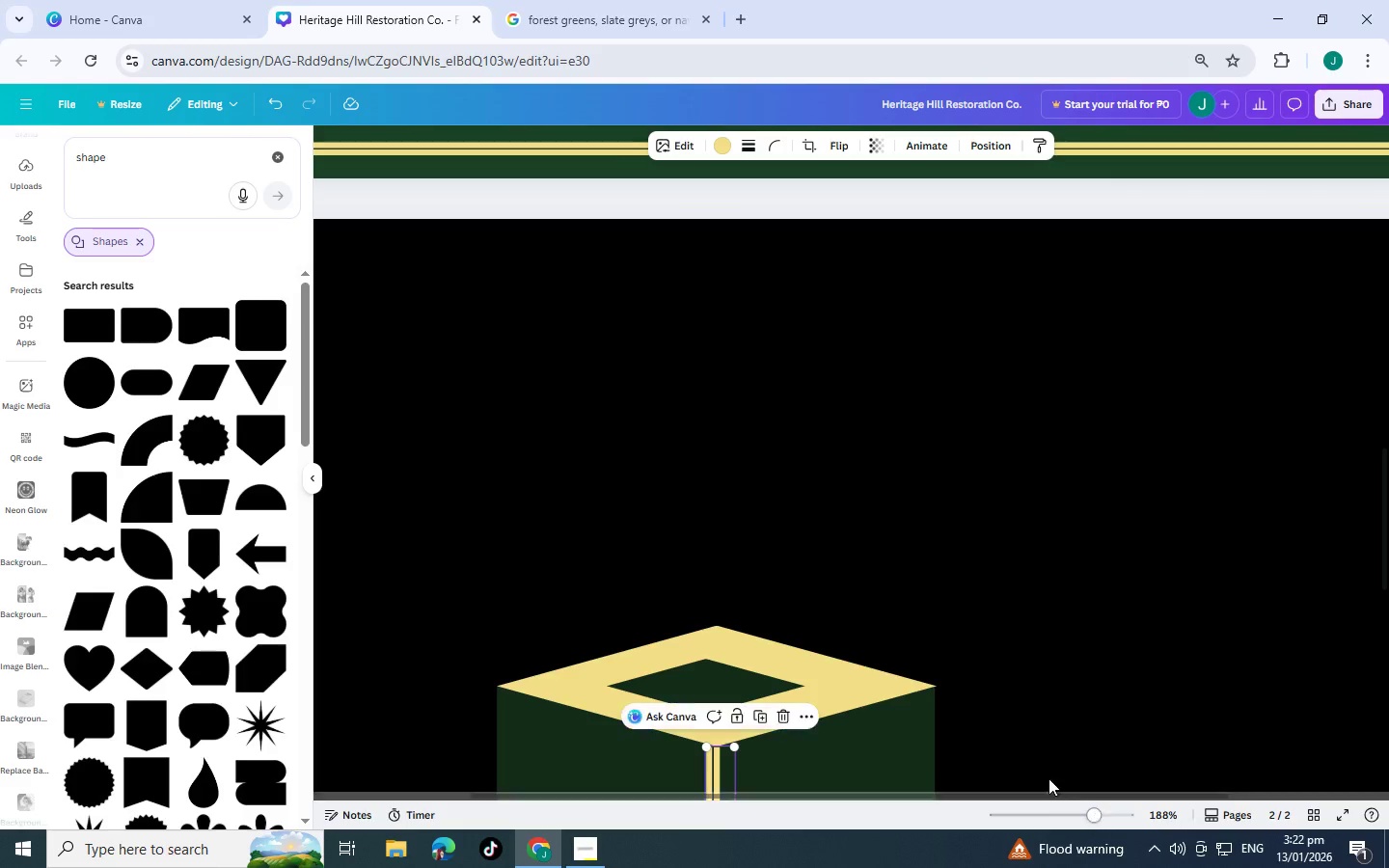 
scroll: coordinate [911, 703], scroll_direction: down, amount: 3.0
 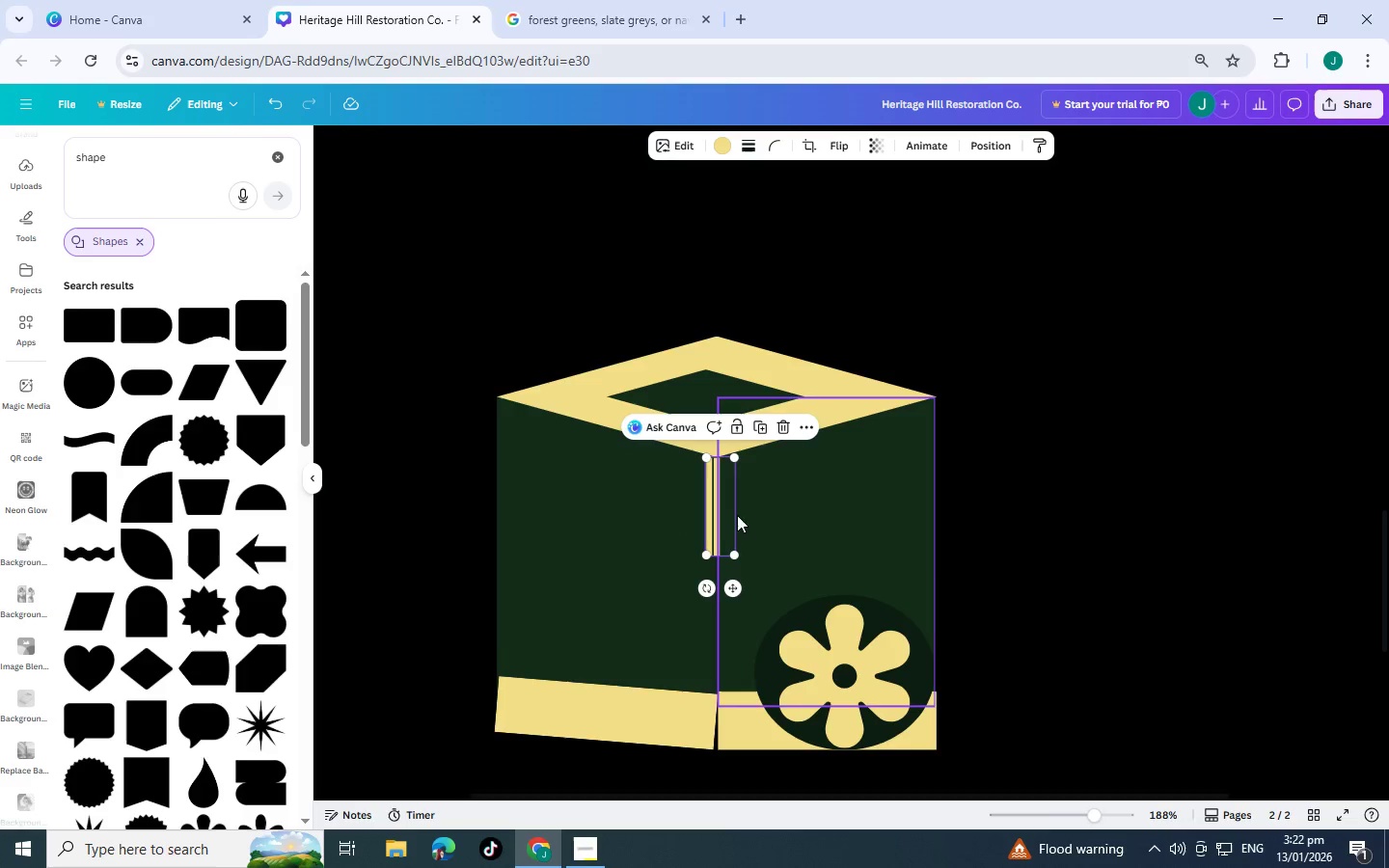 
key(Control+C)
 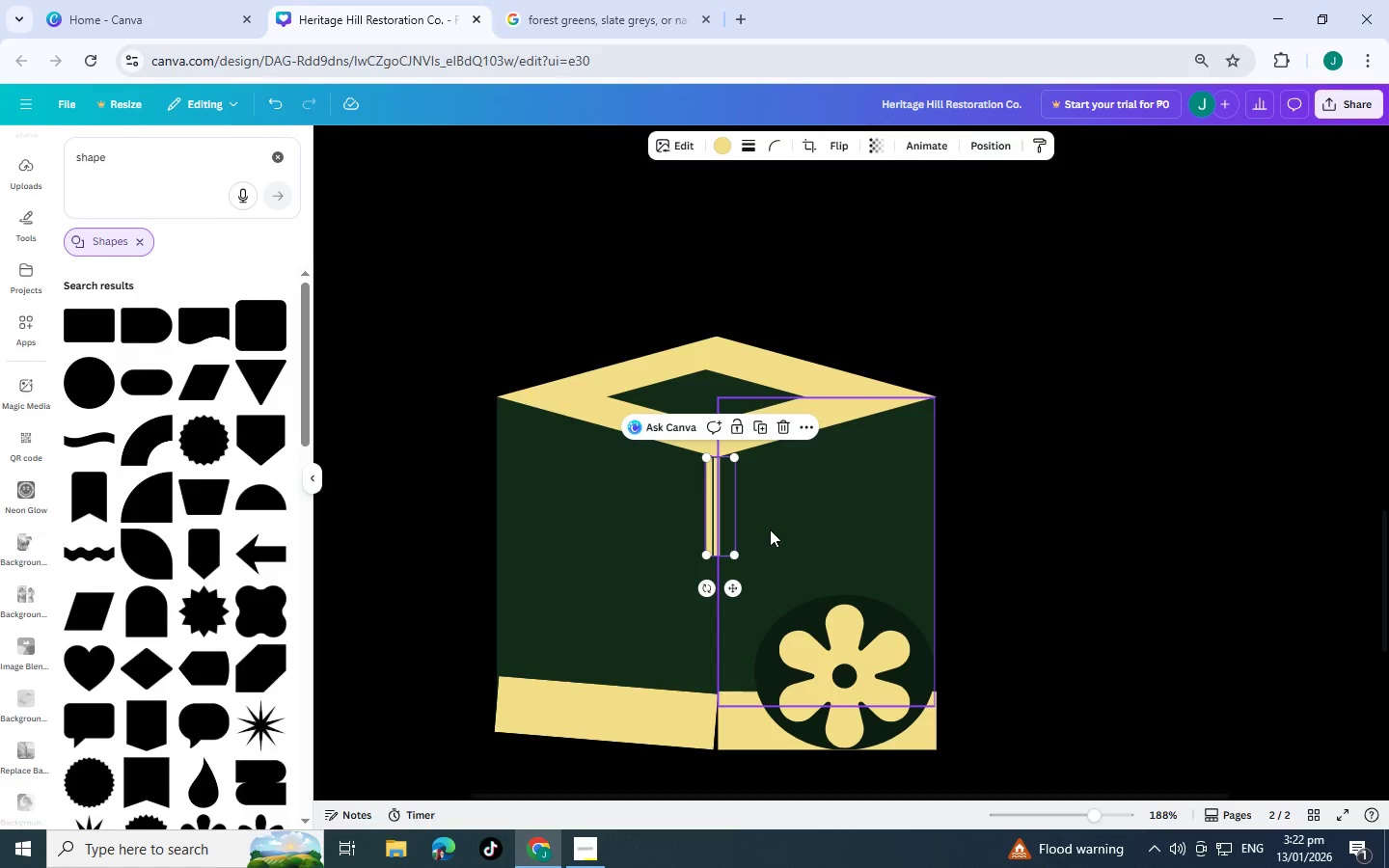 
key(Control+V)
 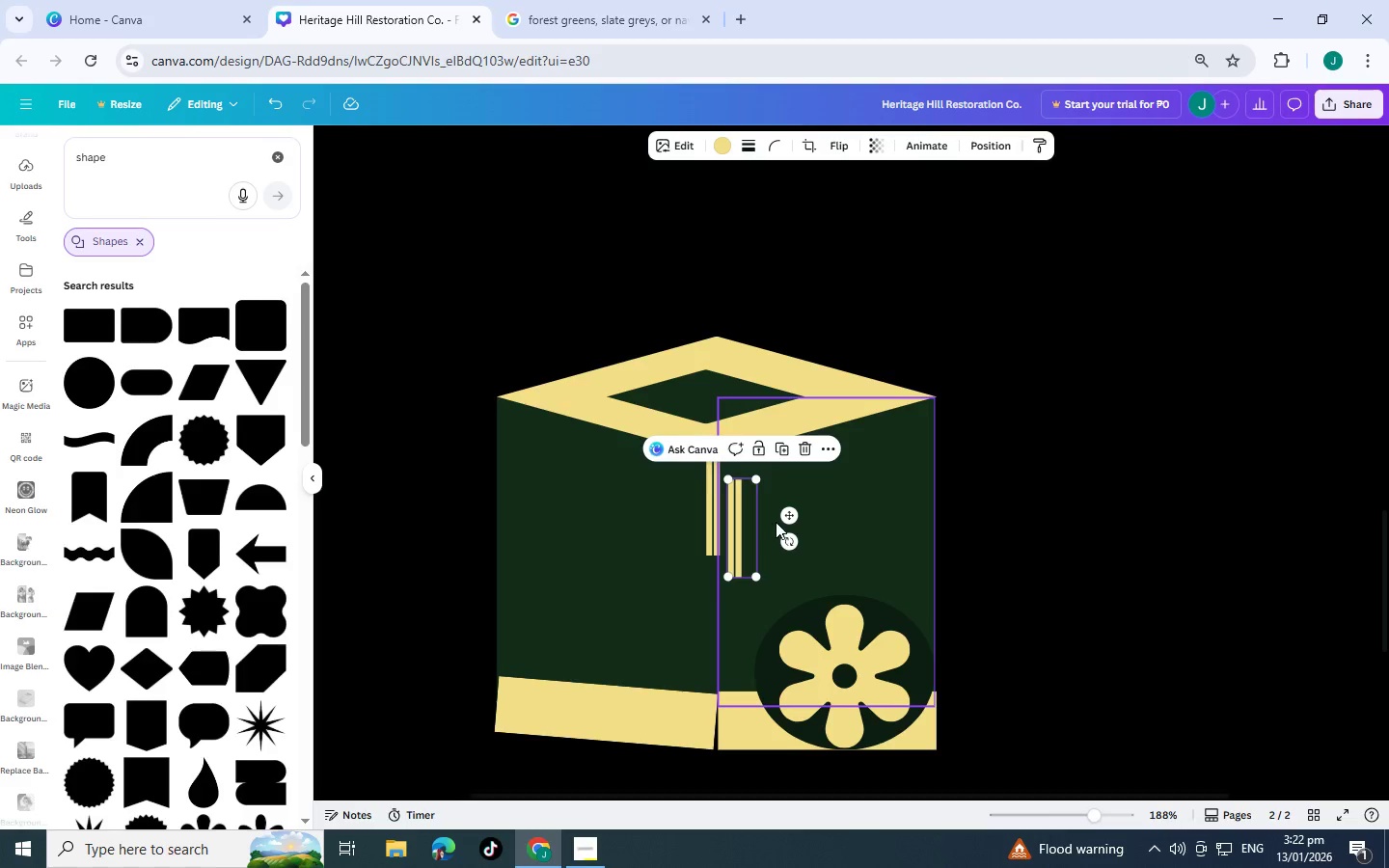 
left_click_drag(start_coordinate=[784, 520], to_coordinate=[763, 599])
 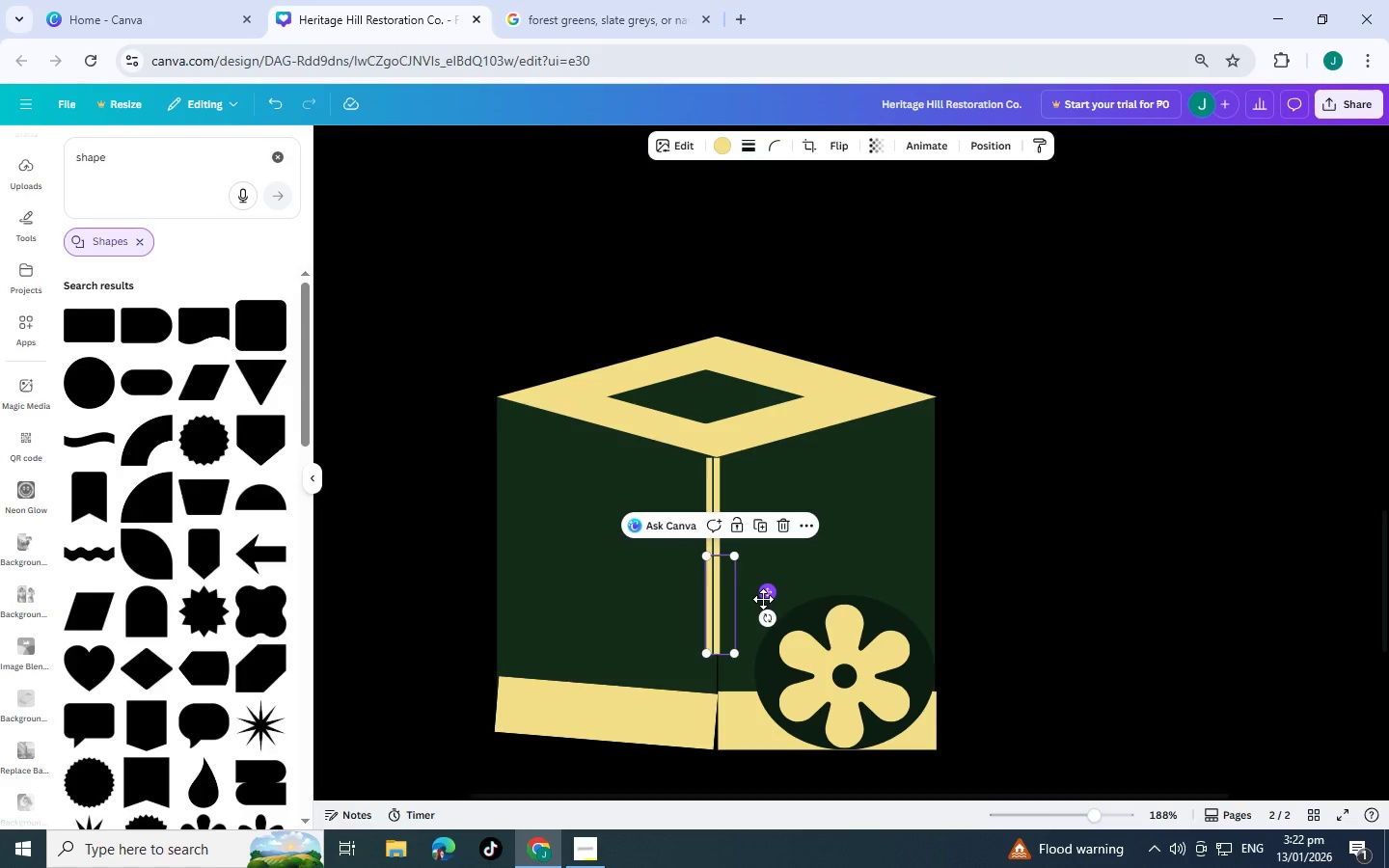 
key(Control+C)
 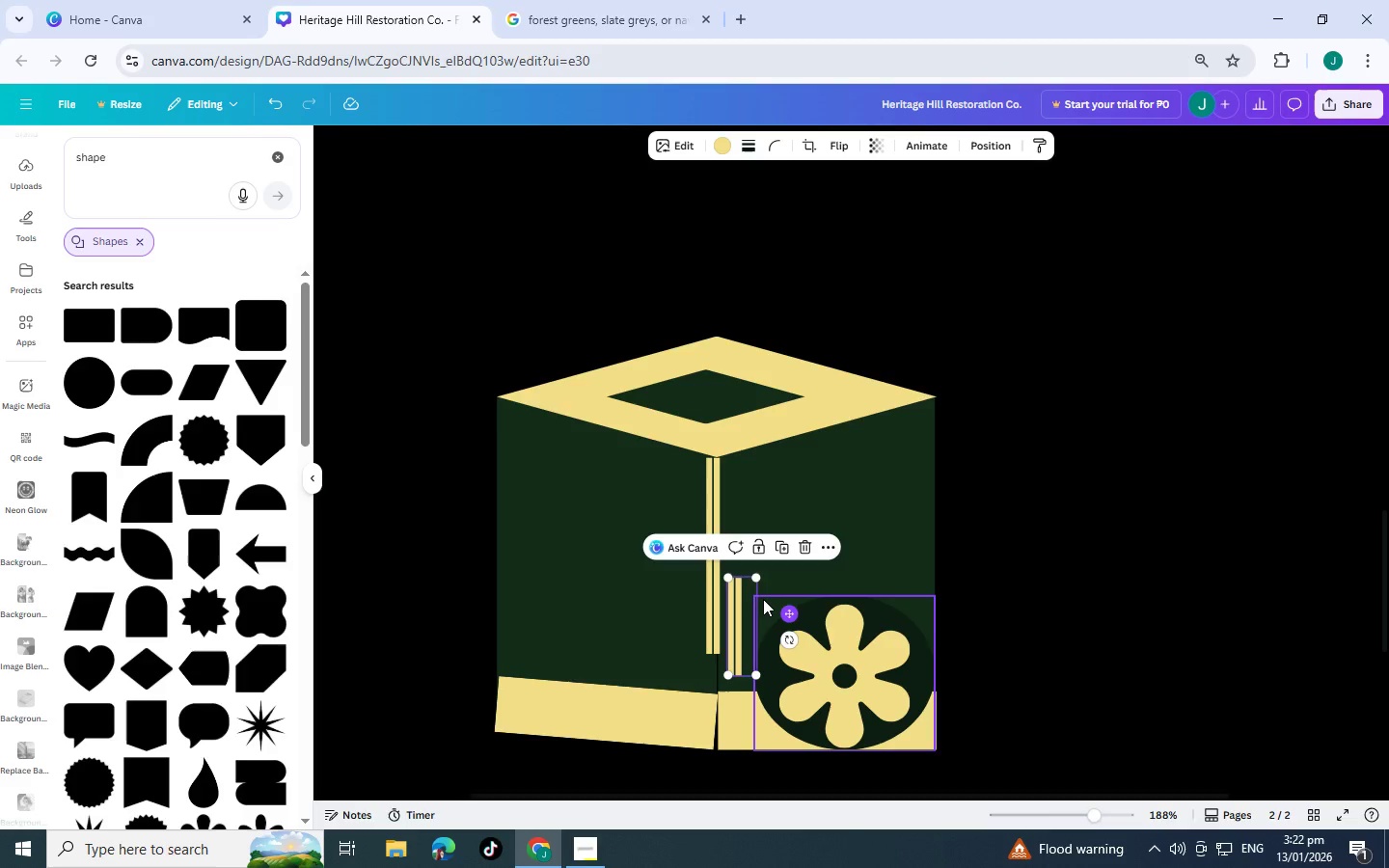 
key(Control+V)
 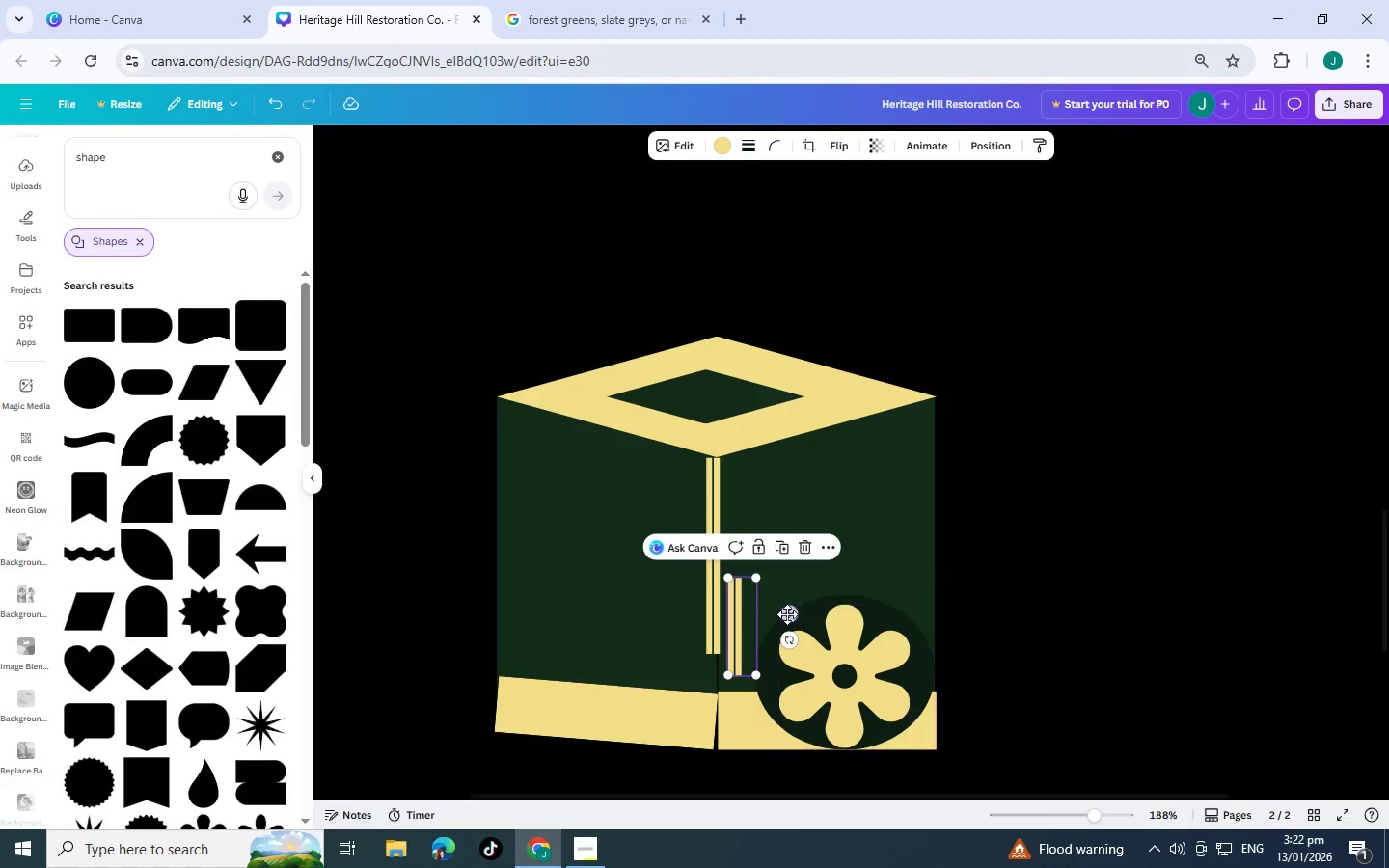 
left_click_drag(start_coordinate=[787, 616], to_coordinate=[769, 686])
 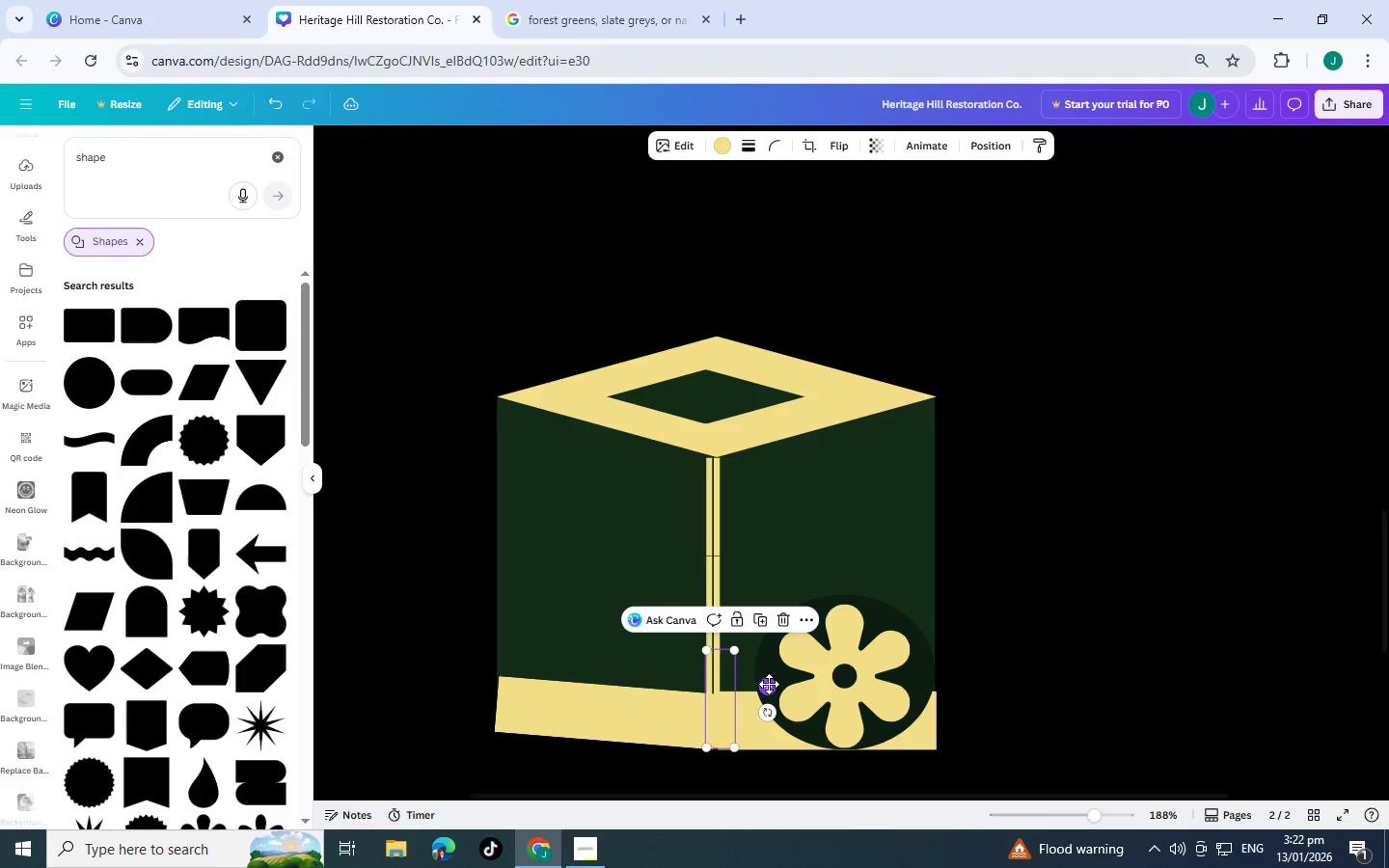 
key(Control+C)
 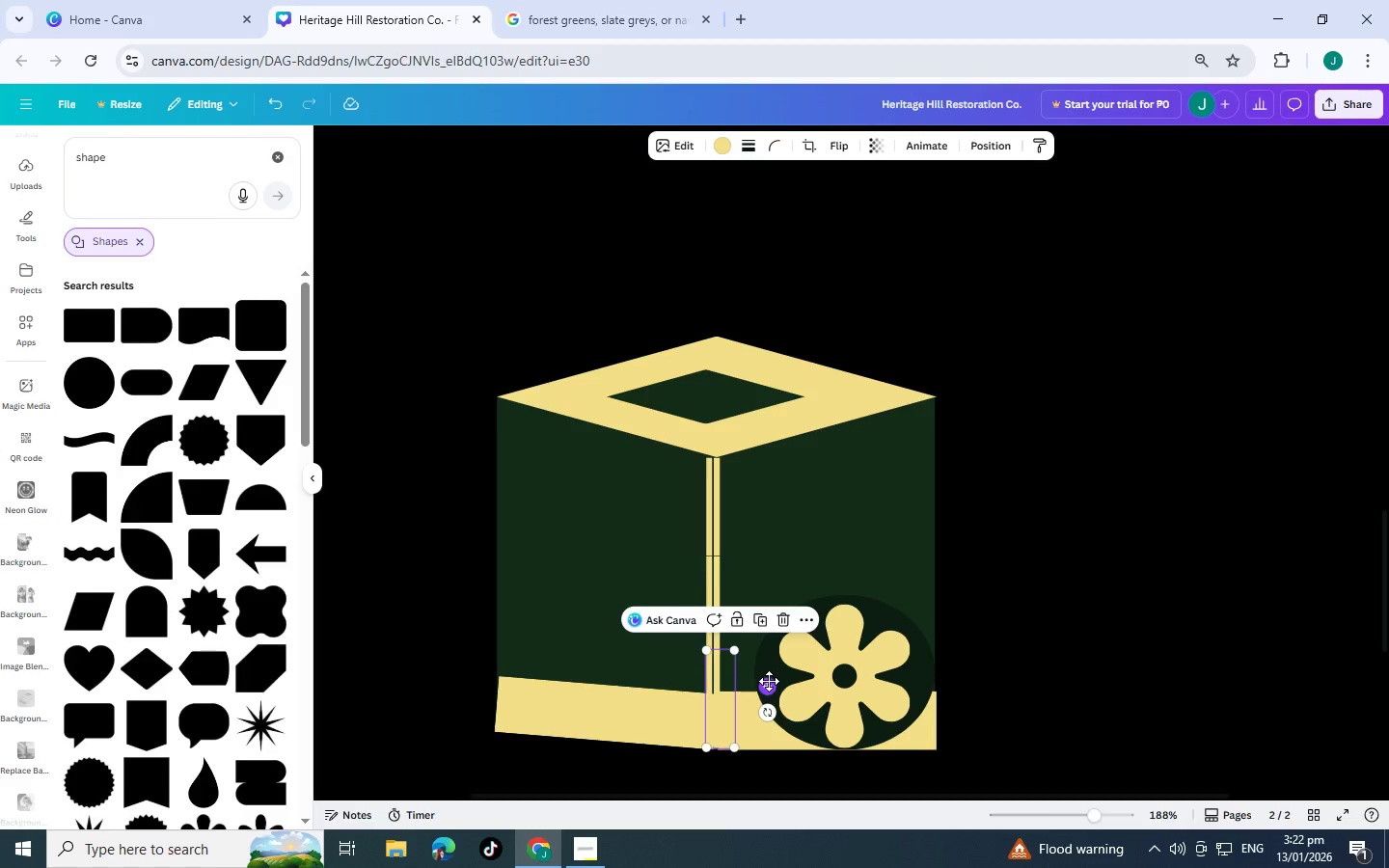 
key(Control+V)
 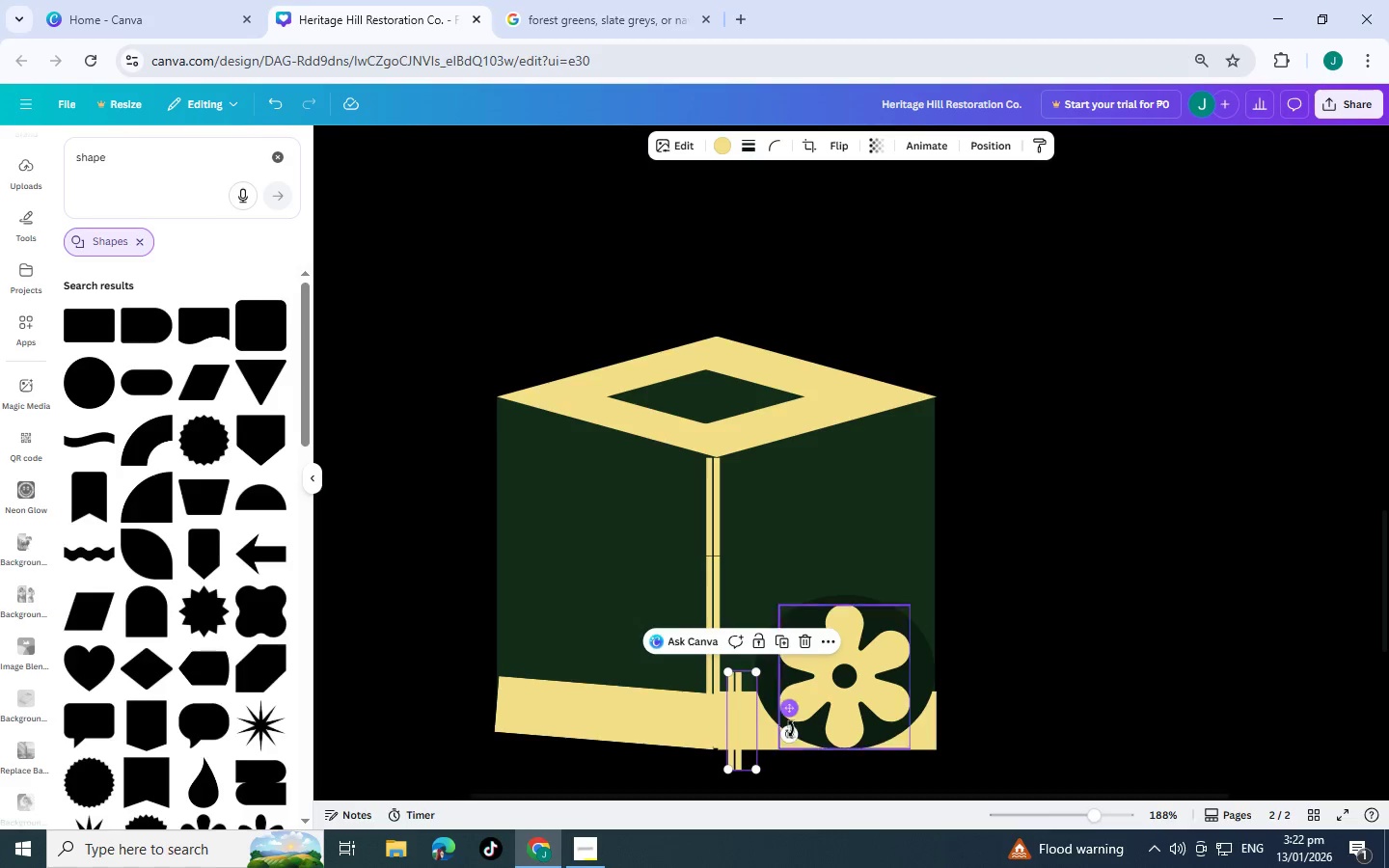 
left_click_drag(start_coordinate=[791, 736], to_coordinate=[819, 570])
 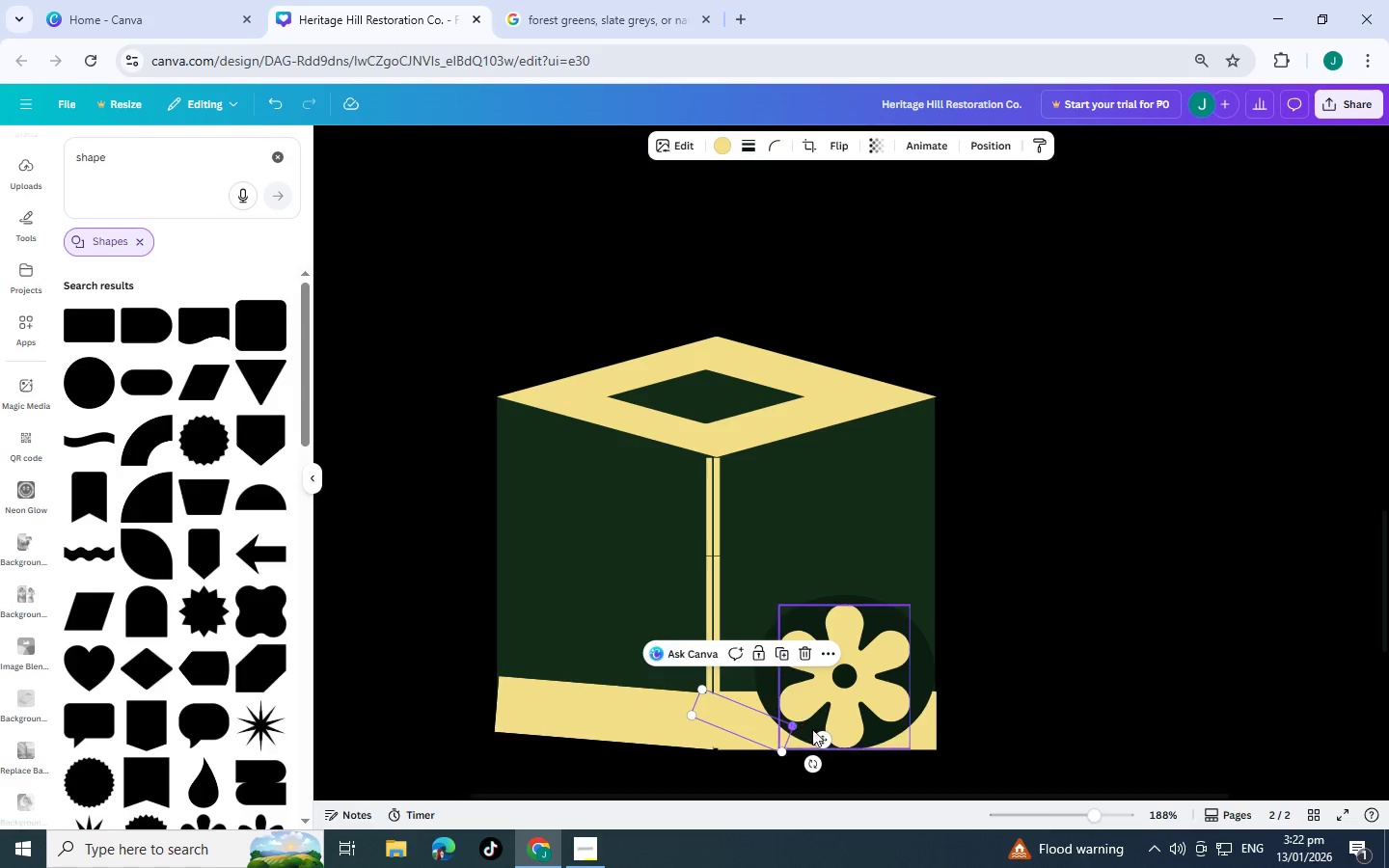 
left_click_drag(start_coordinate=[820, 732], to_coordinate=[618, 485])
 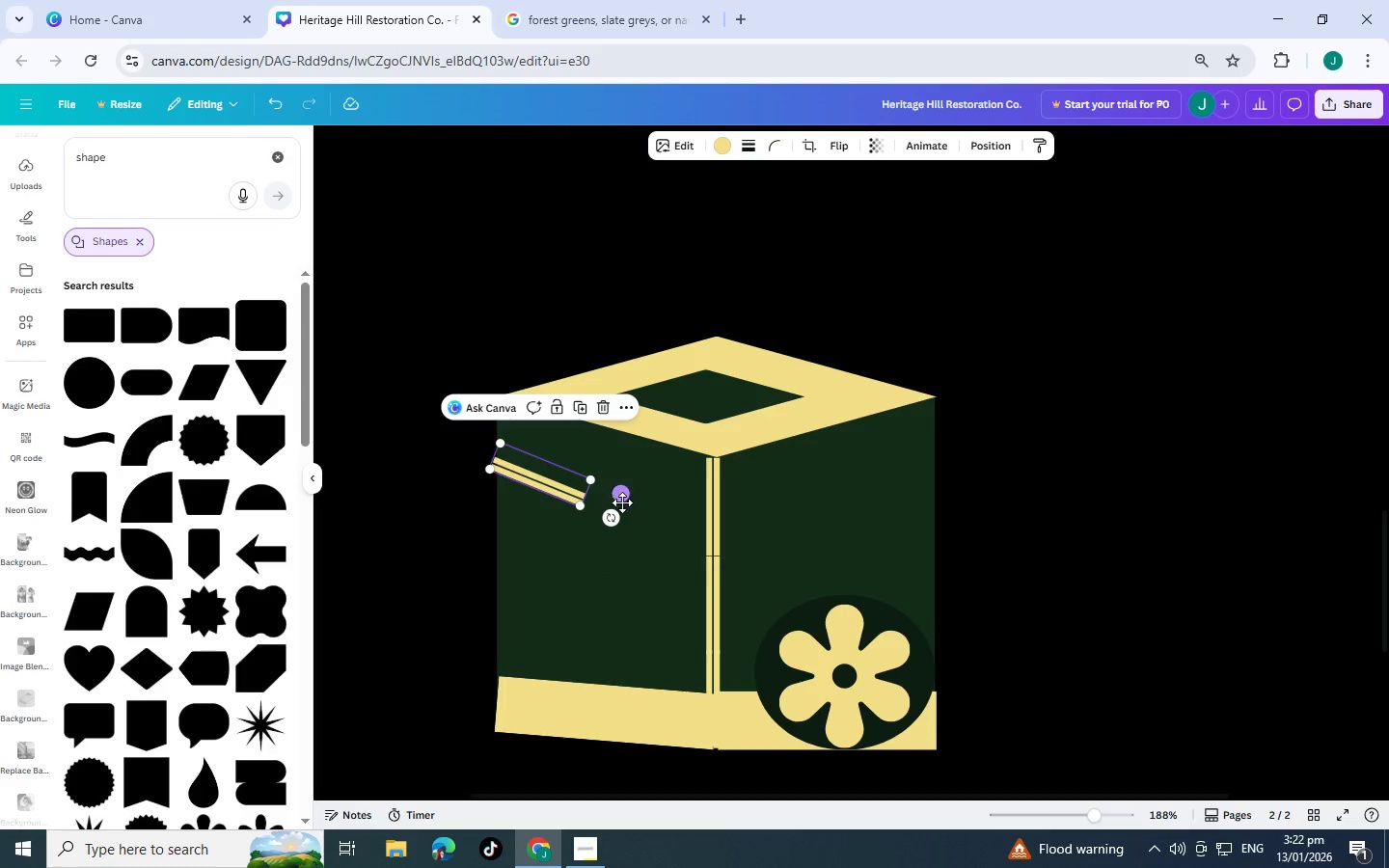 
left_click_drag(start_coordinate=[624, 492], to_coordinate=[626, 484])
 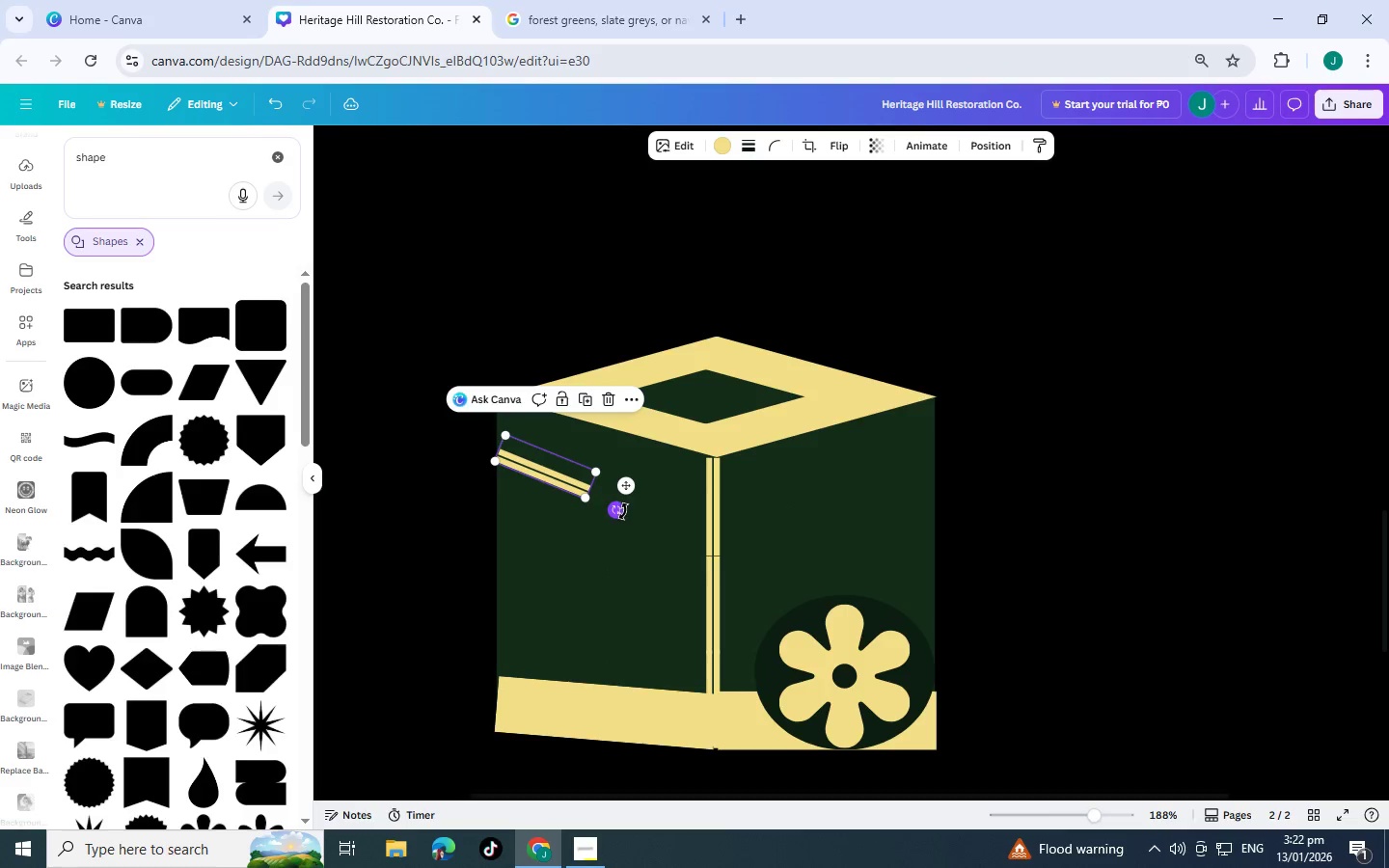 
left_click_drag(start_coordinate=[621, 511], to_coordinate=[656, 507])
 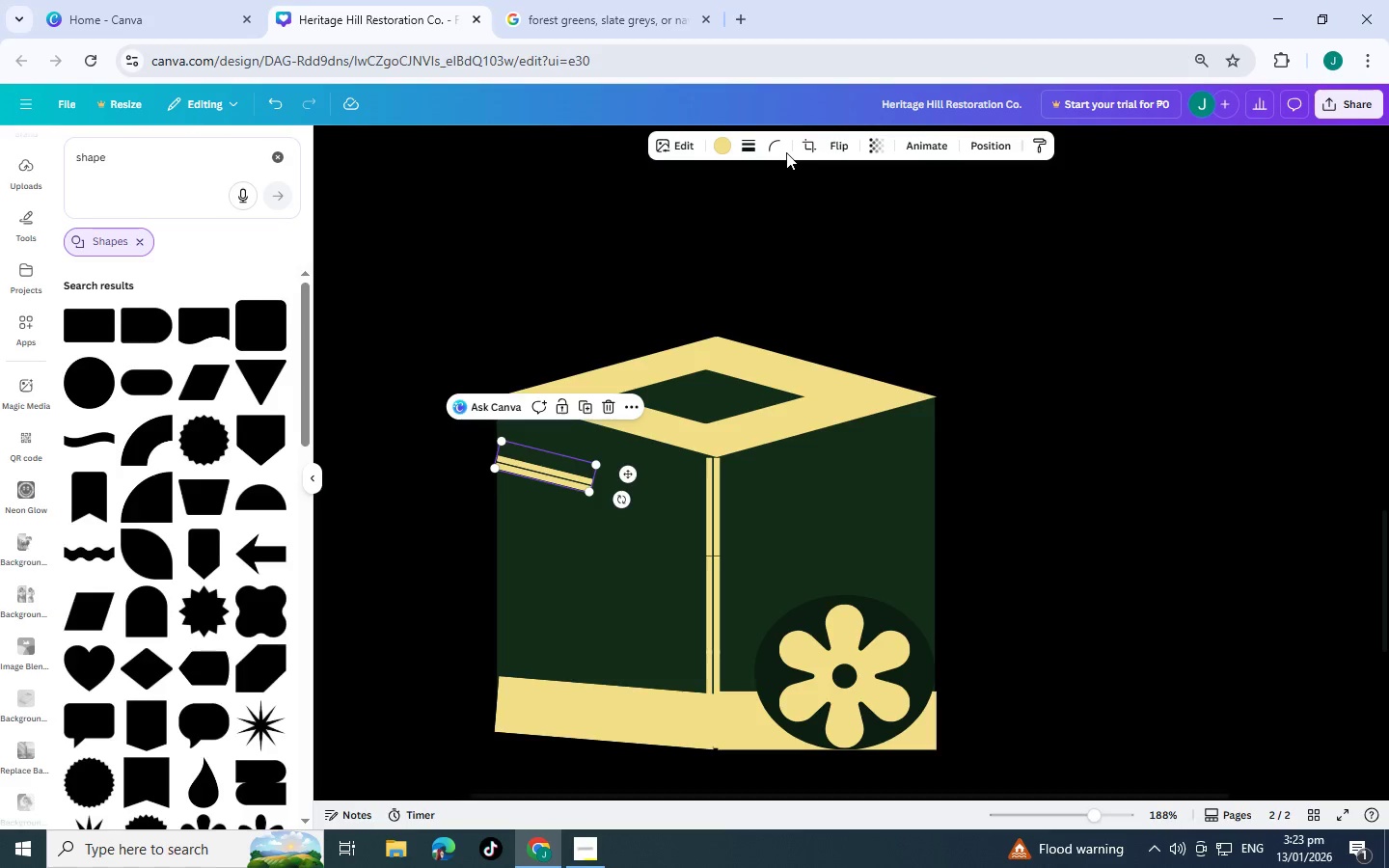 
left_click([803, 147])
 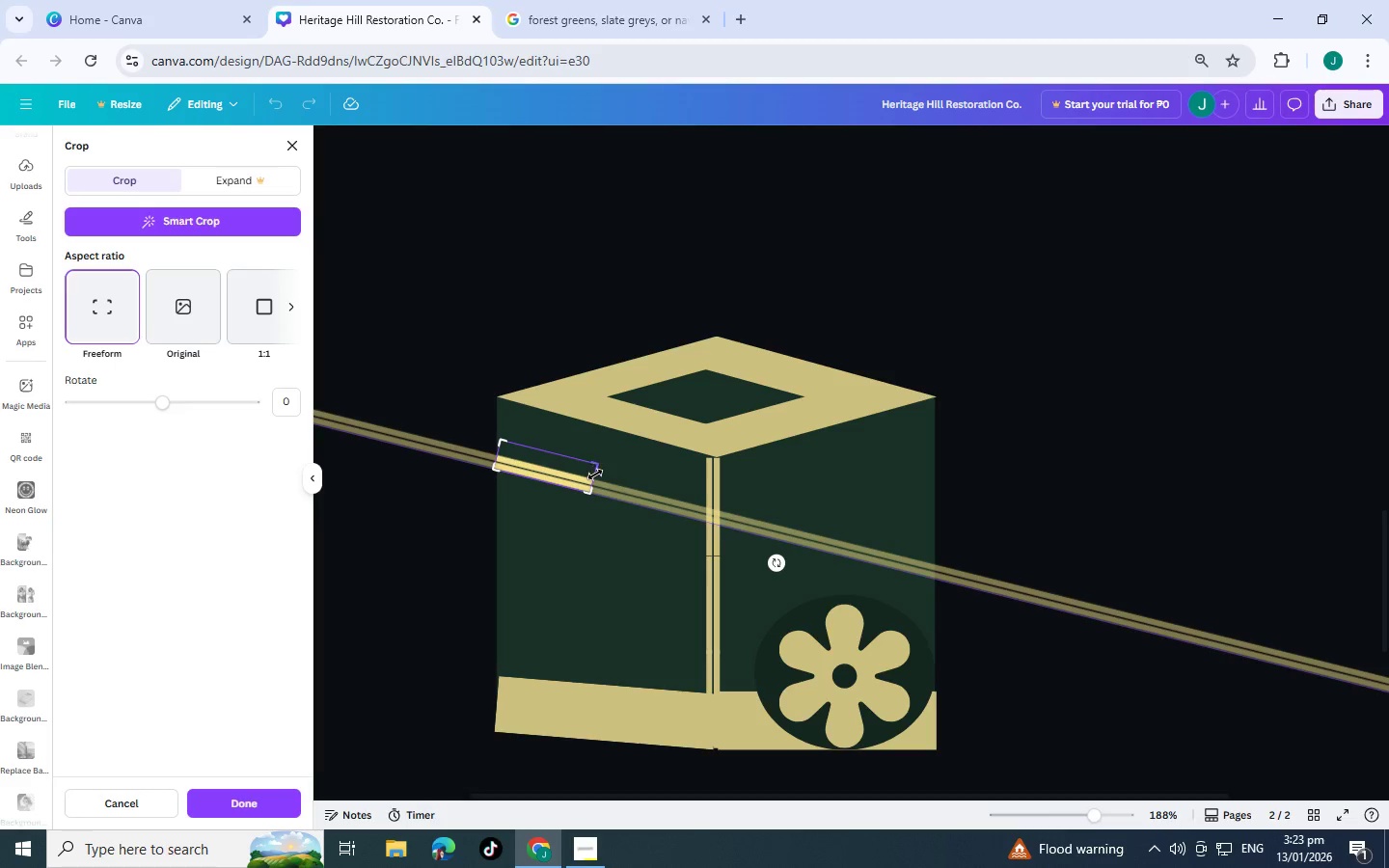 
left_click_drag(start_coordinate=[595, 468], to_coordinate=[719, 495])
 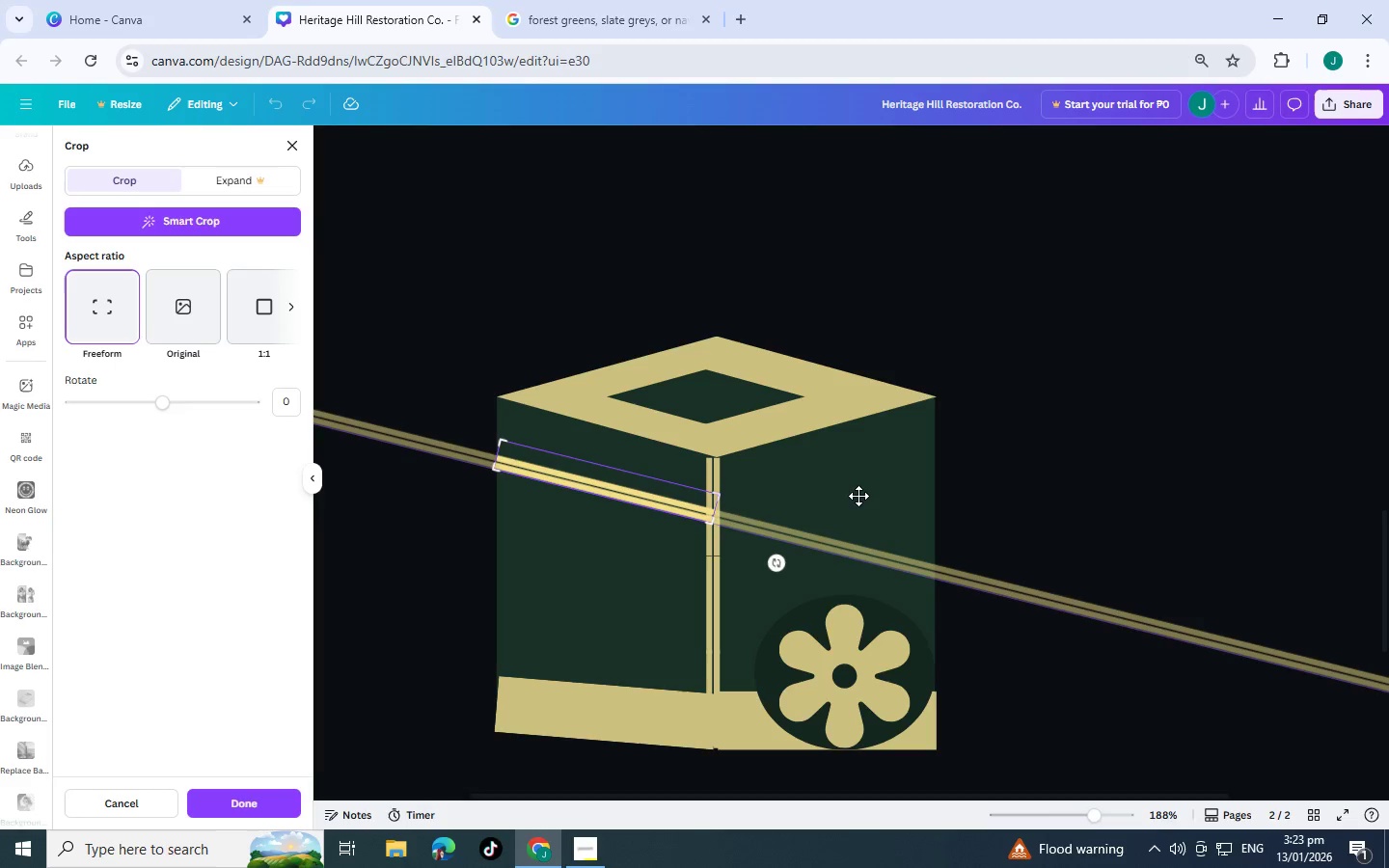 
left_click([859, 496])
 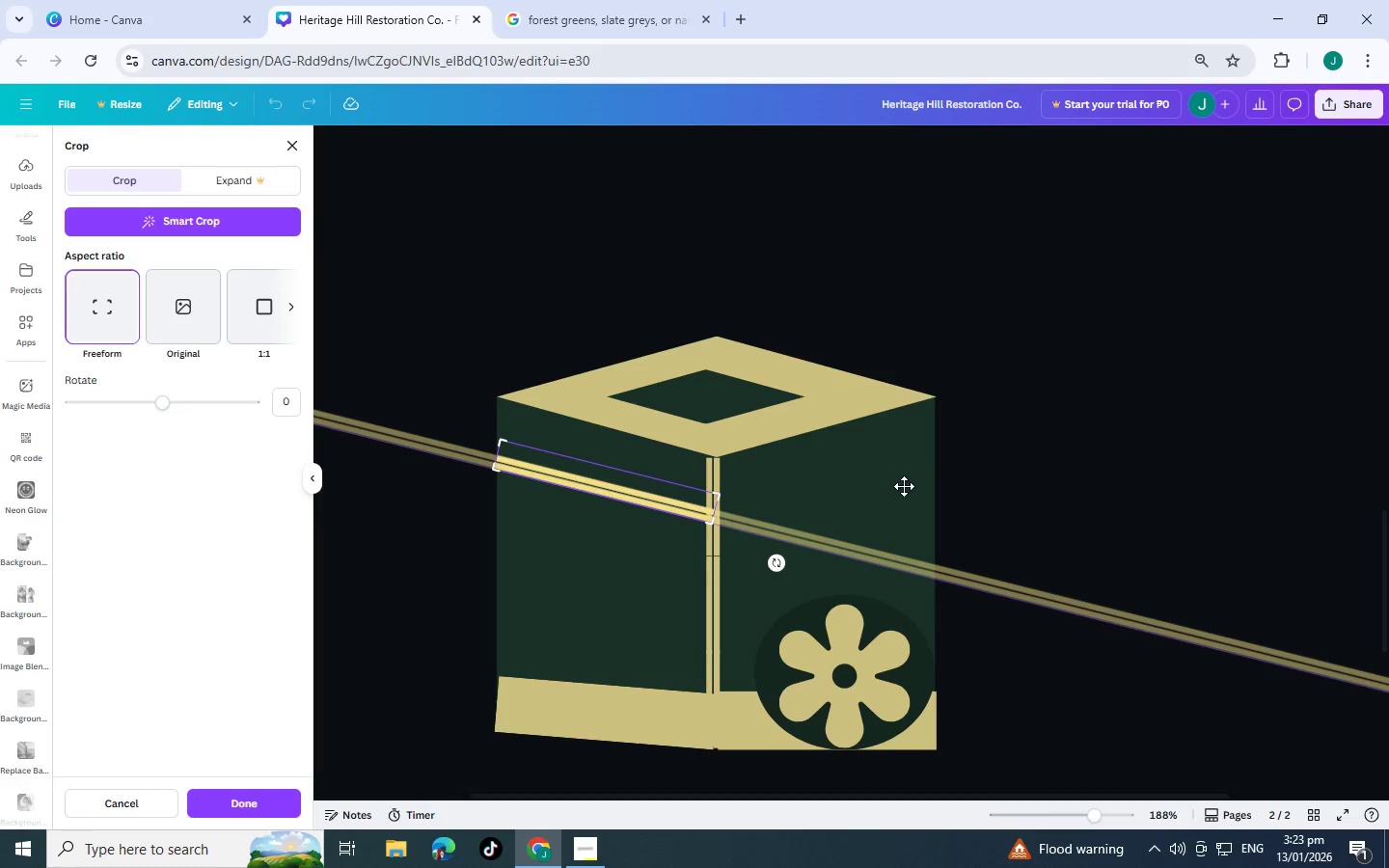 
left_click([921, 415])
 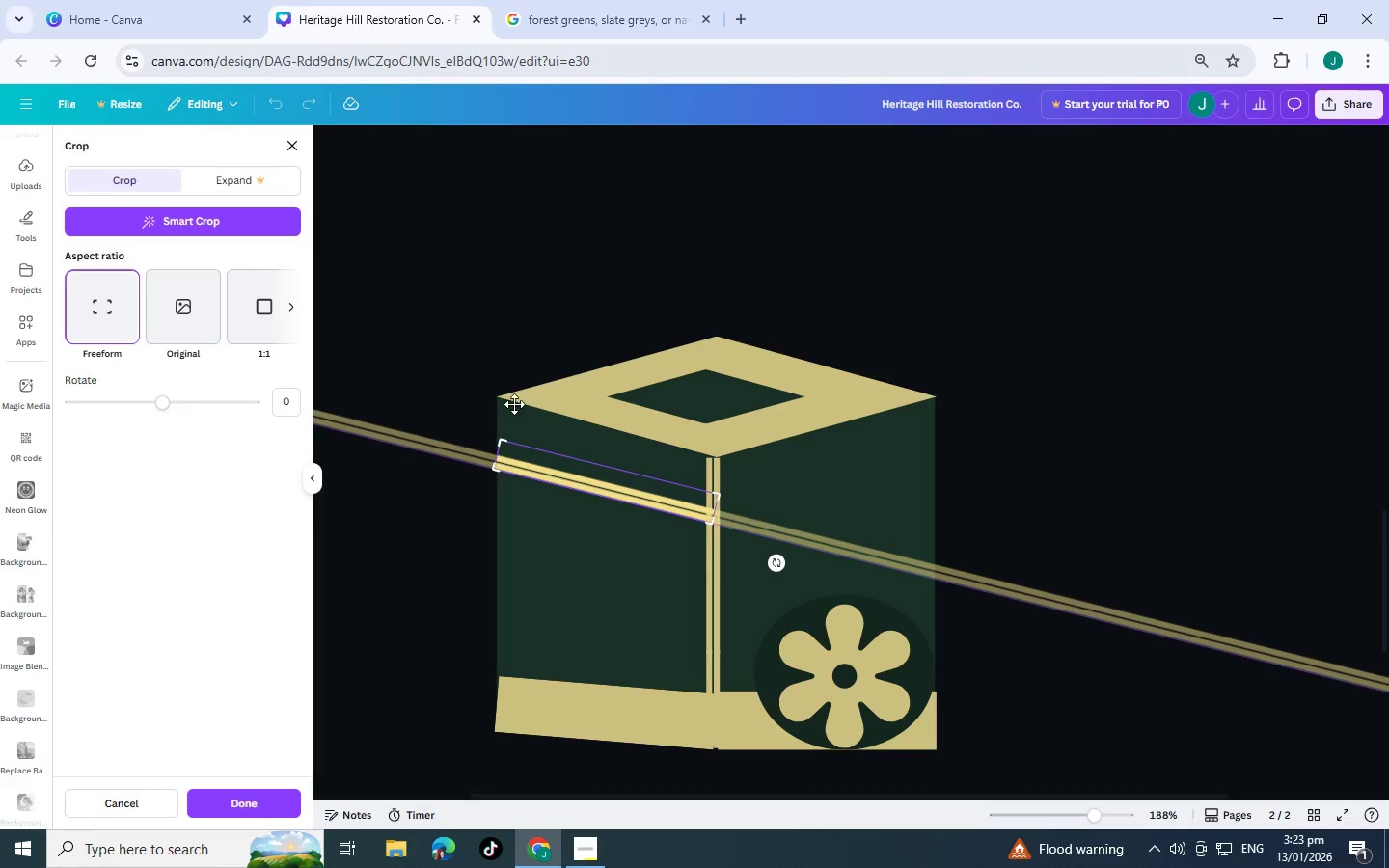 
left_click([462, 362])
 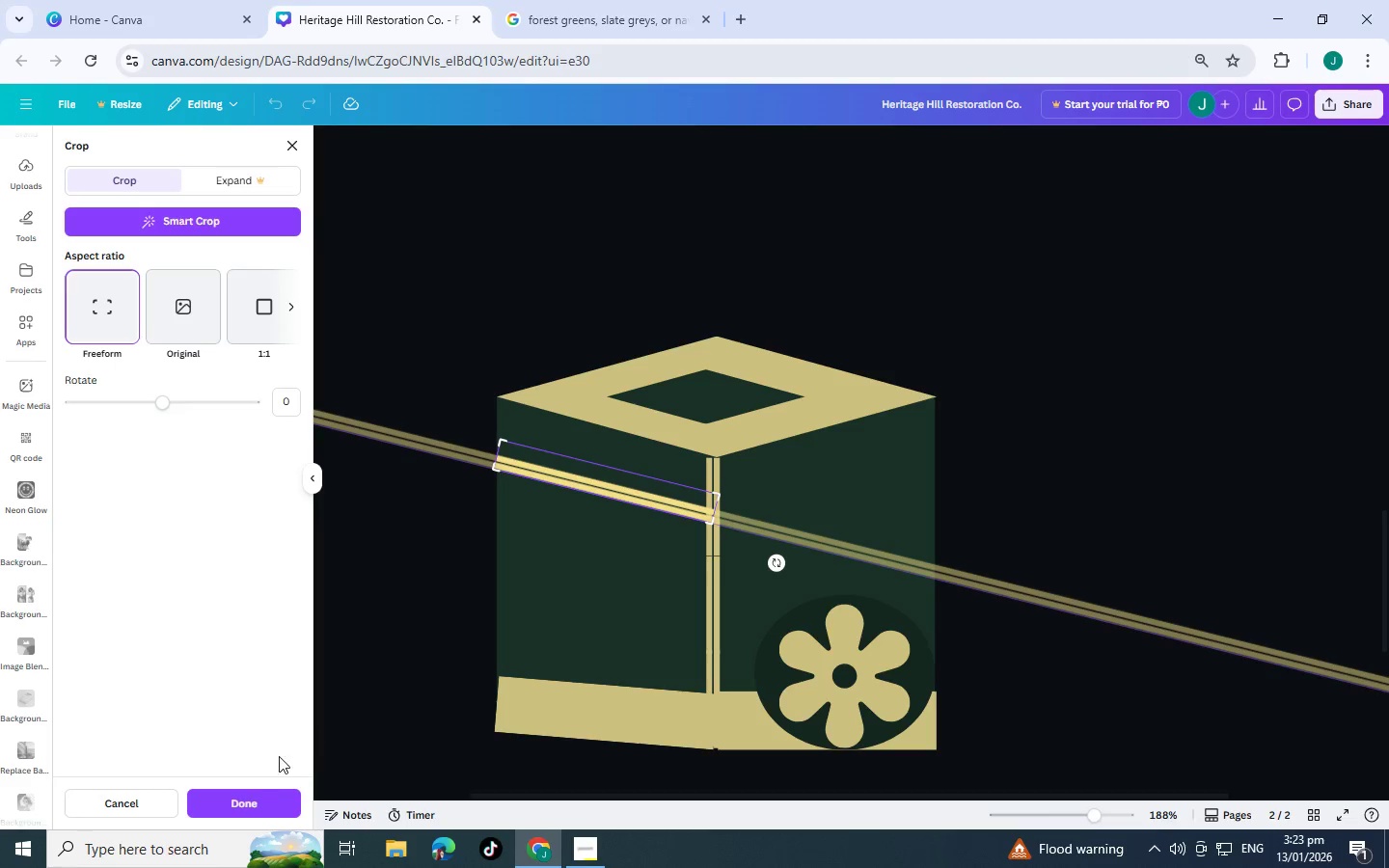 
left_click([257, 803])
 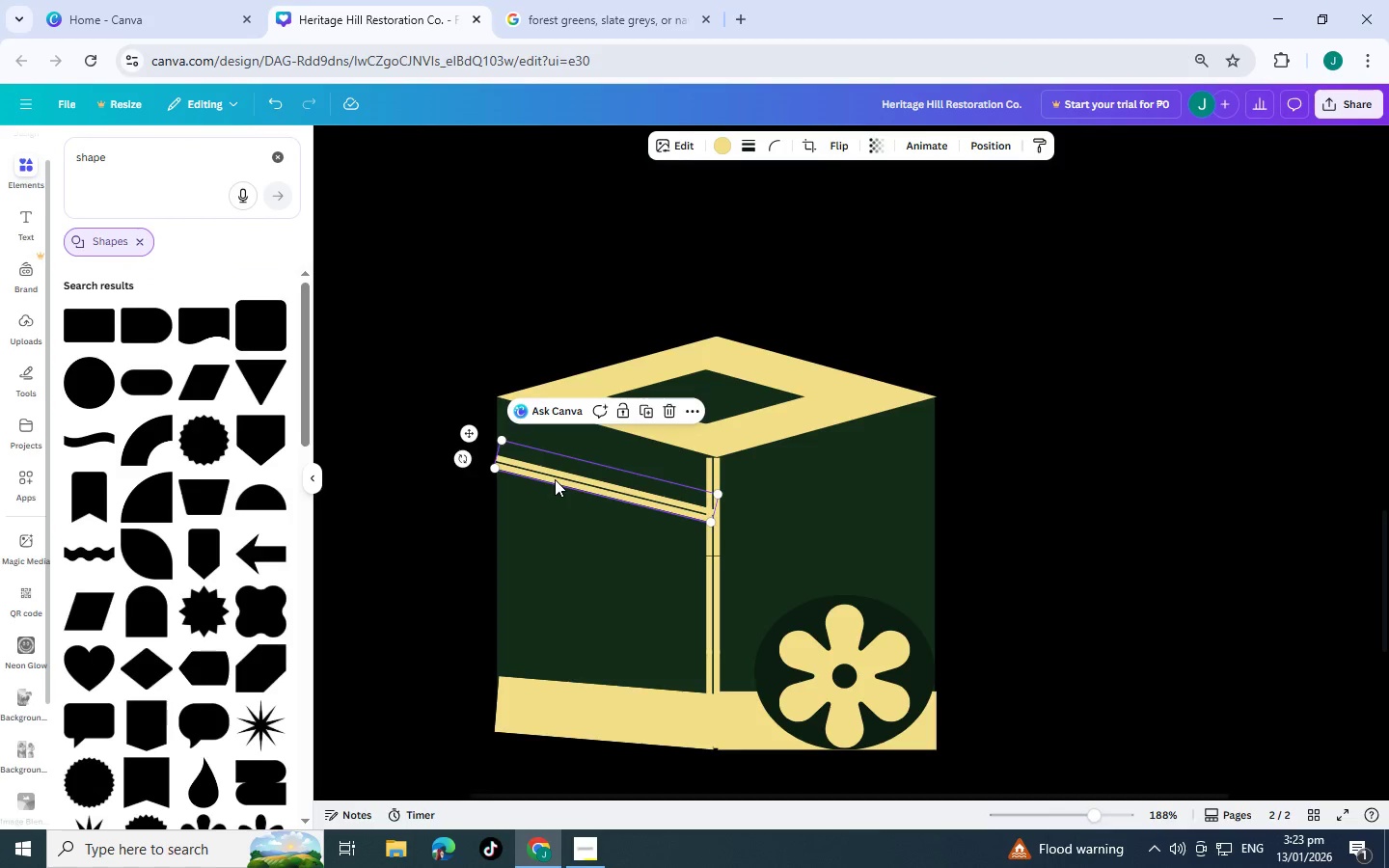 
key(Control+C)
 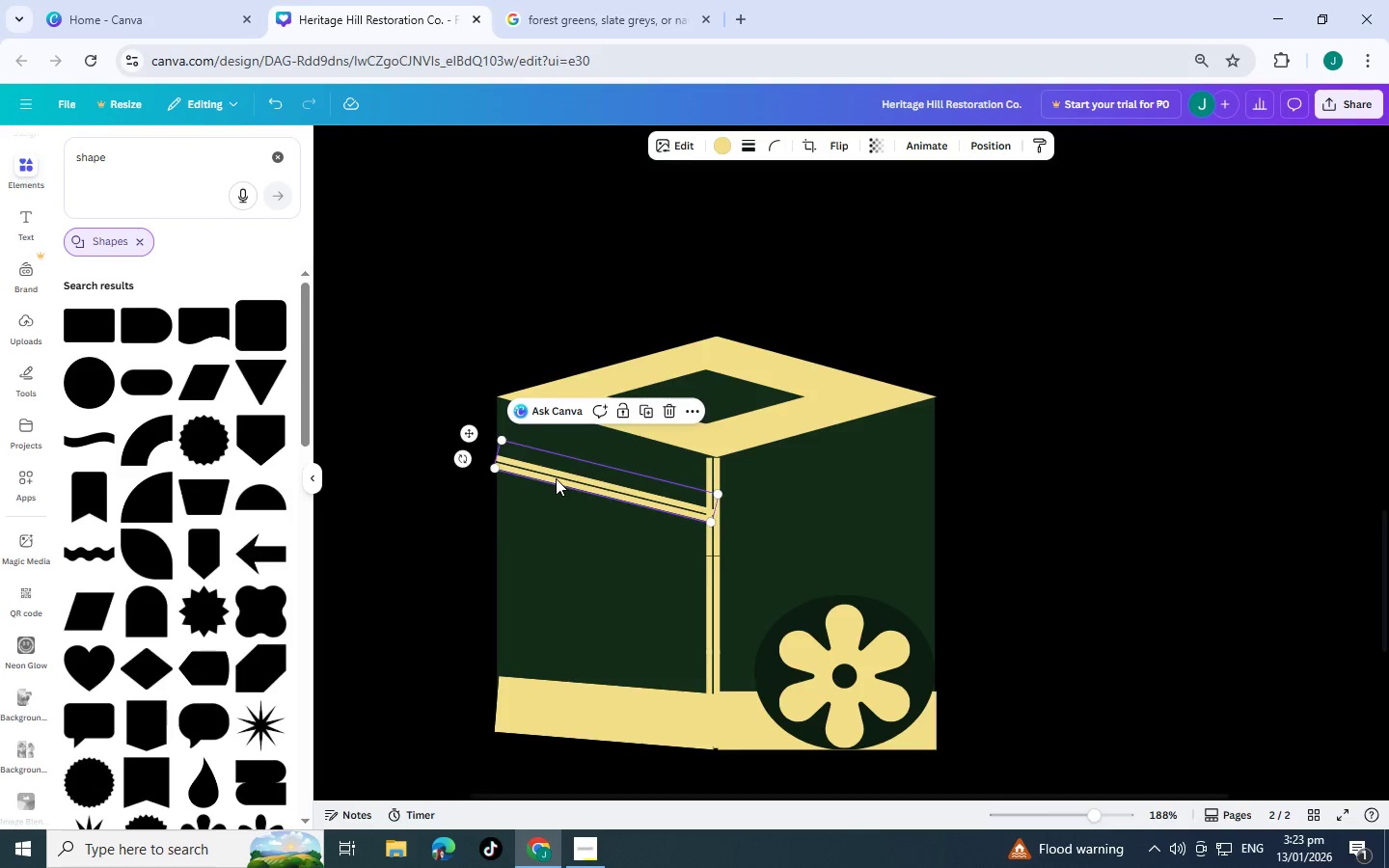 
key(Control+V)
 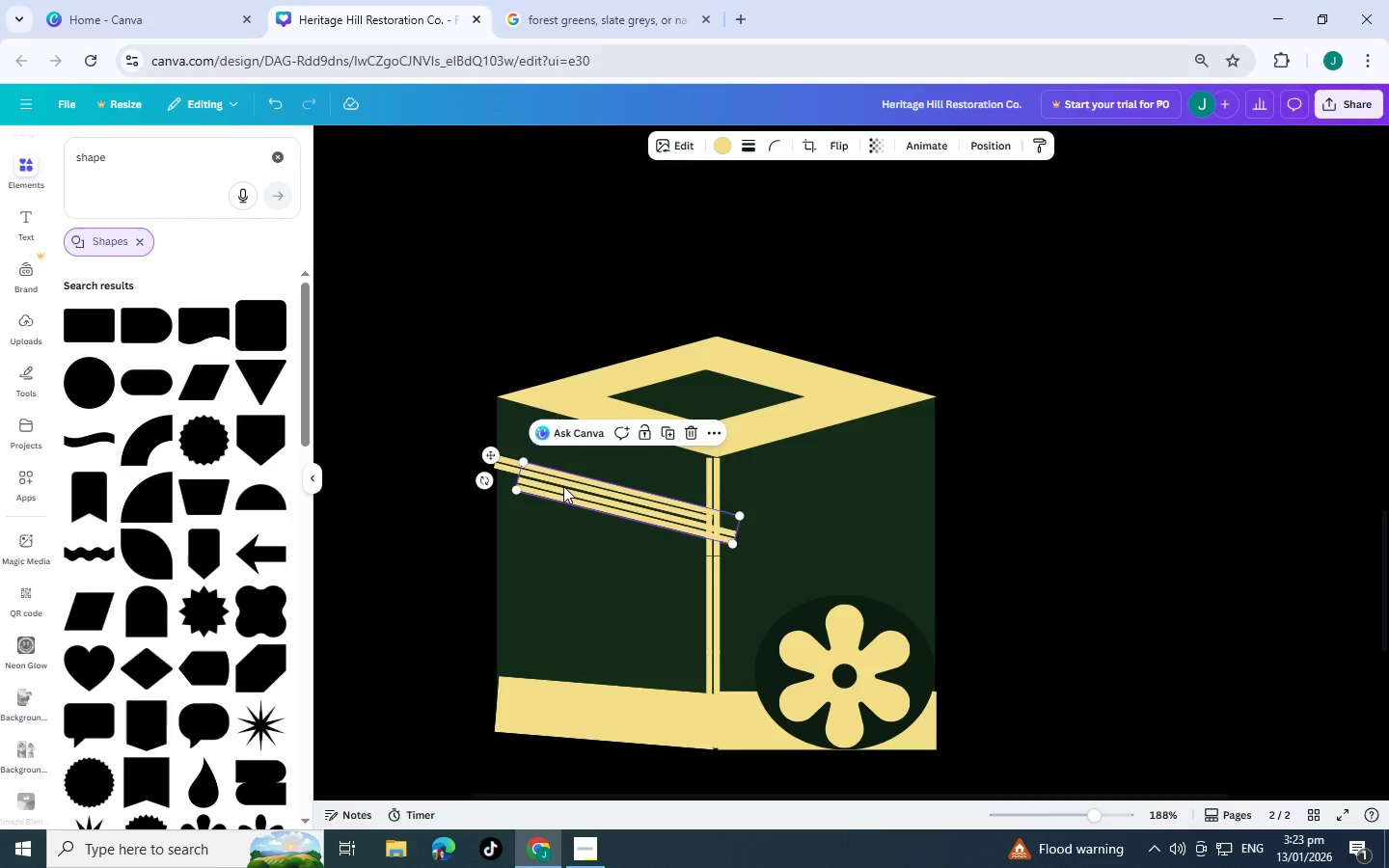 
left_click_drag(start_coordinate=[563, 486], to_coordinate=[535, 521])
 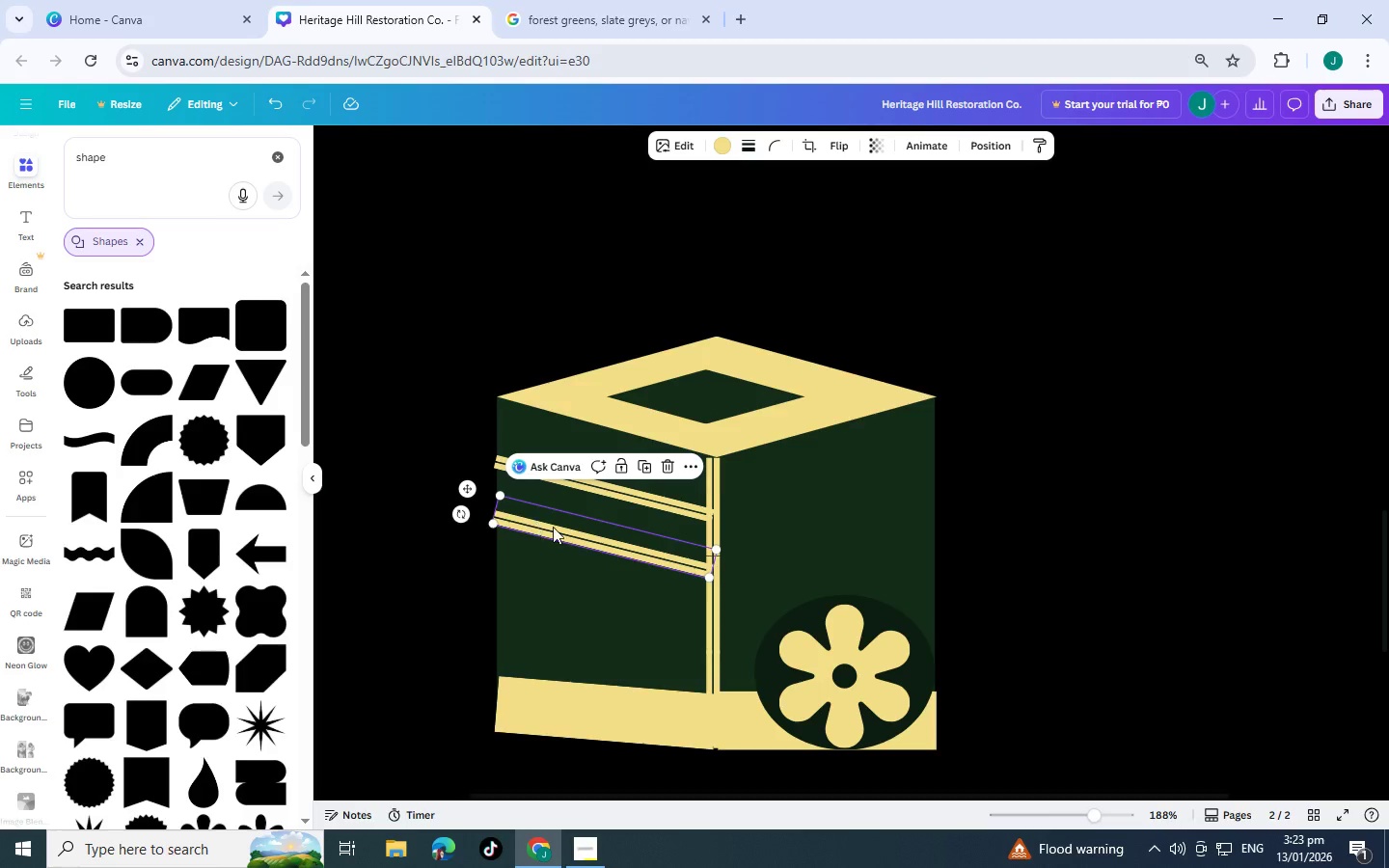 
key(Control+C)
 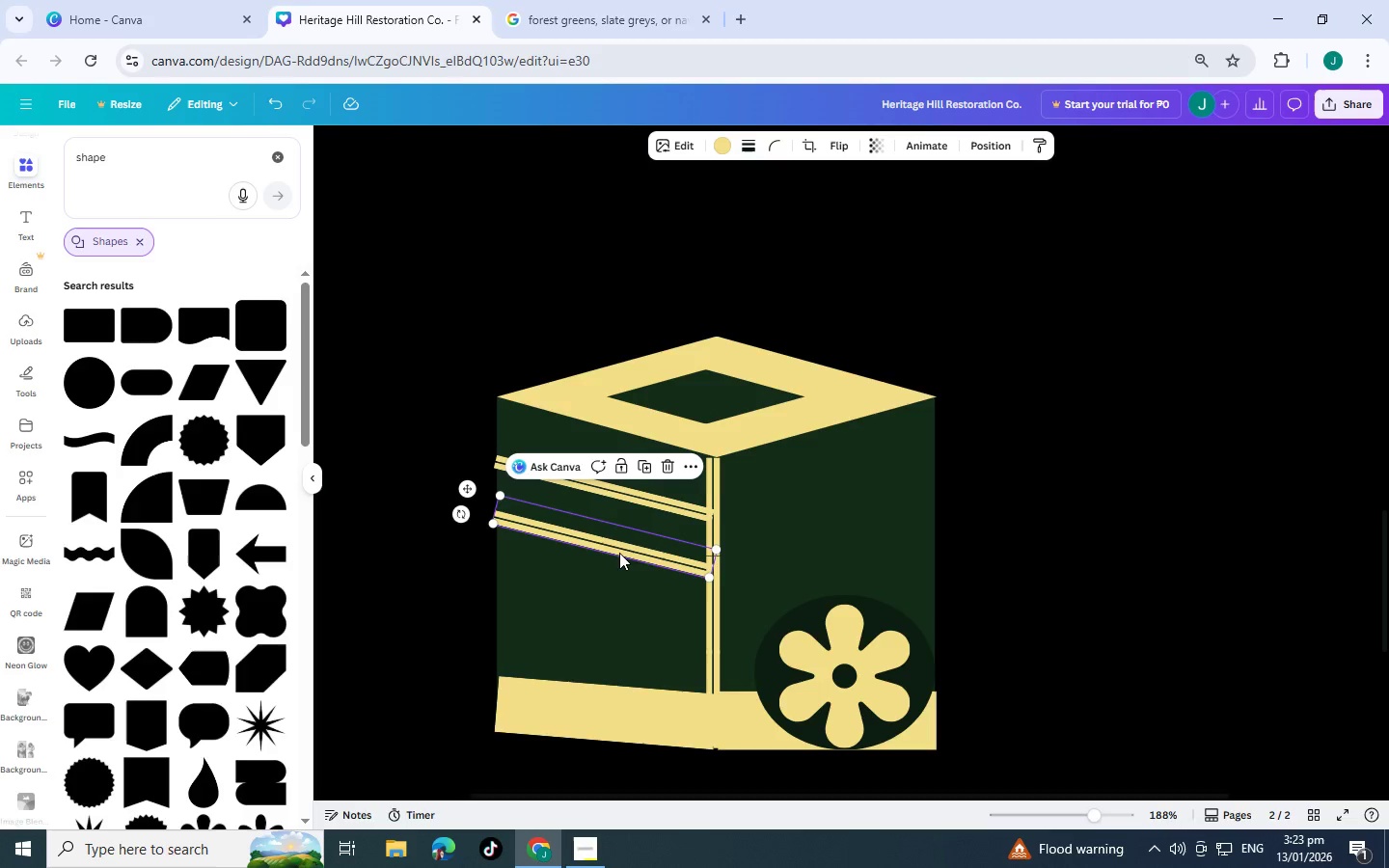 
key(Control+V)
 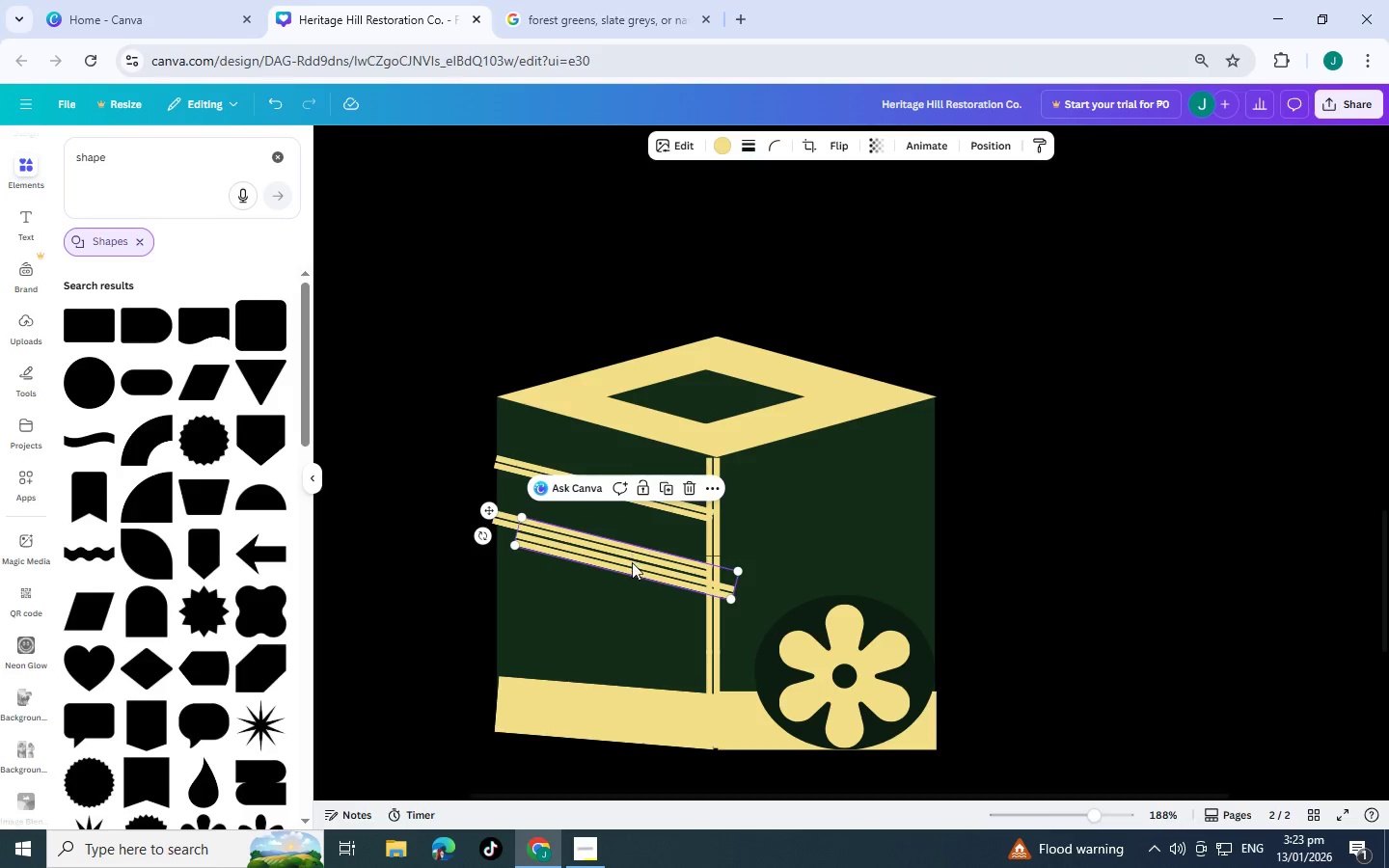 
left_click_drag(start_coordinate=[632, 566], to_coordinate=[608, 613])
 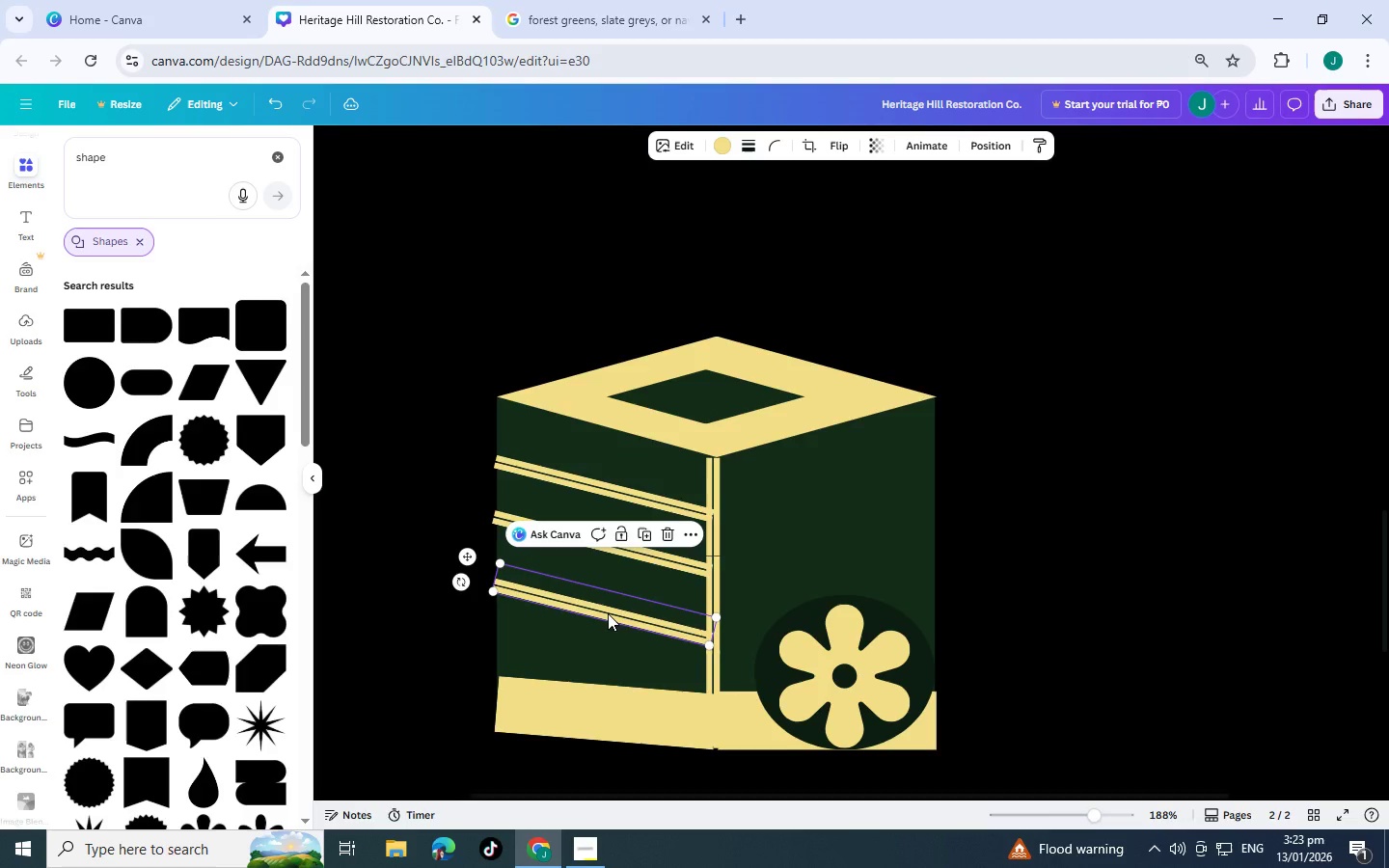 
key(Control+C)
 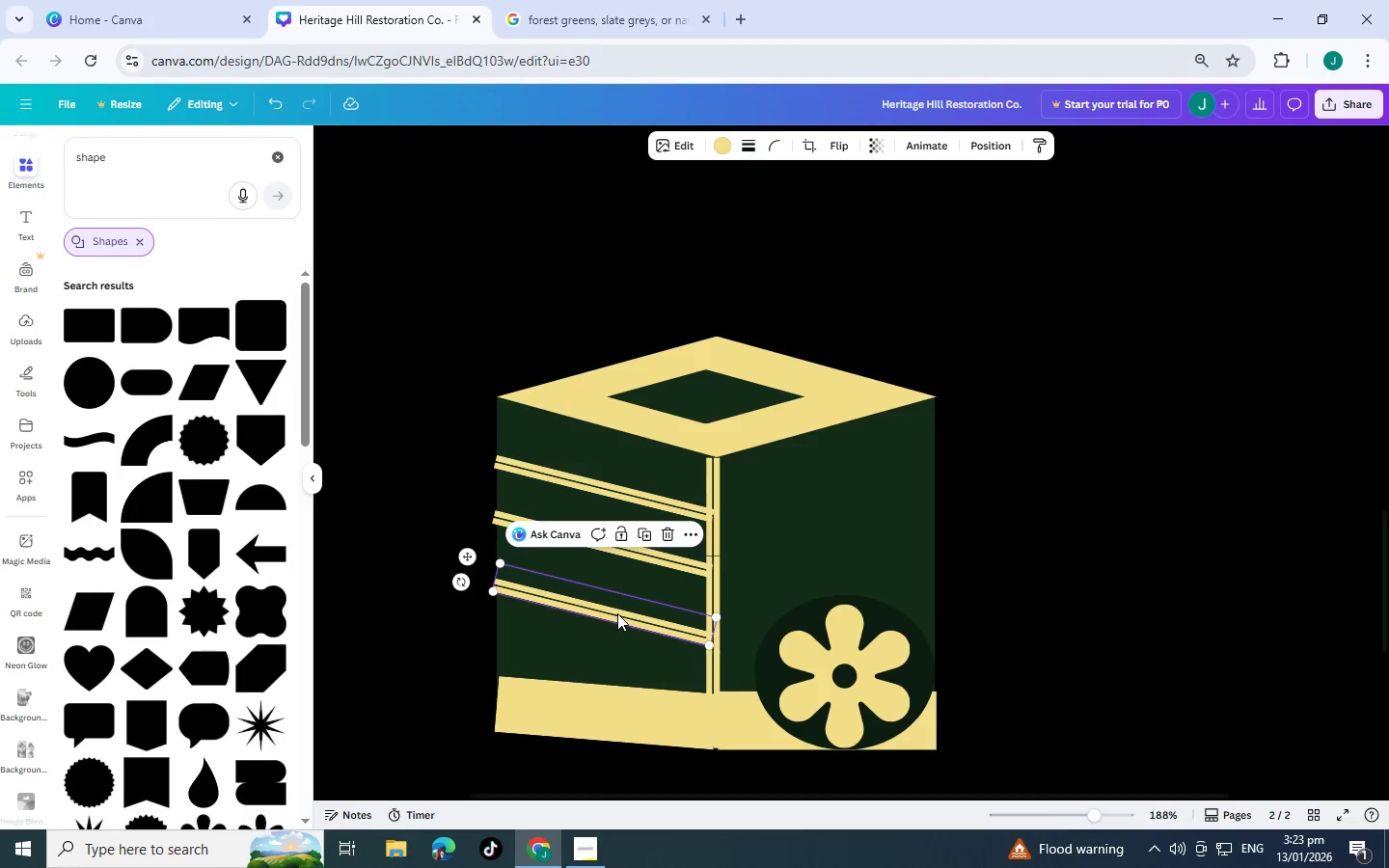 
key(Control+V)
 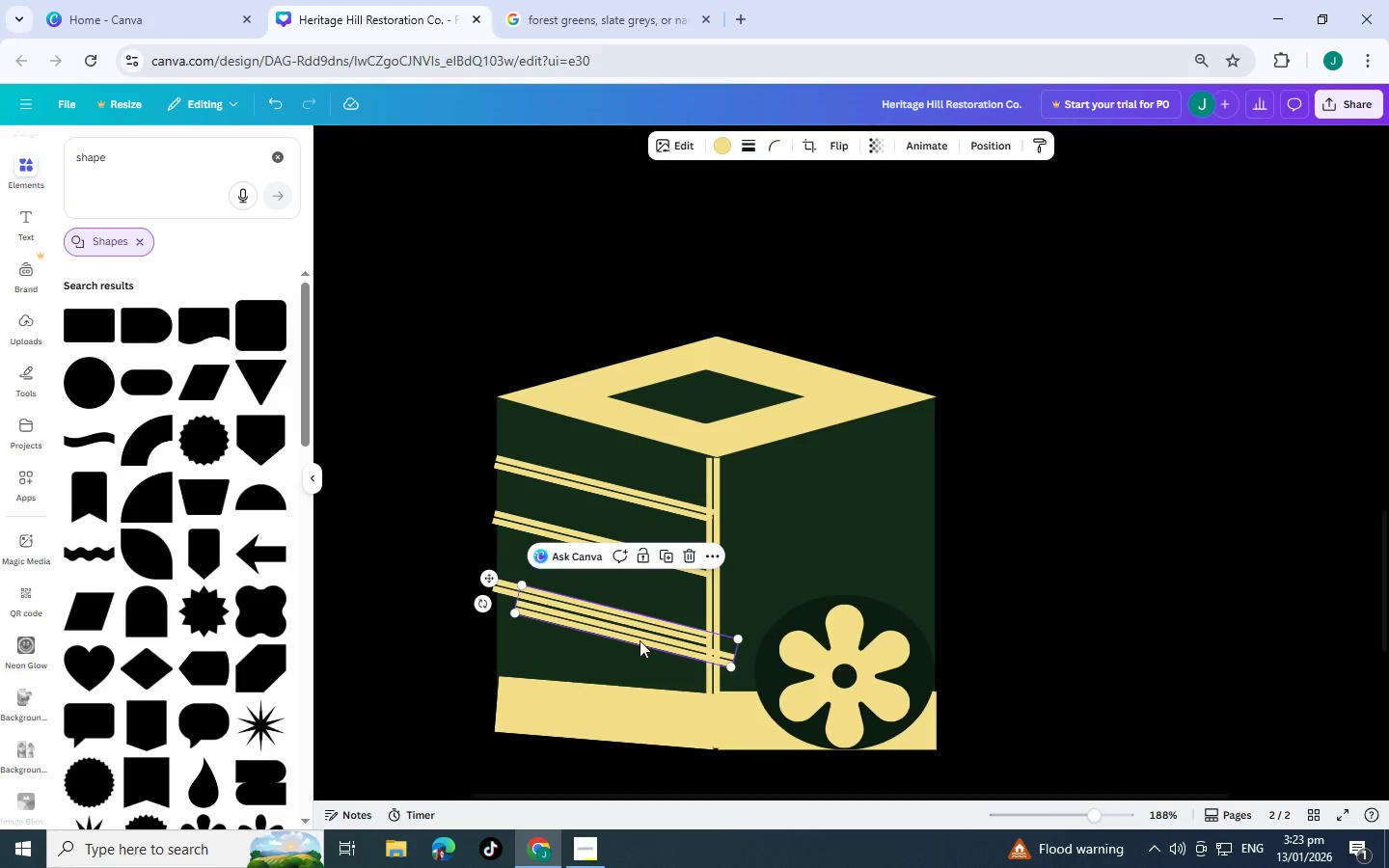 
left_click_drag(start_coordinate=[640, 642], to_coordinate=[617, 683])
 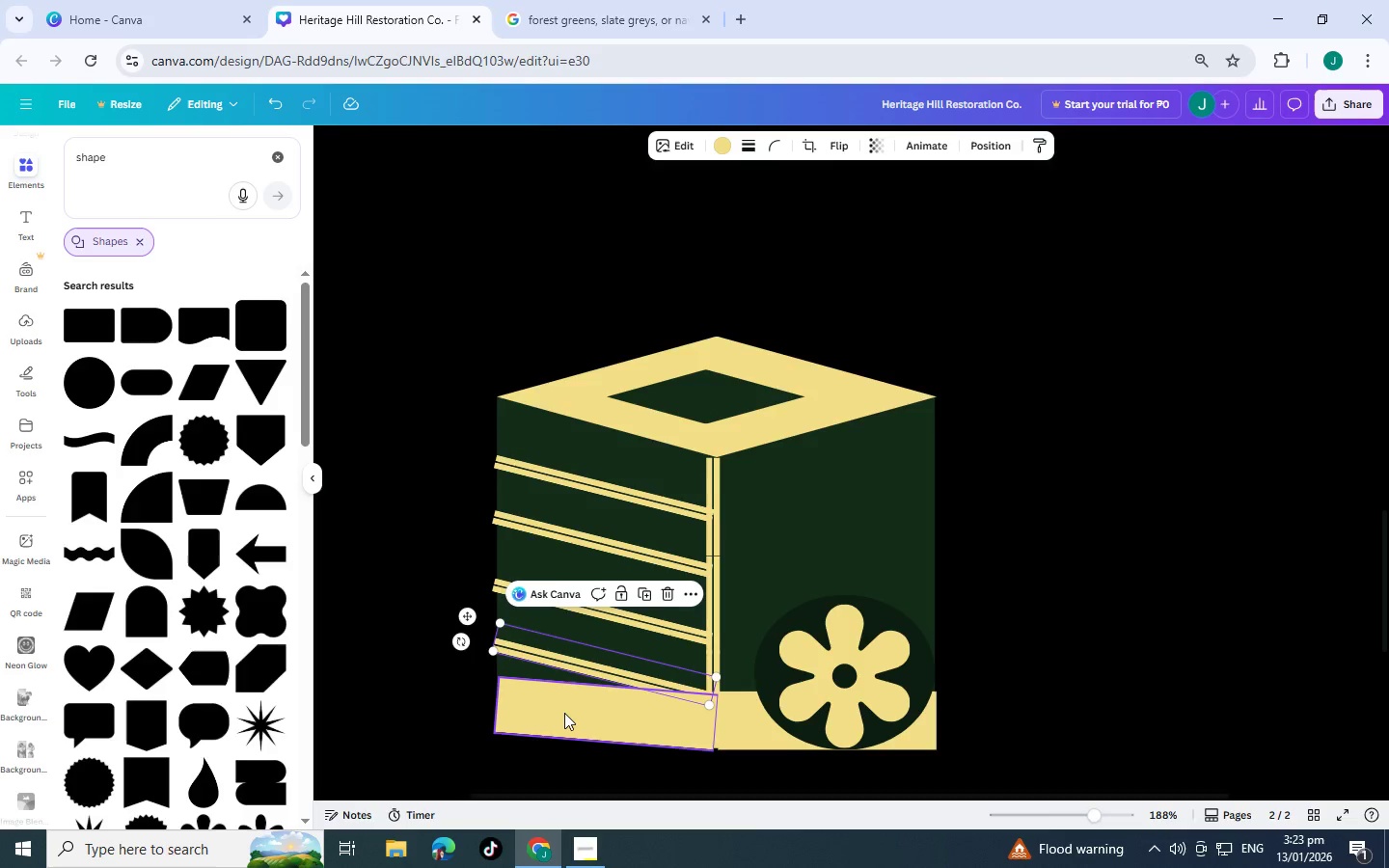 
left_click([564, 713])
 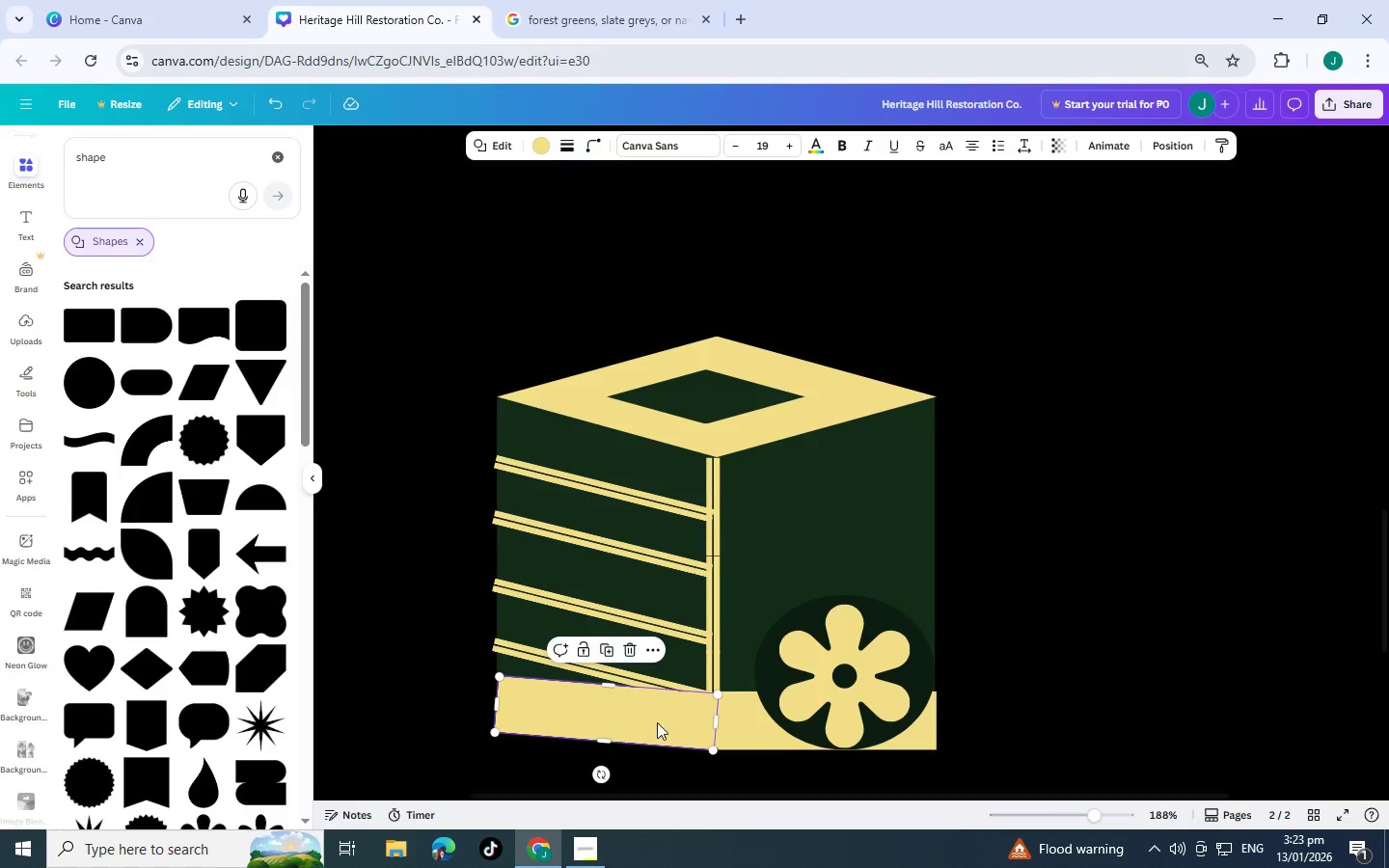 
left_click_drag(start_coordinate=[717, 725], to_coordinate=[716, 730])
 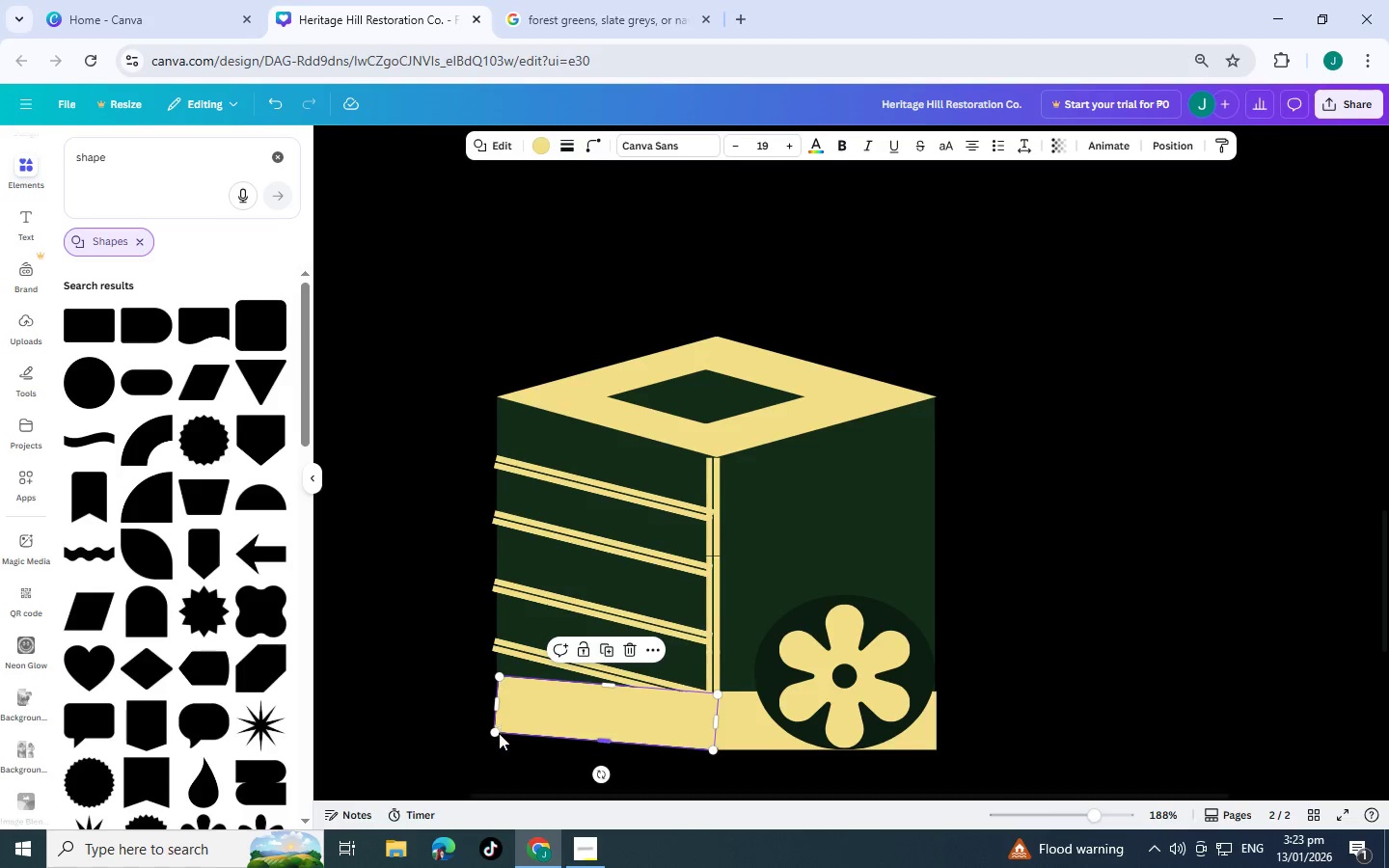 
left_click_drag(start_coordinate=[498, 733], to_coordinate=[503, 733])
 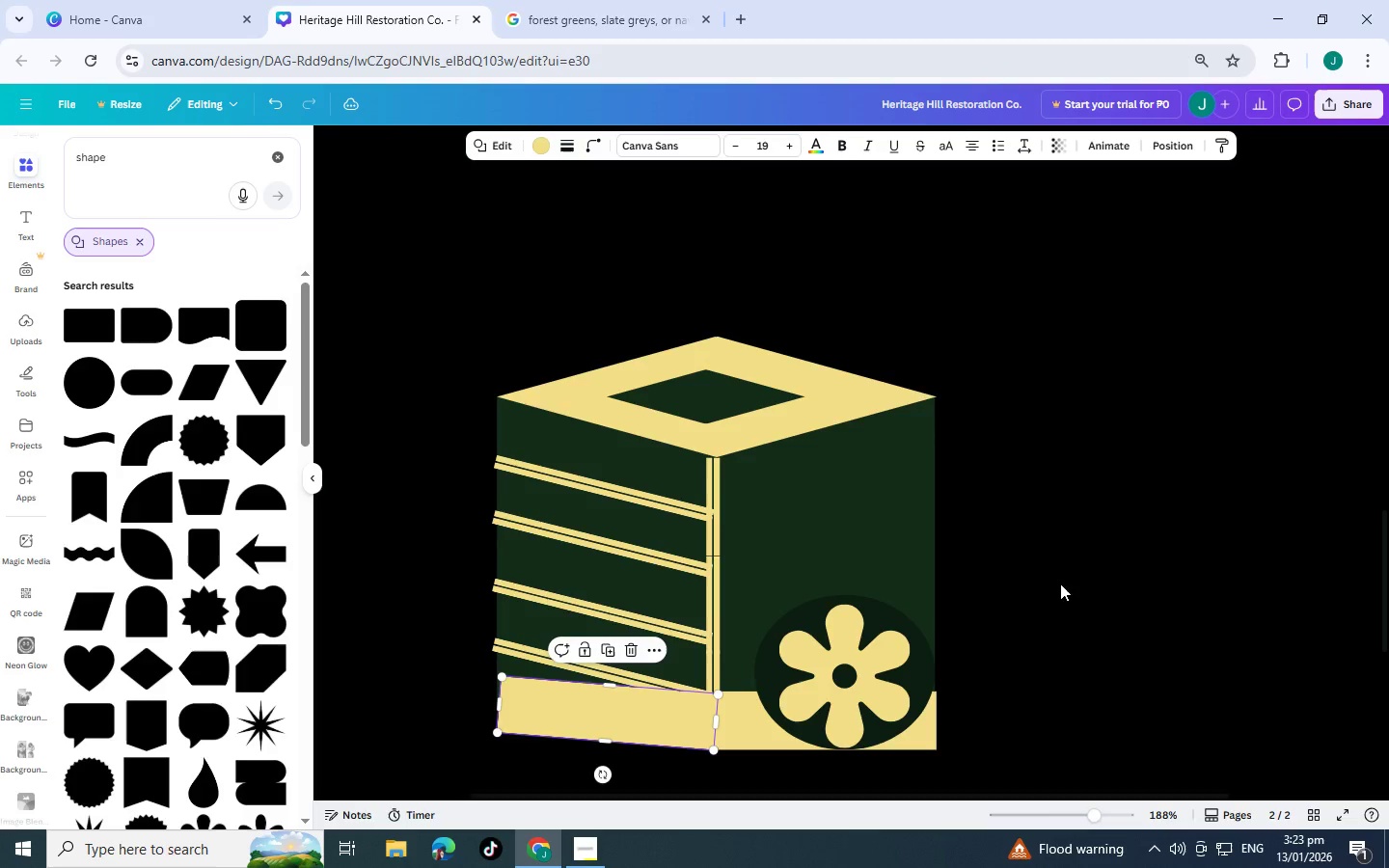 
left_click([1070, 580])
 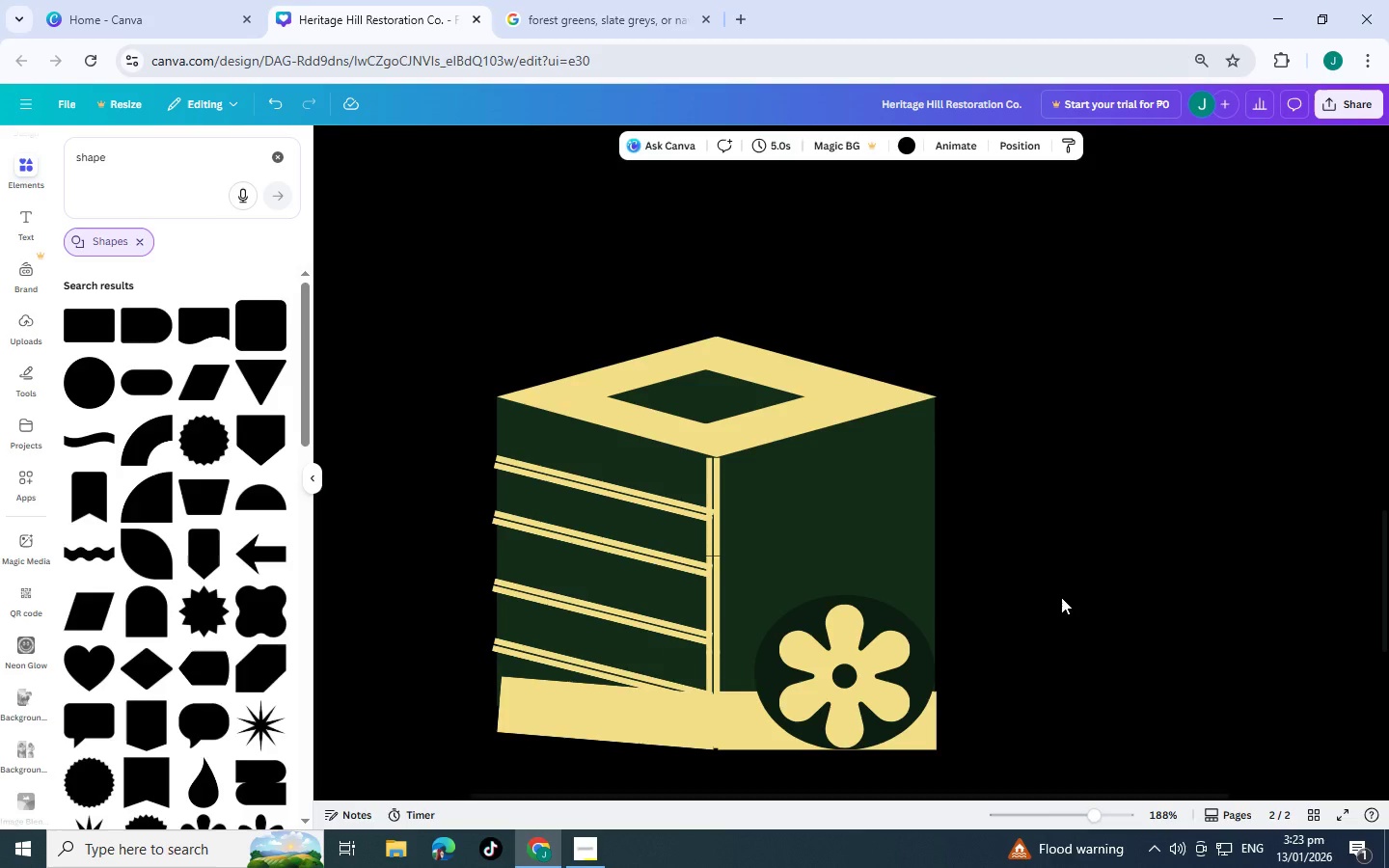 
scroll: coordinate [1061, 597], scroll_direction: down, amount: 3.0
 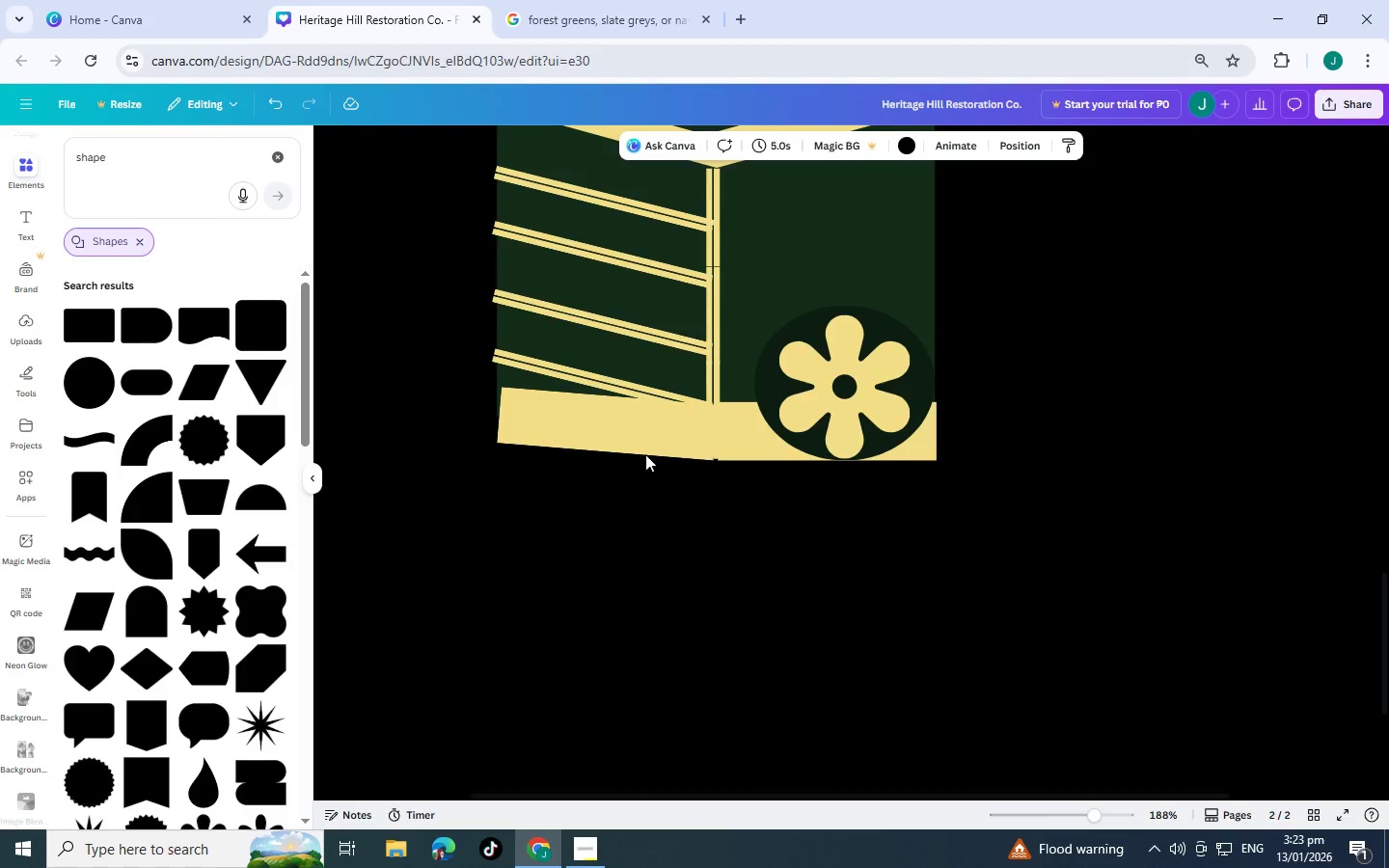 
left_click([602, 447])
 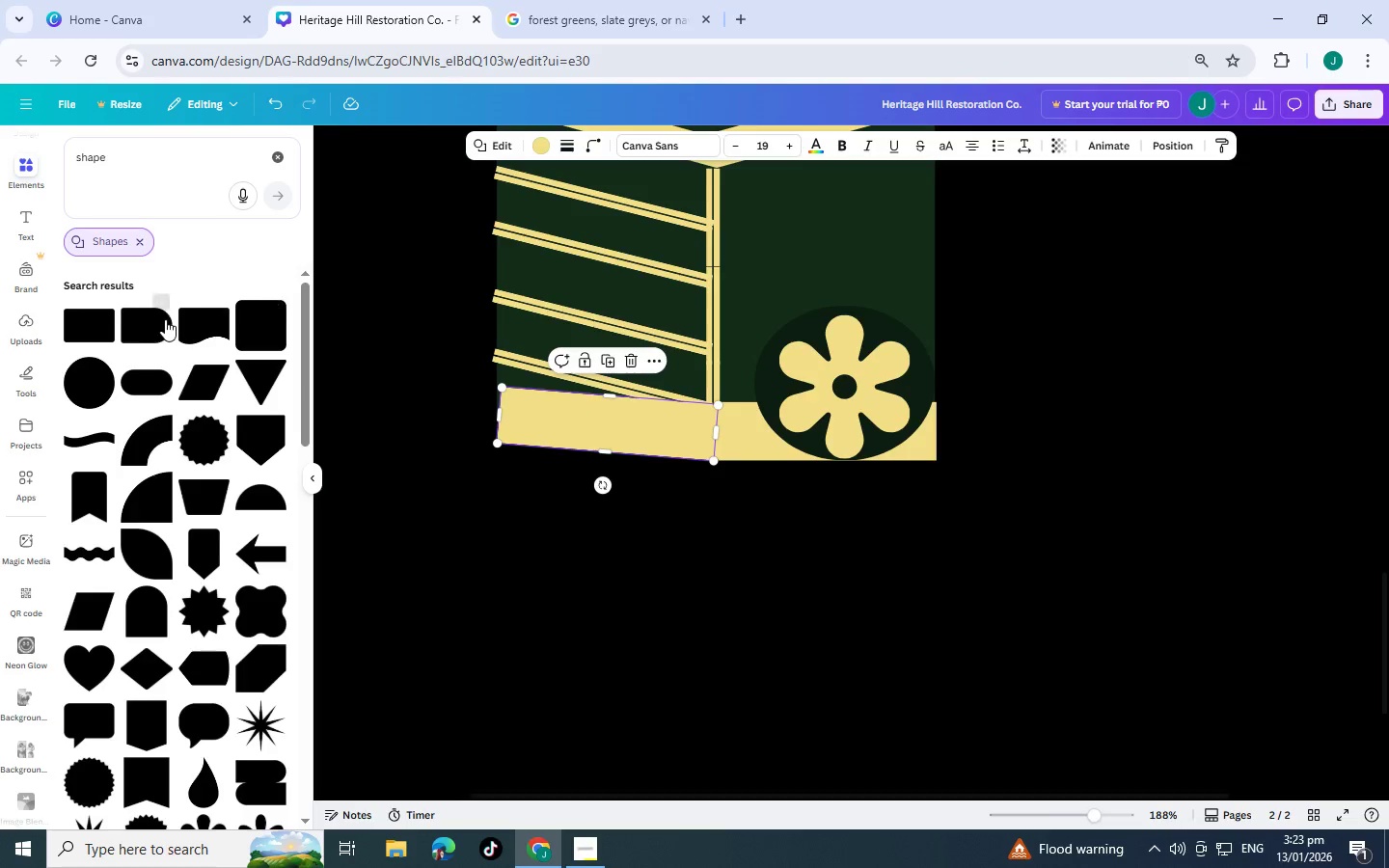 
left_click([73, 333])
 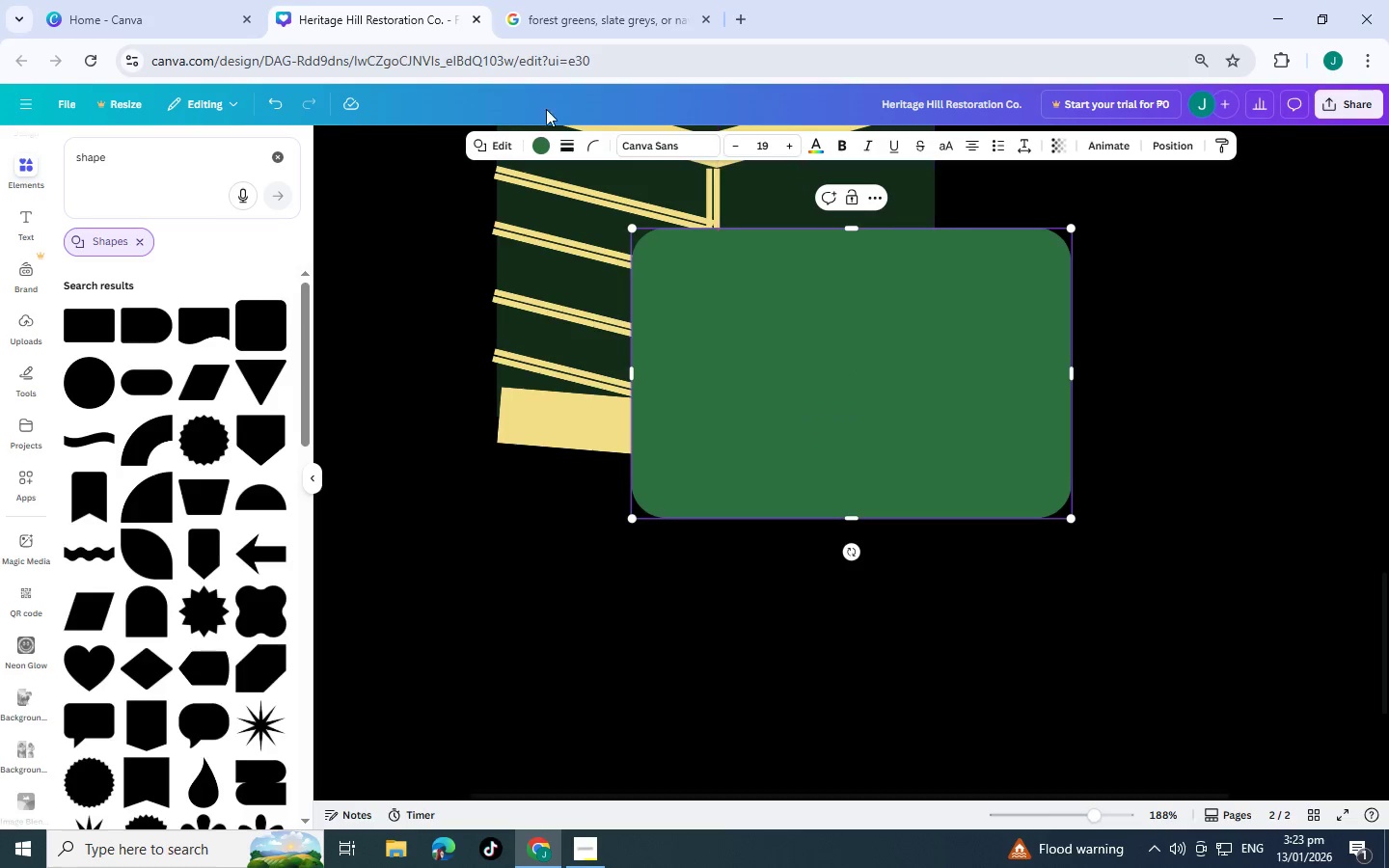 
left_click([506, 152])
 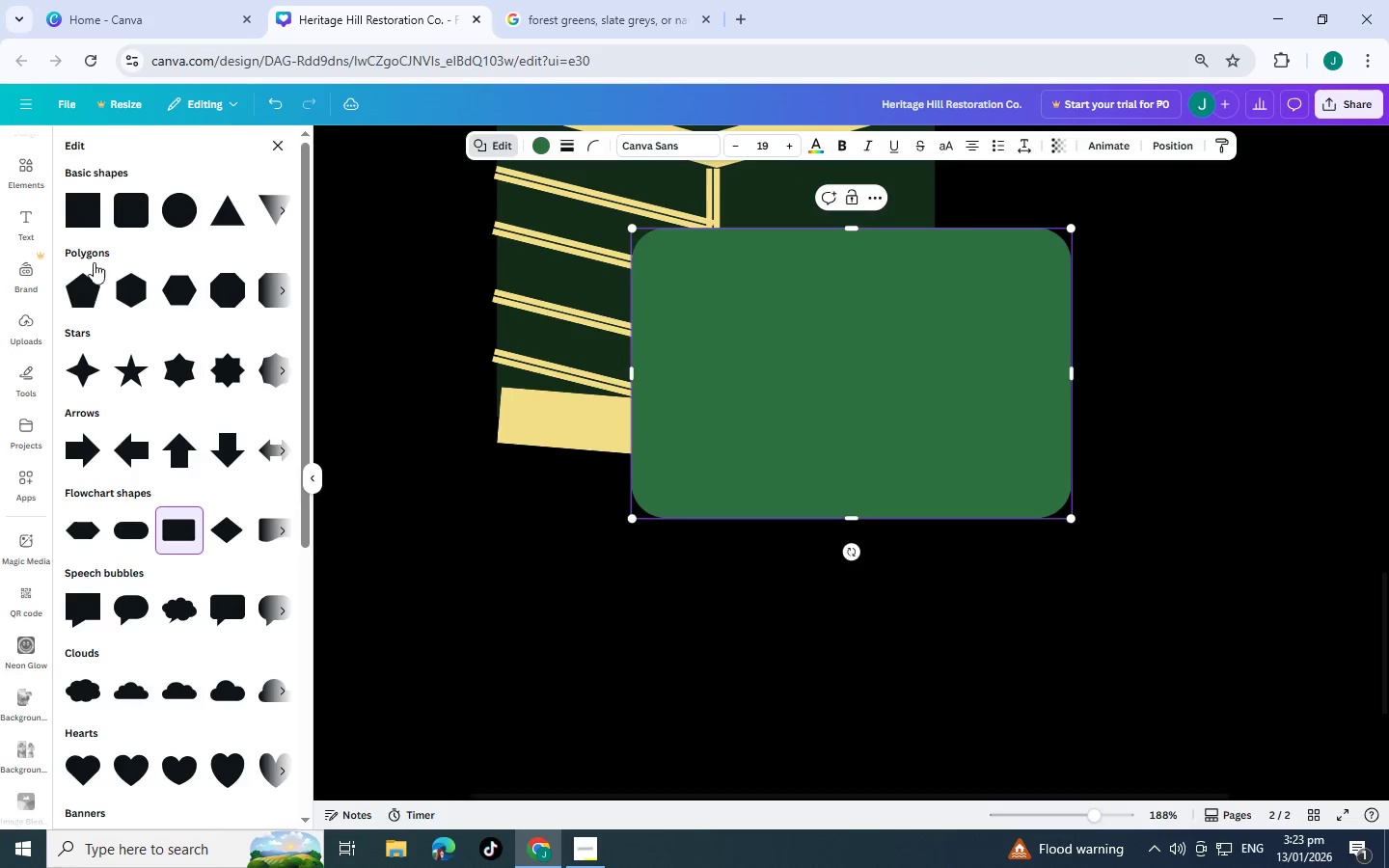 
left_click([68, 201])
 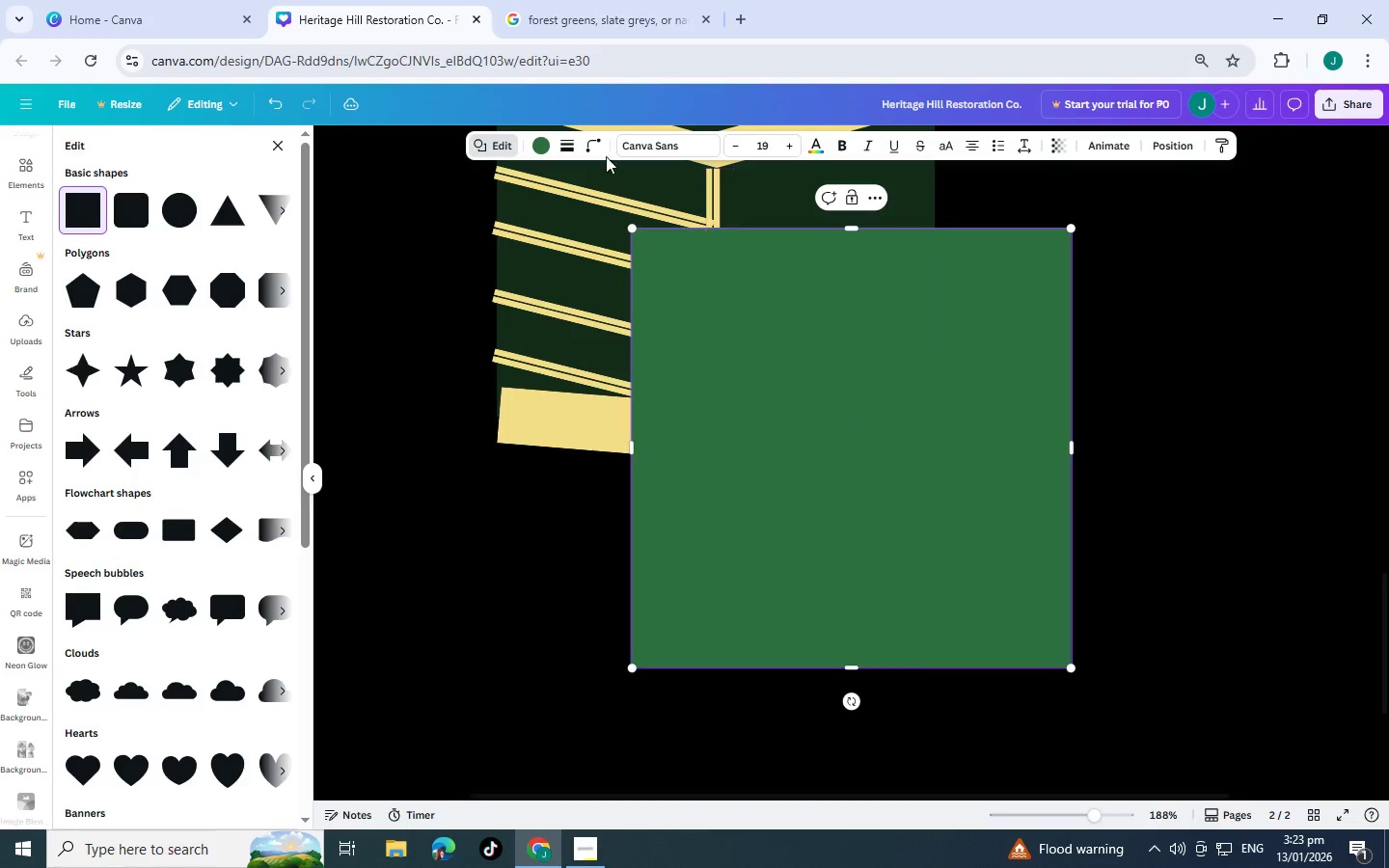 
left_click([544, 147])
 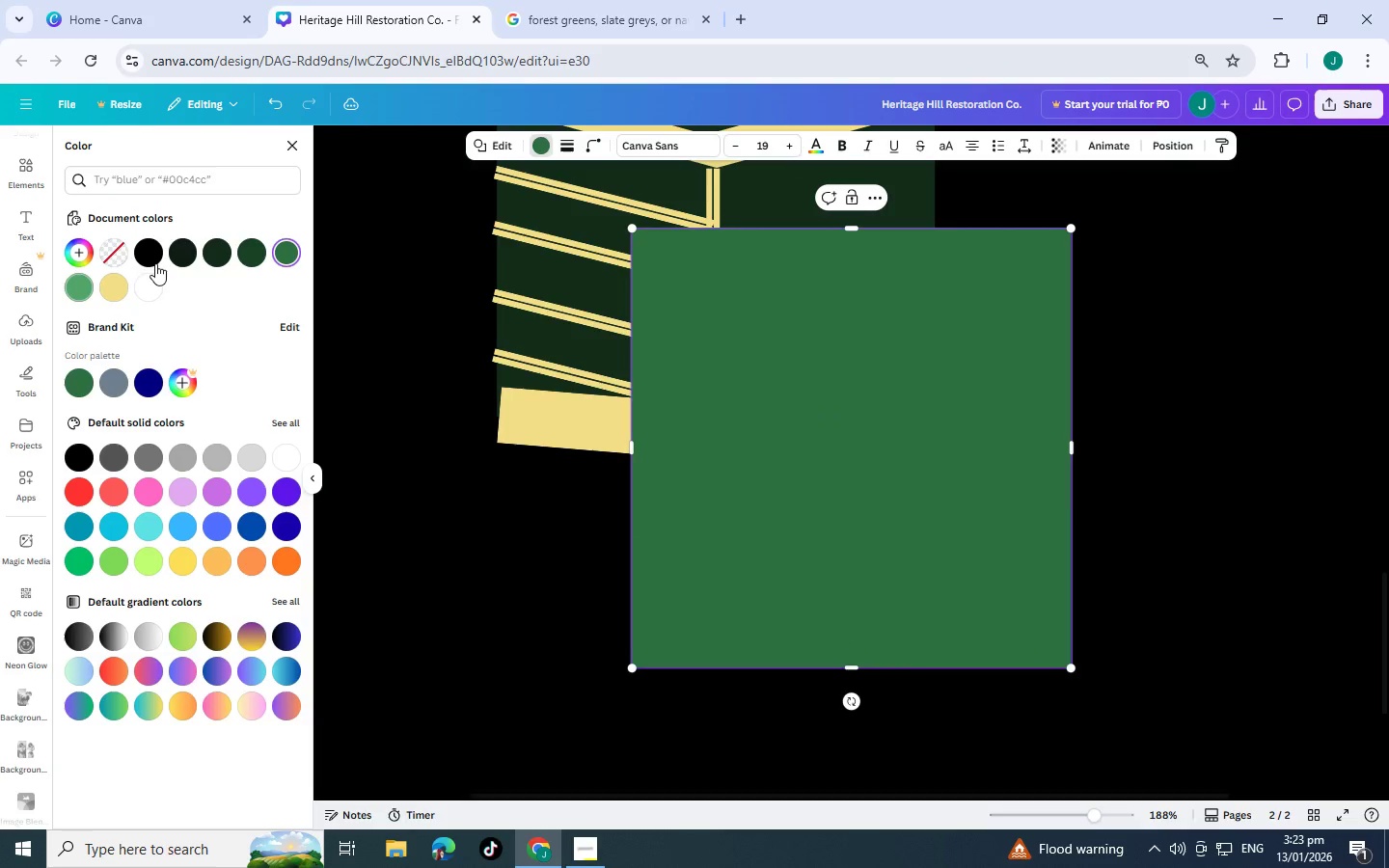 
left_click([146, 258])
 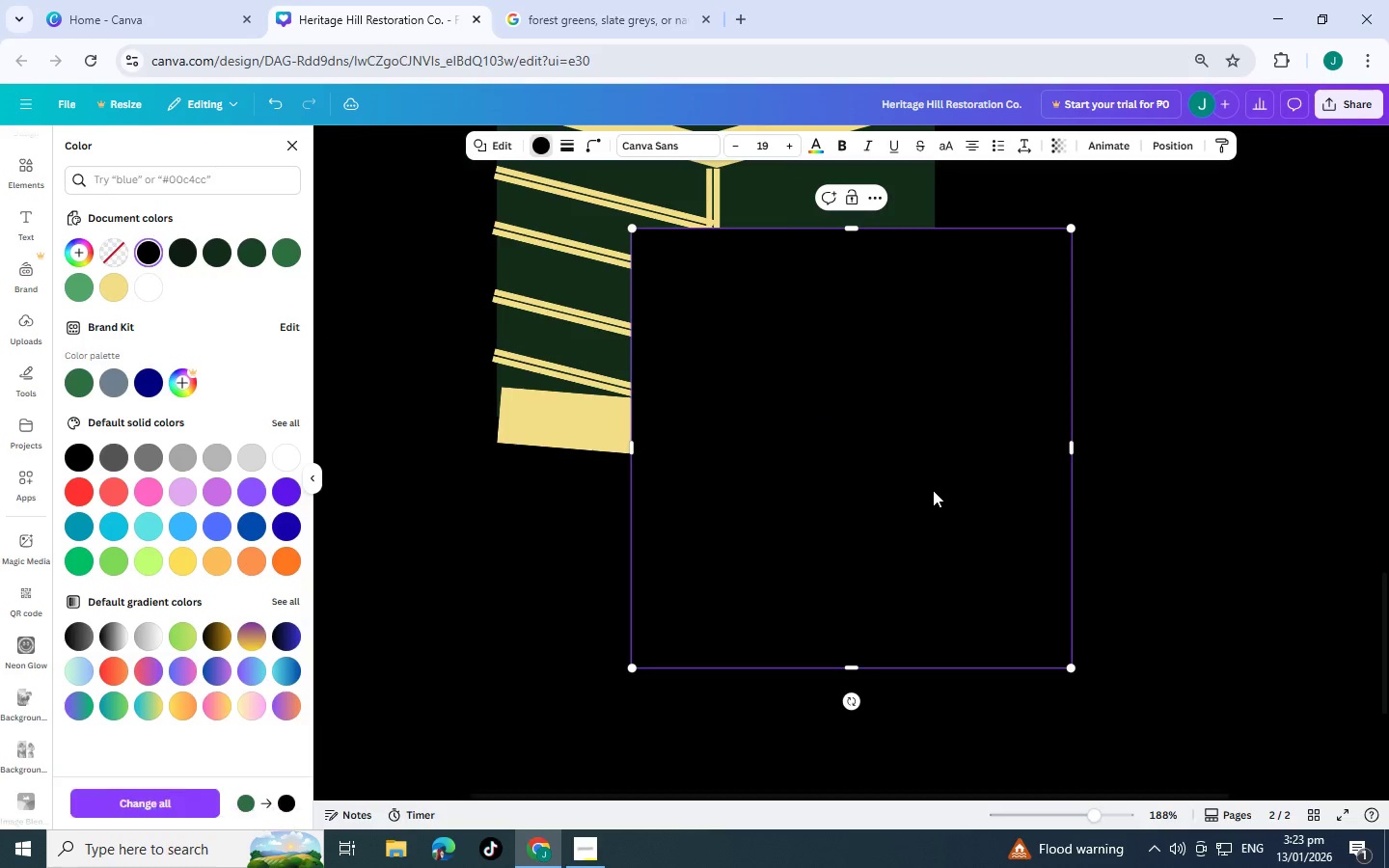 
left_click_drag(start_coordinate=[929, 498], to_coordinate=[706, 630])
 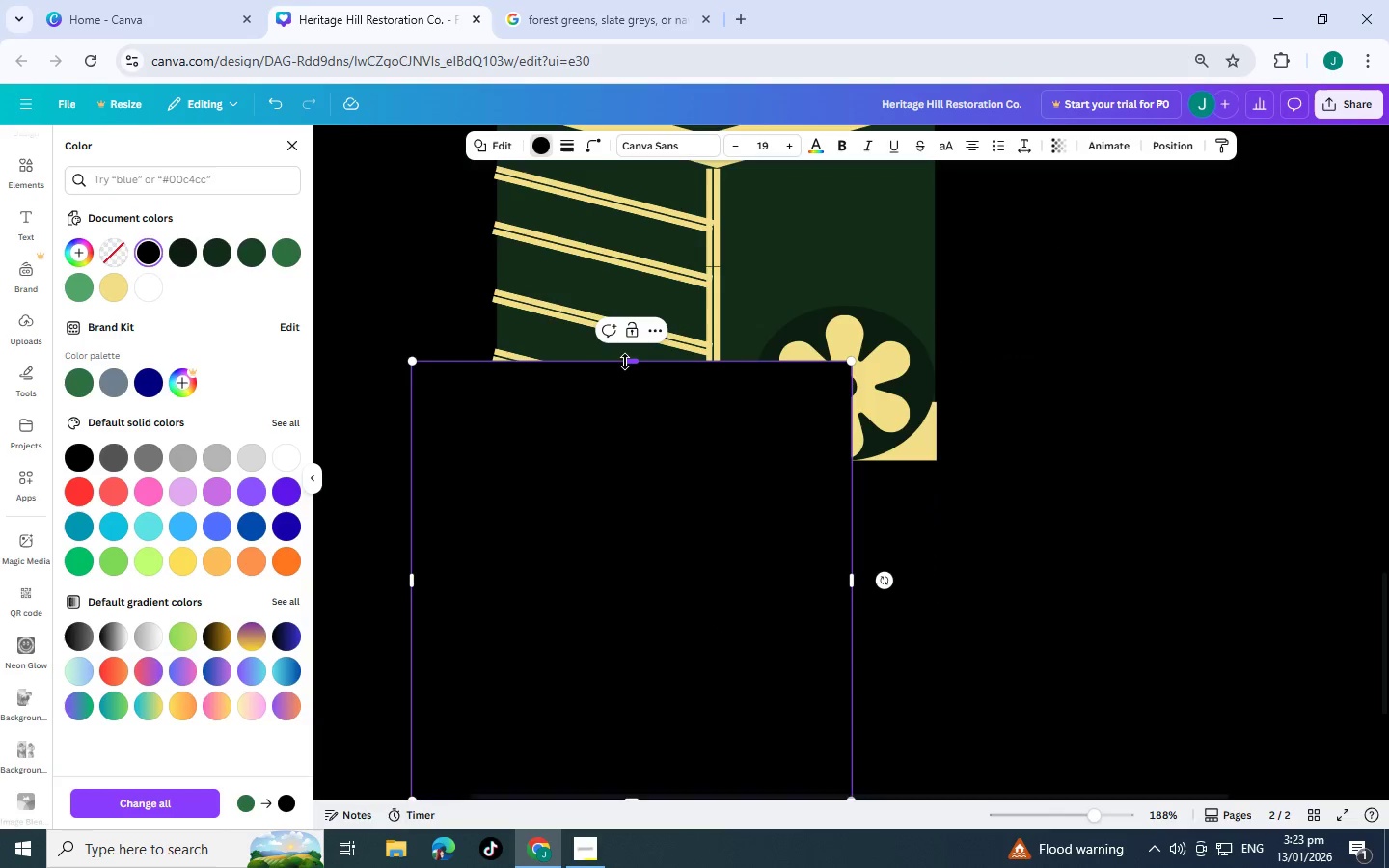 
left_click_drag(start_coordinate=[625, 362], to_coordinate=[650, 355])
 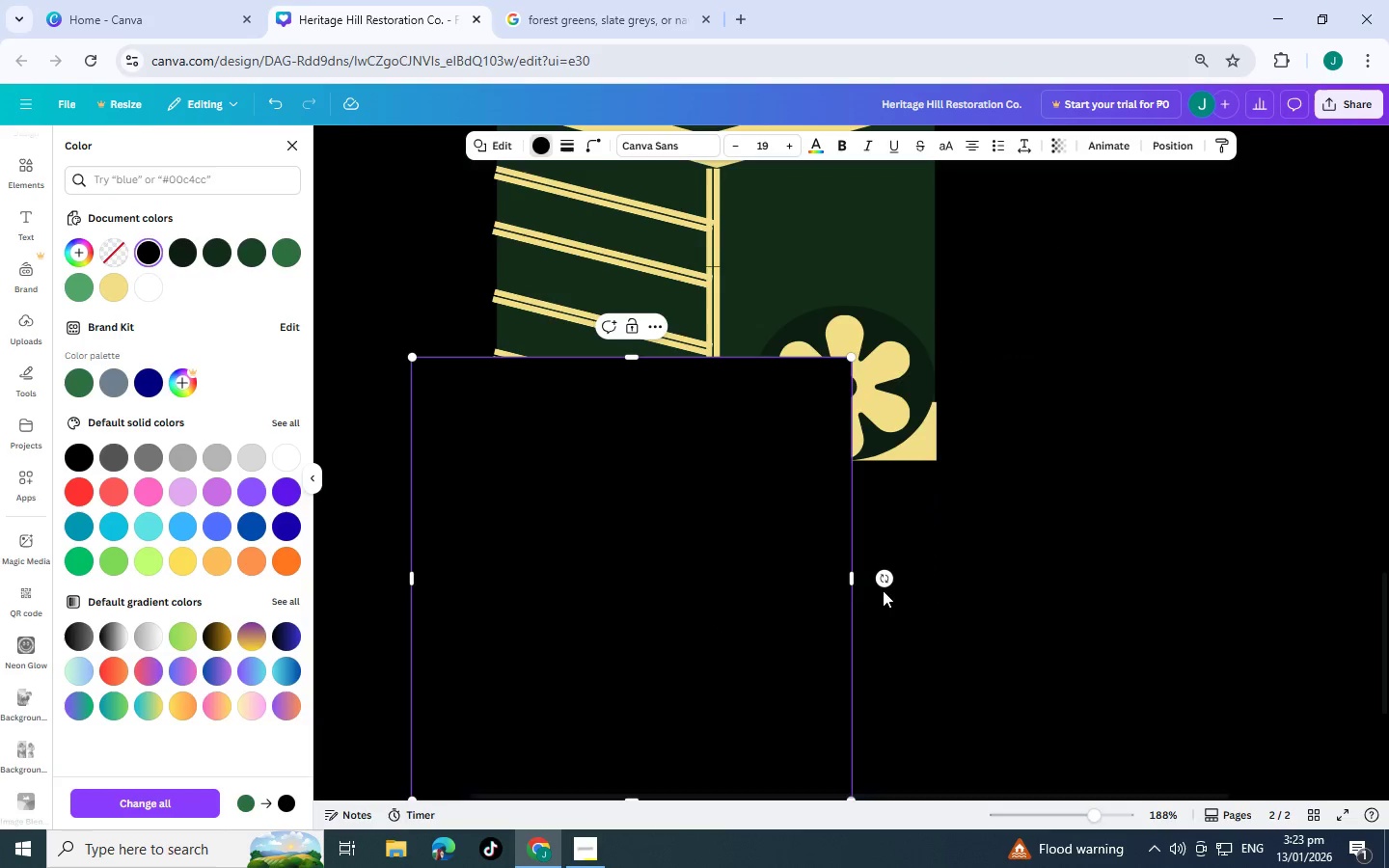 
left_click_drag(start_coordinate=[882, 583], to_coordinate=[849, 631])
 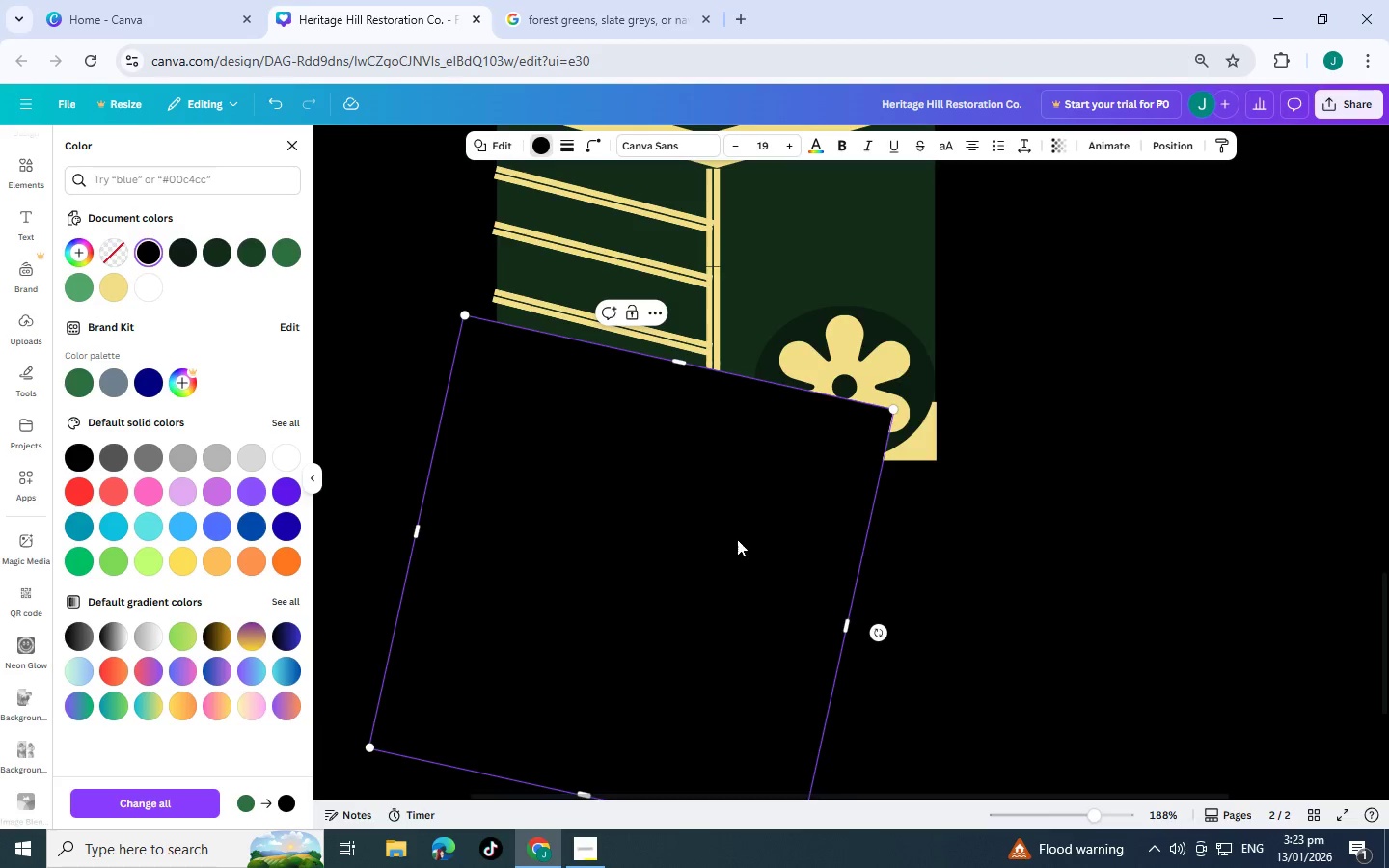 
left_click_drag(start_coordinate=[734, 536], to_coordinate=[541, 634])
 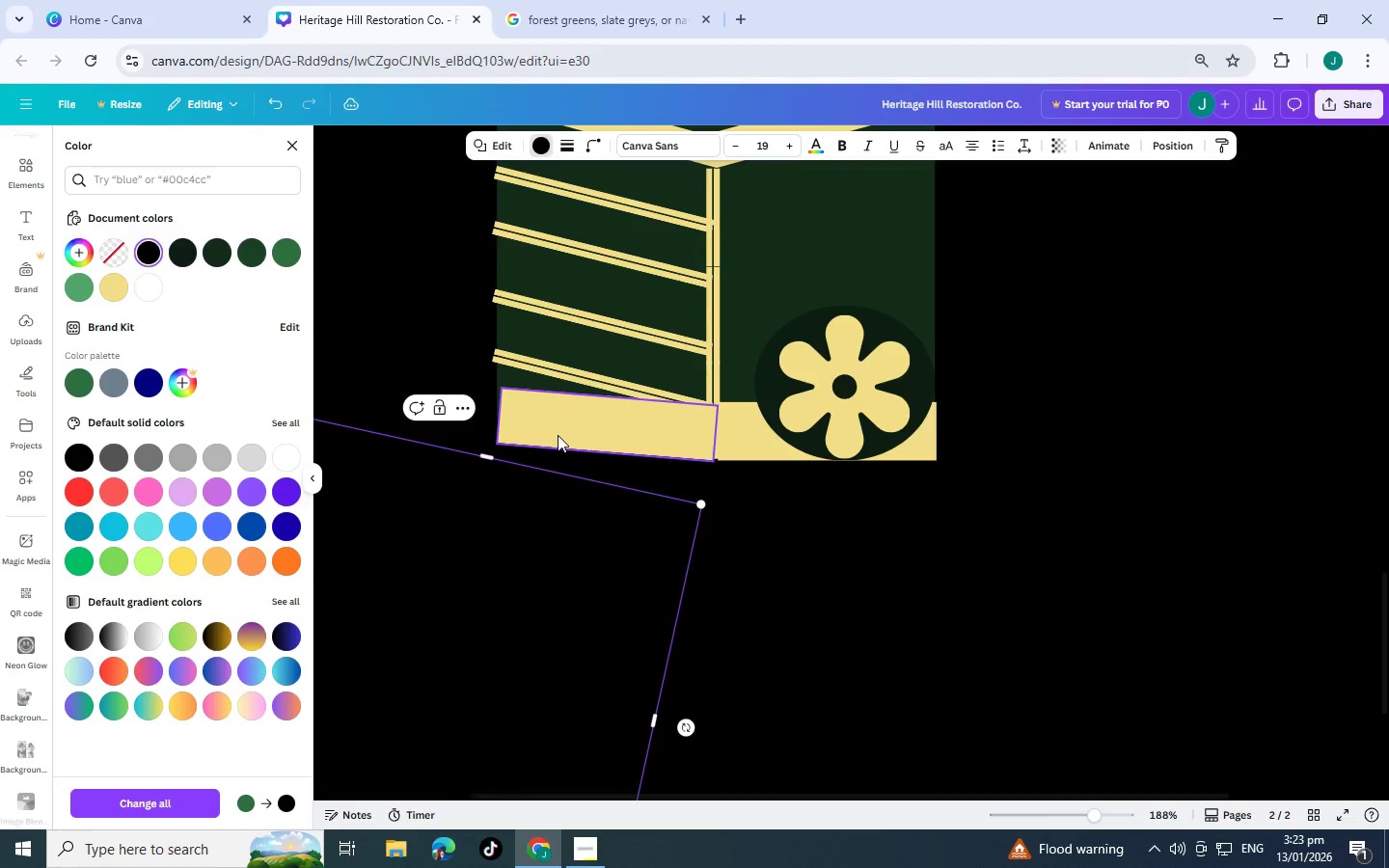 
left_click([558, 435])
 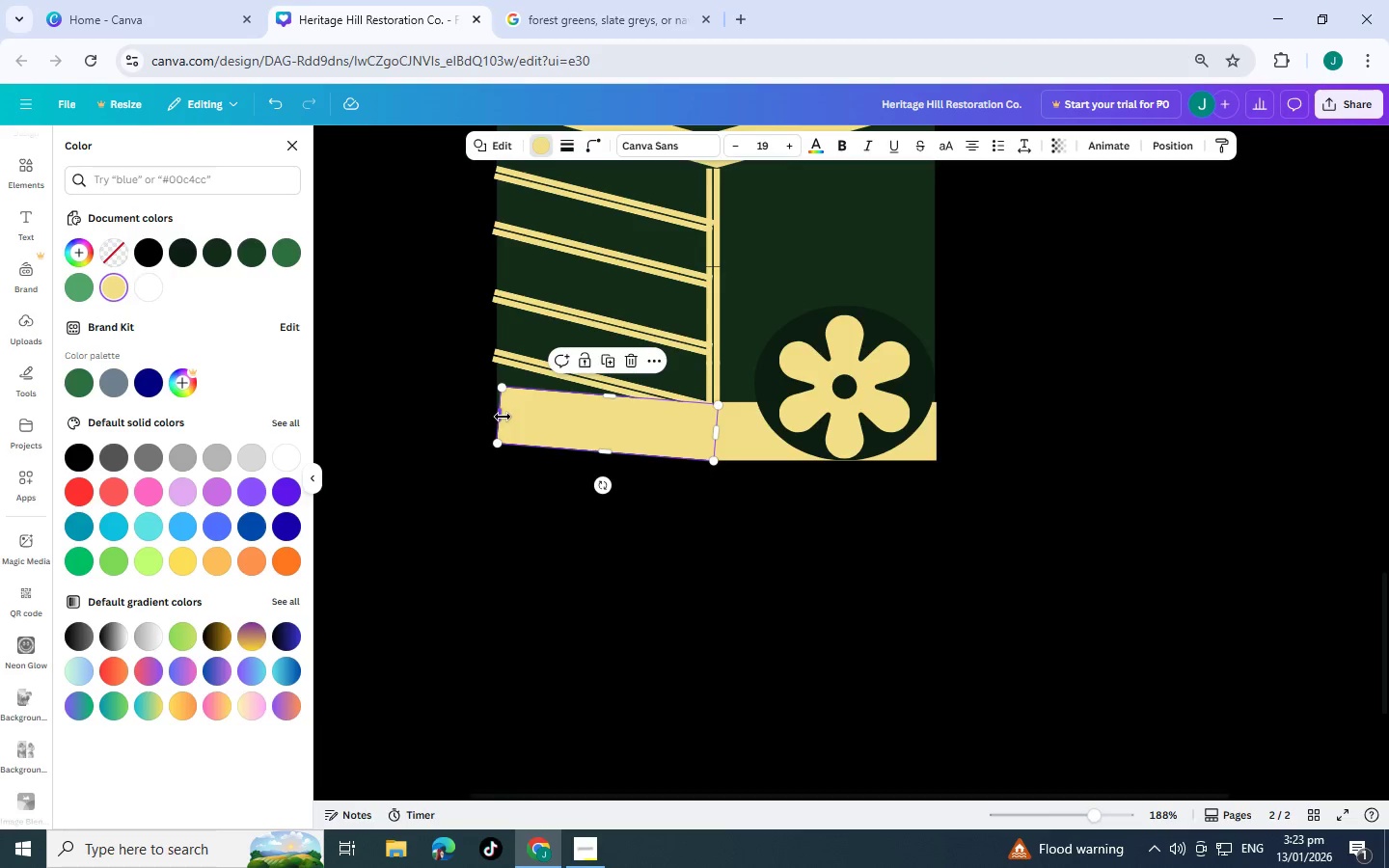 
left_click_drag(start_coordinate=[503, 417], to_coordinate=[497, 417])
 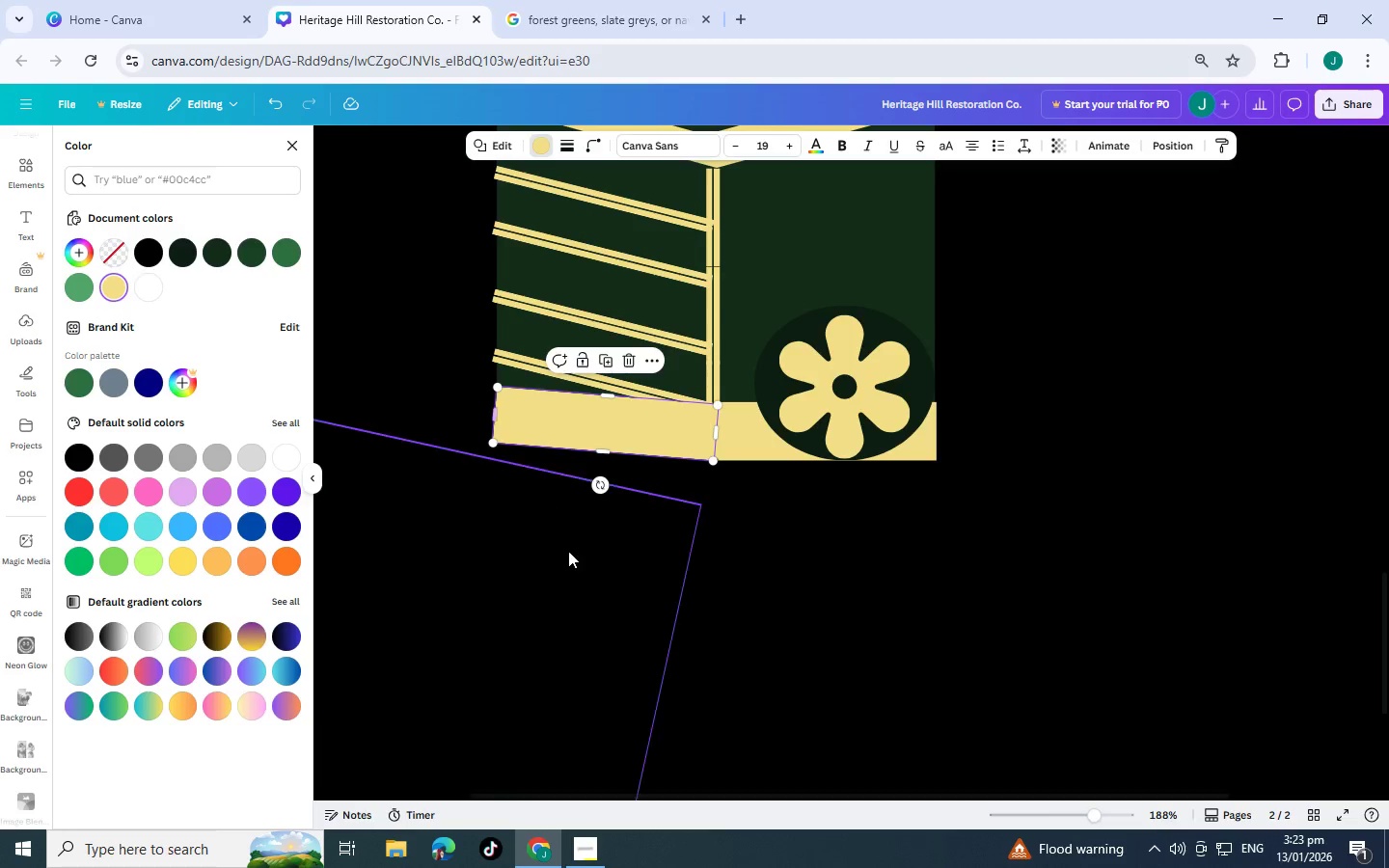 
left_click([568, 551])
 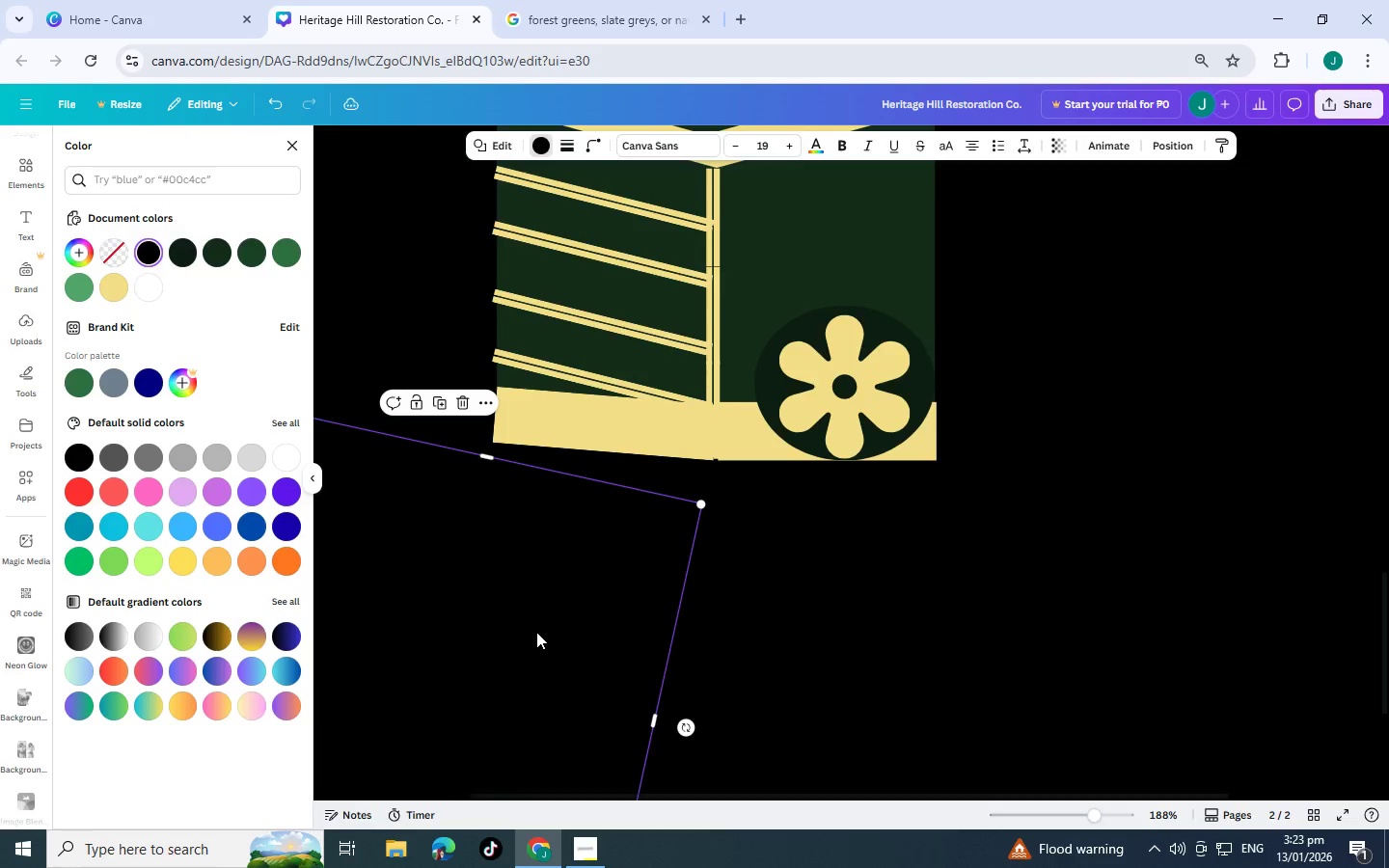 
left_click_drag(start_coordinate=[536, 632], to_coordinate=[559, 589])
 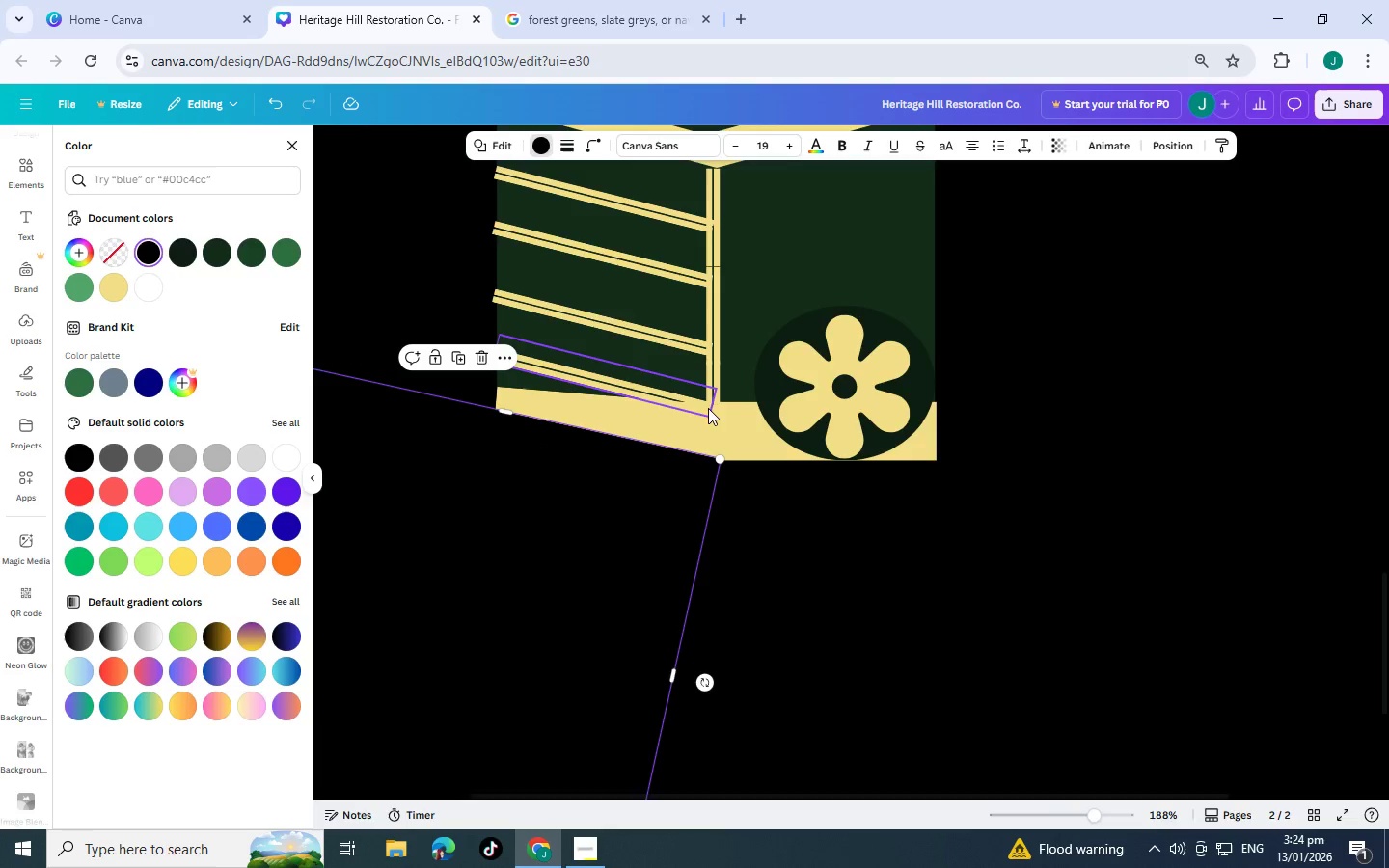 
wait(5.69)
 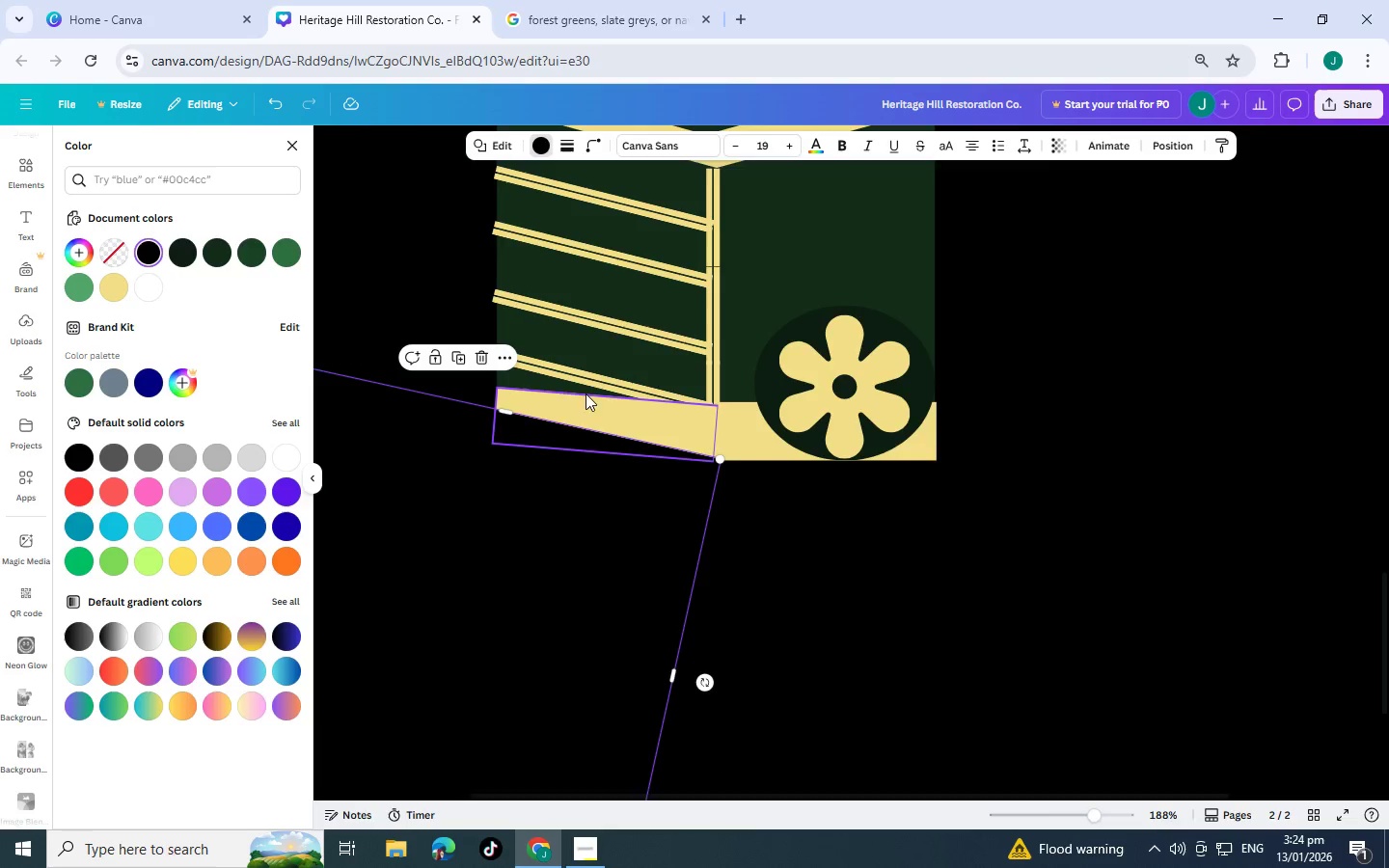 
left_click([534, 406])
 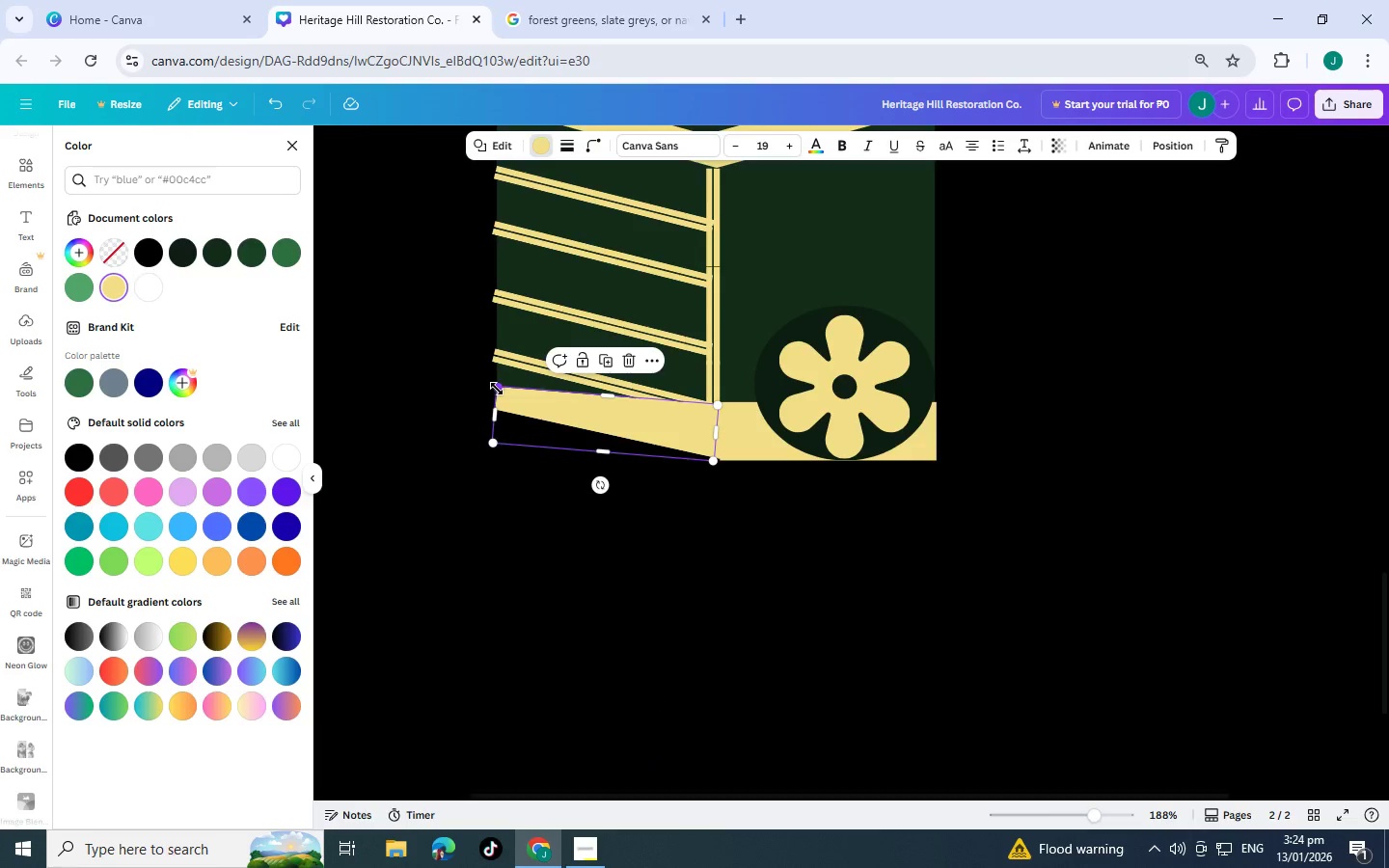 
left_click_drag(start_coordinate=[497, 389], to_coordinate=[491, 398])
 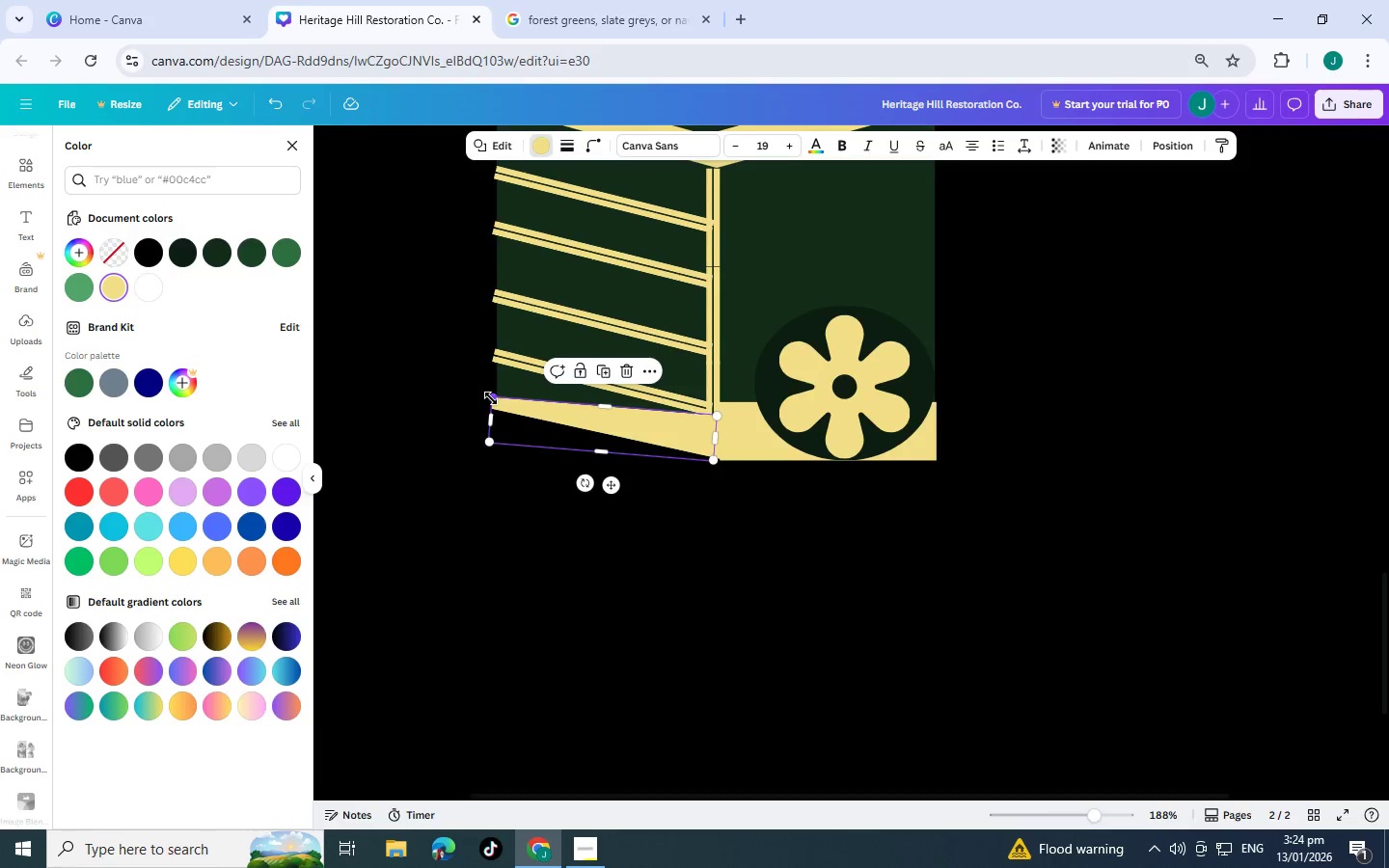 
key(Control+Z)
 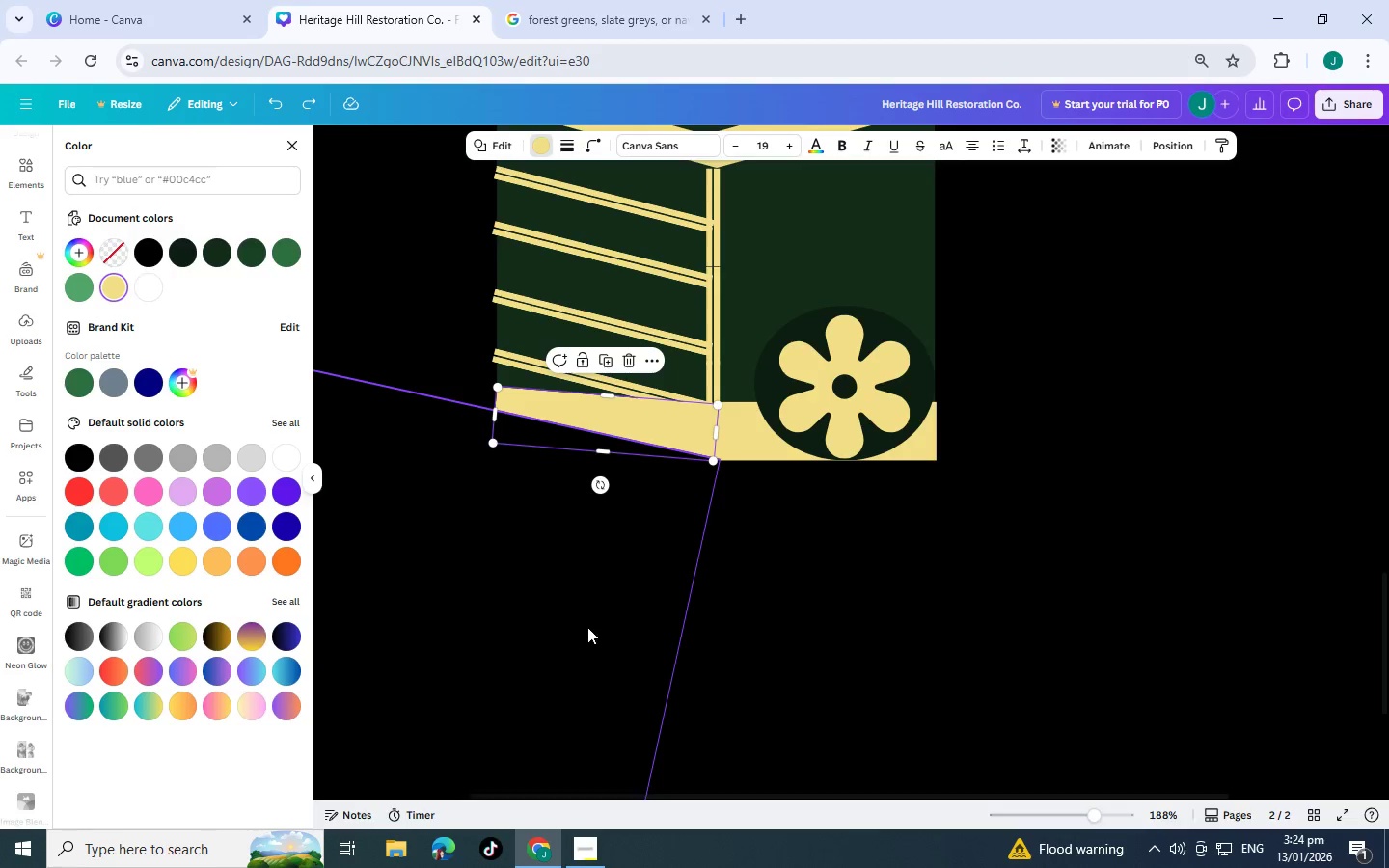 
key(Control+Z)
 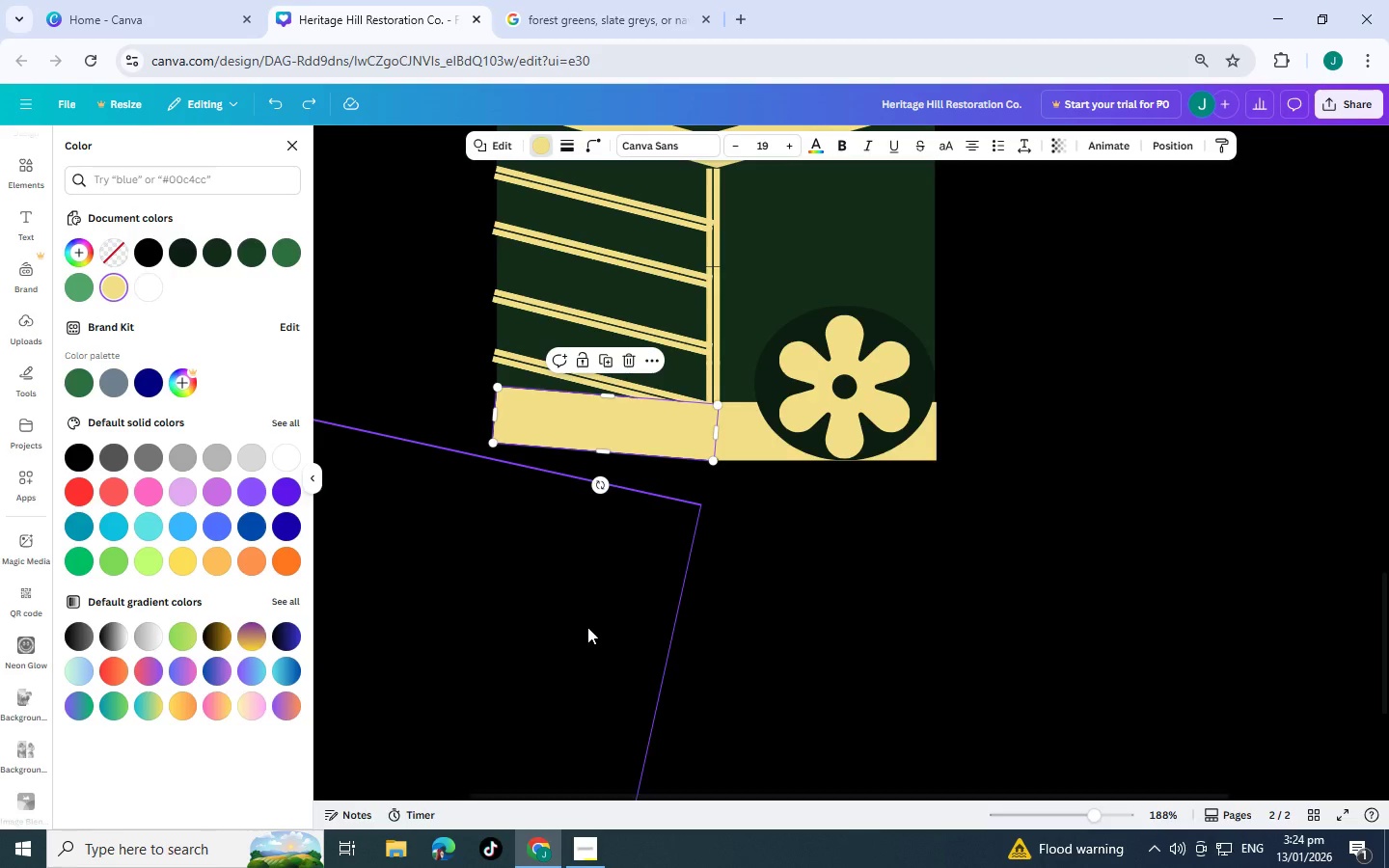 
key(Control+Z)
 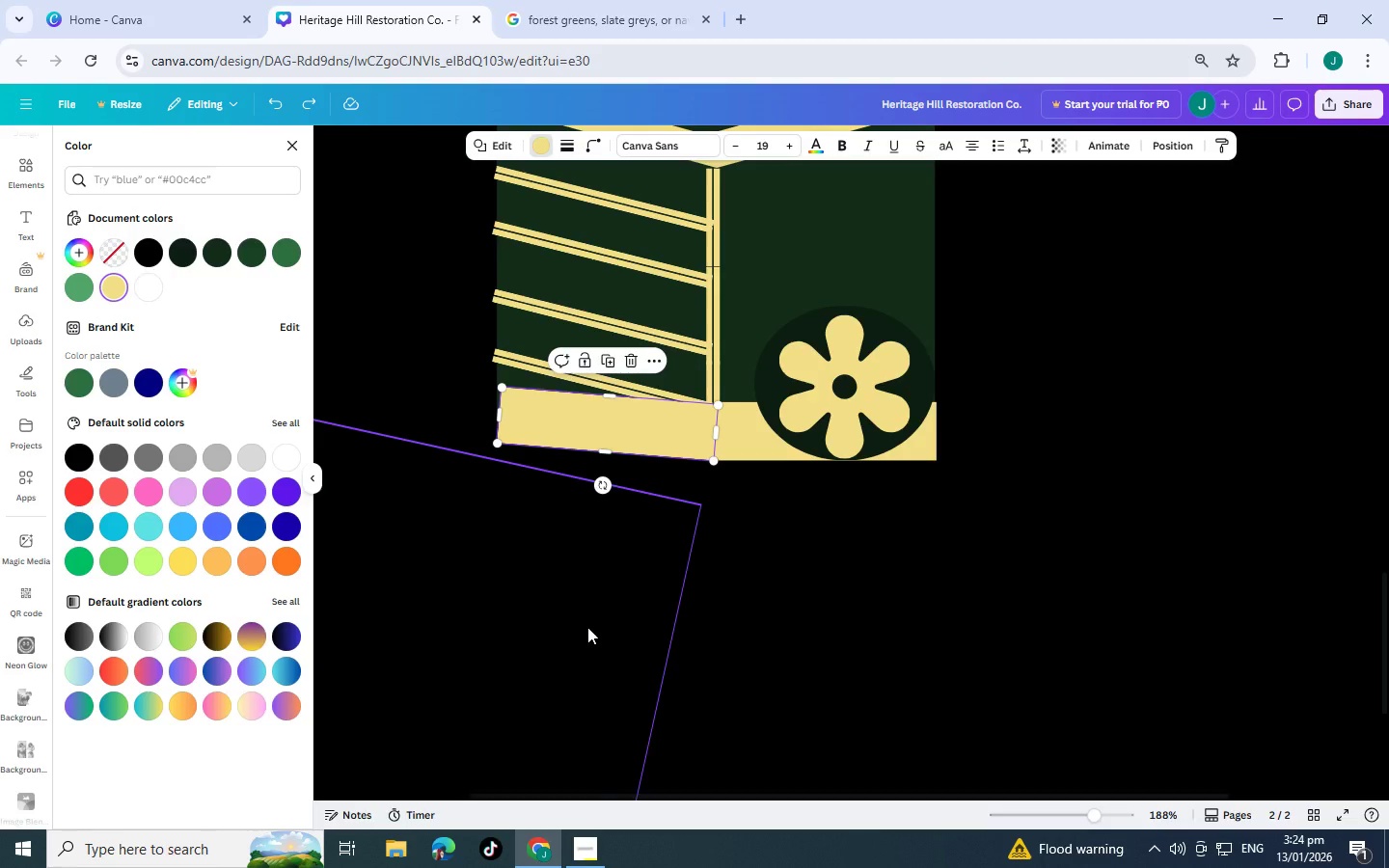 
key(Control+Z)
 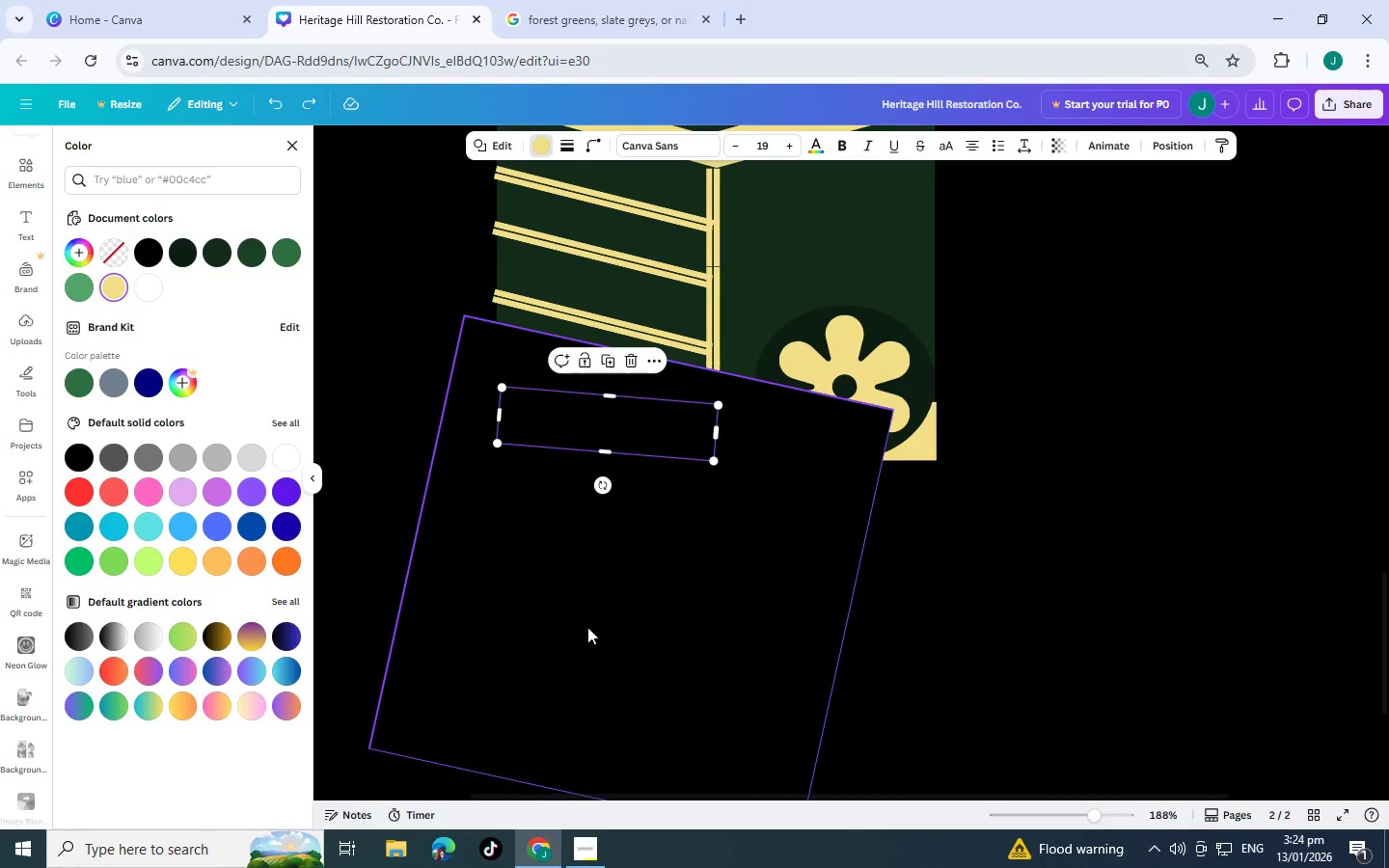 
key(Control+Z)
 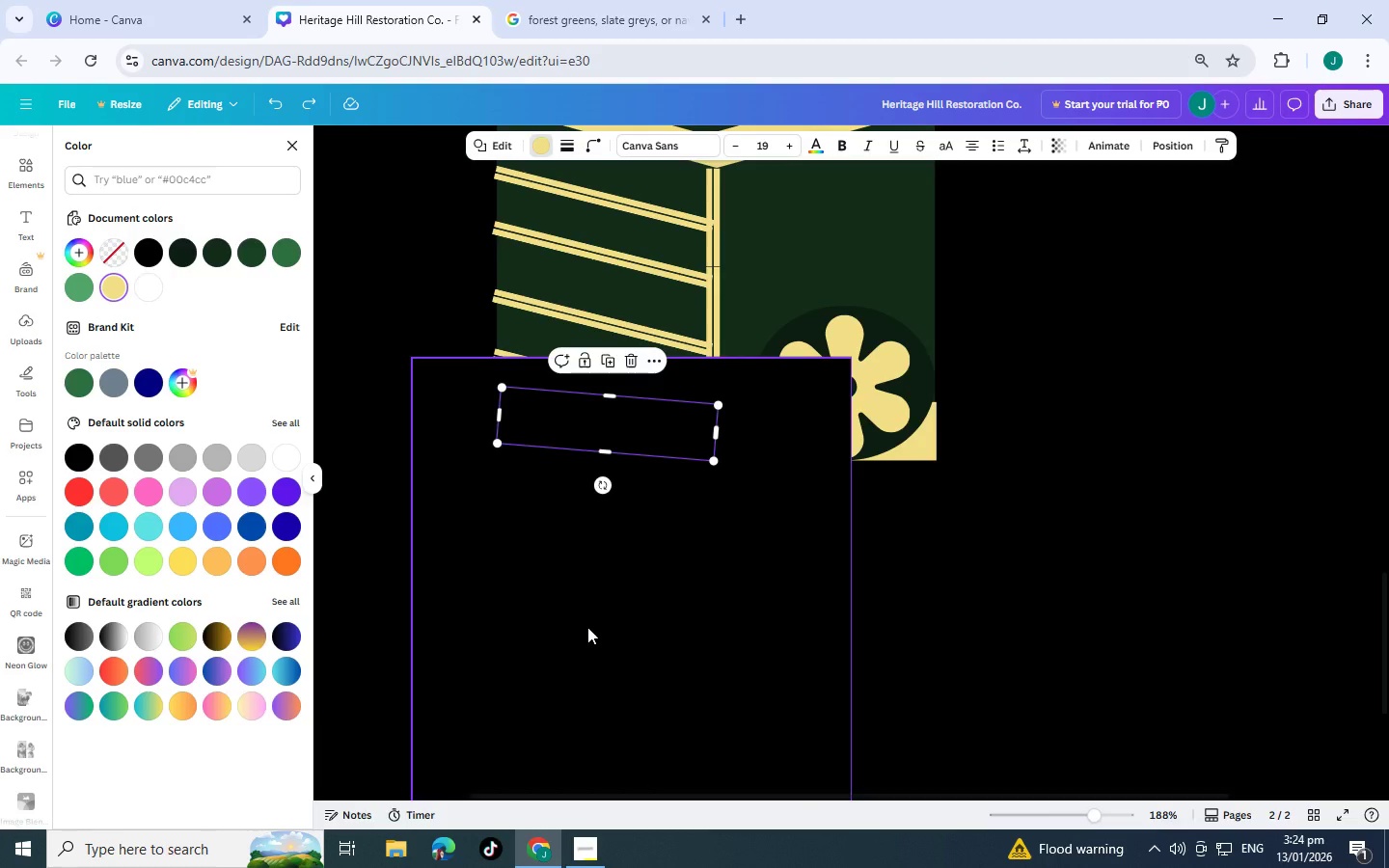 
key(Control+Z)
 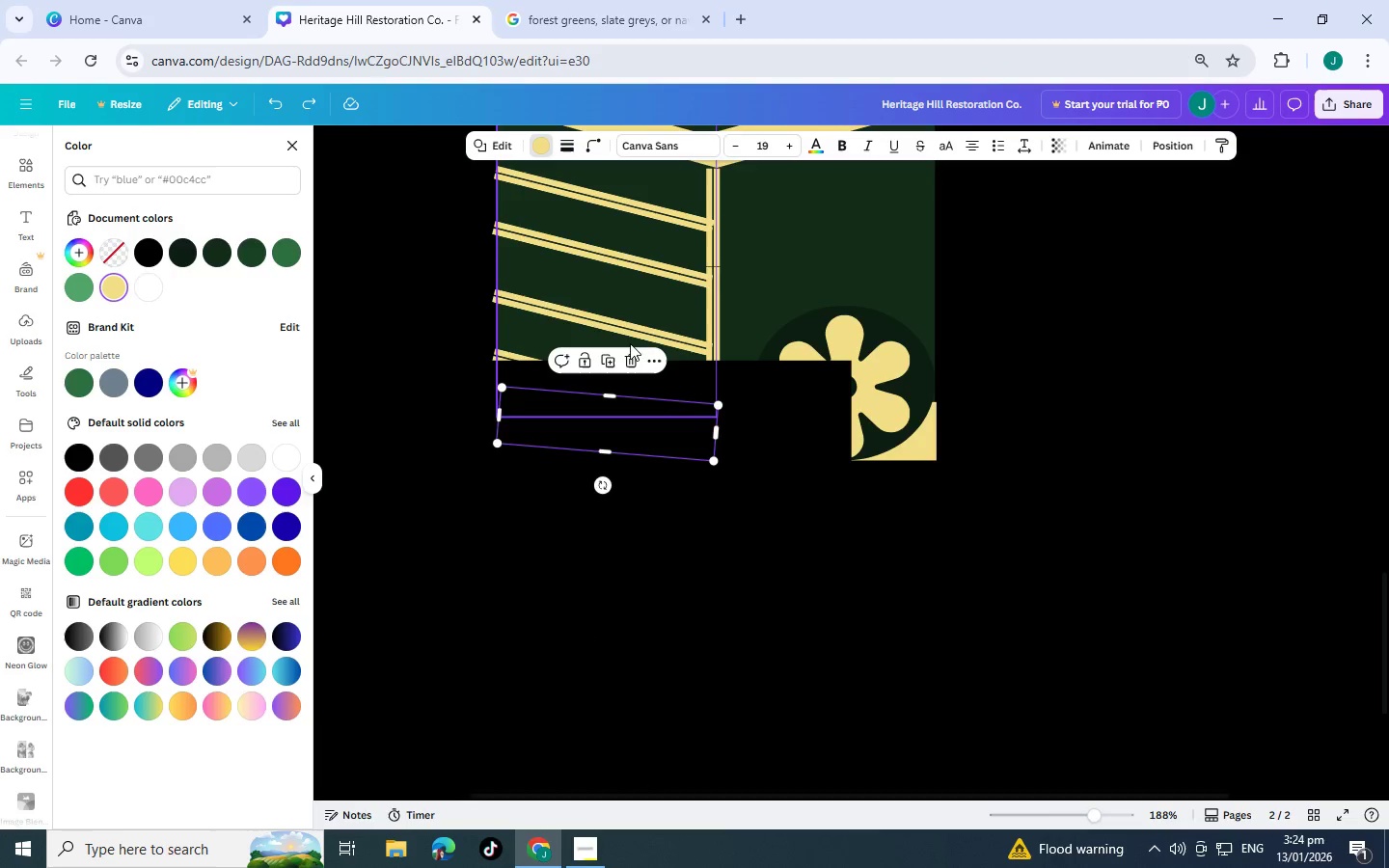 
left_click([630, 362])
 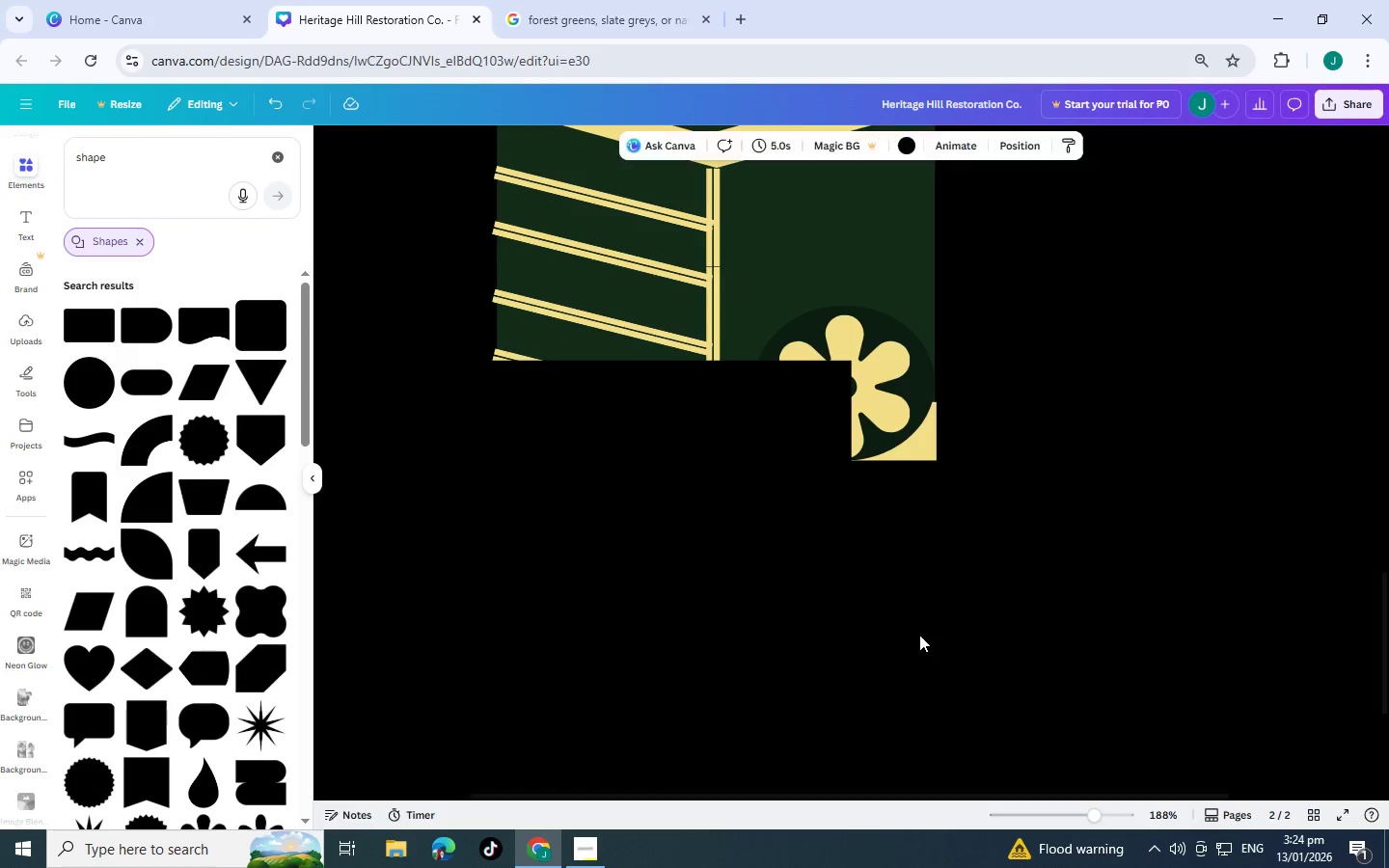 
double_click([660, 600])
 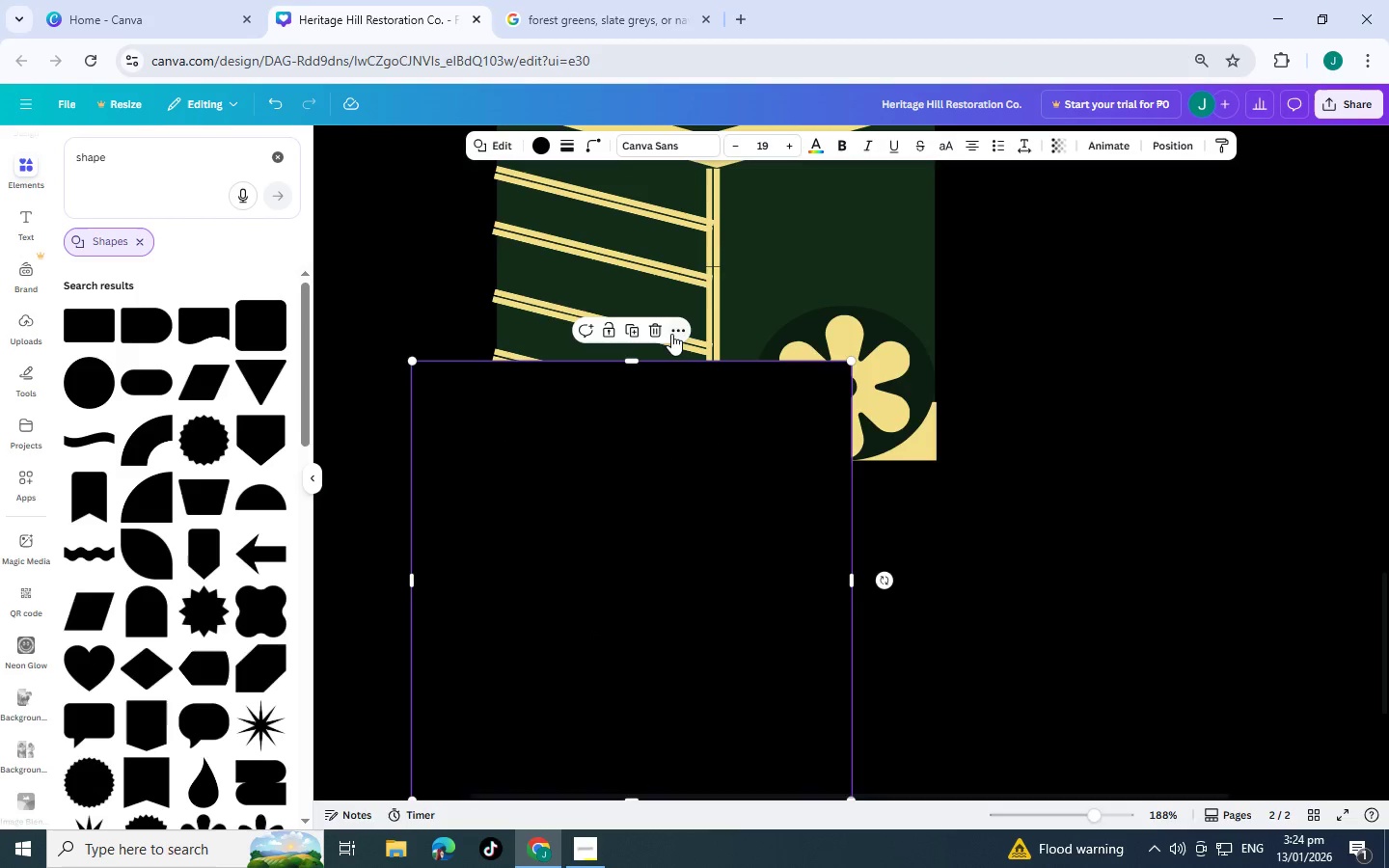 
left_click([652, 327])
 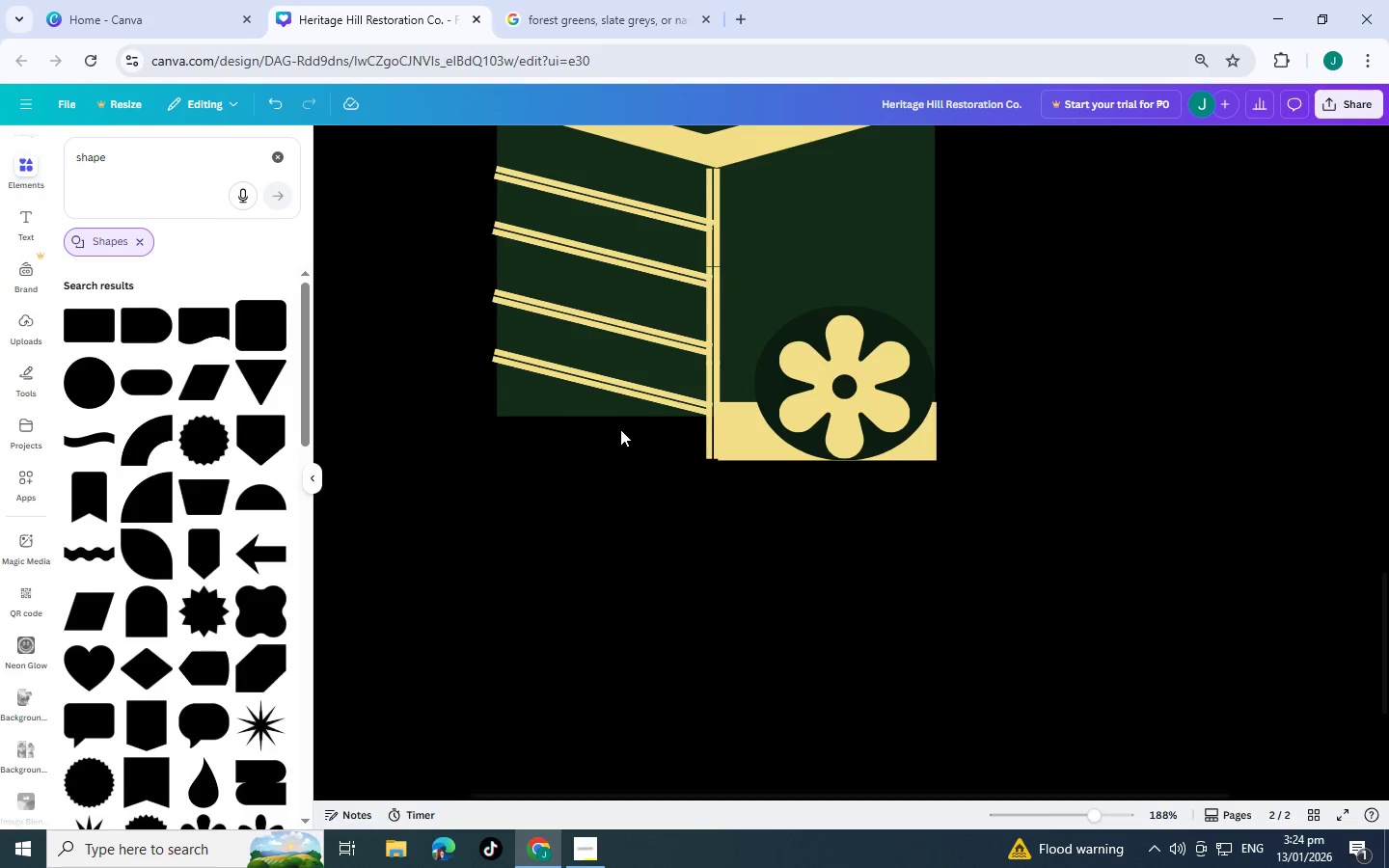 
key(Control+Z)
 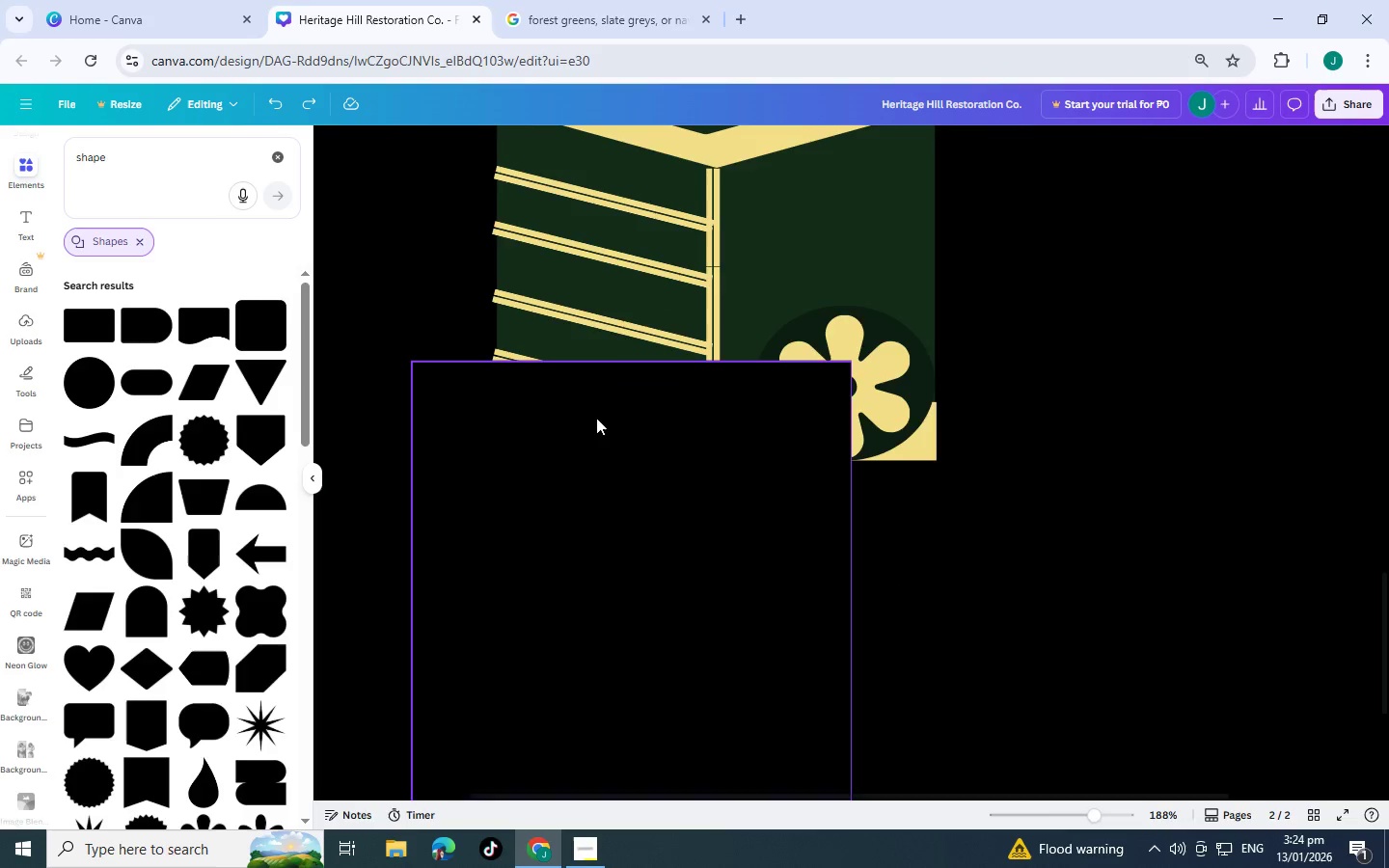 
key(Control+Z)
 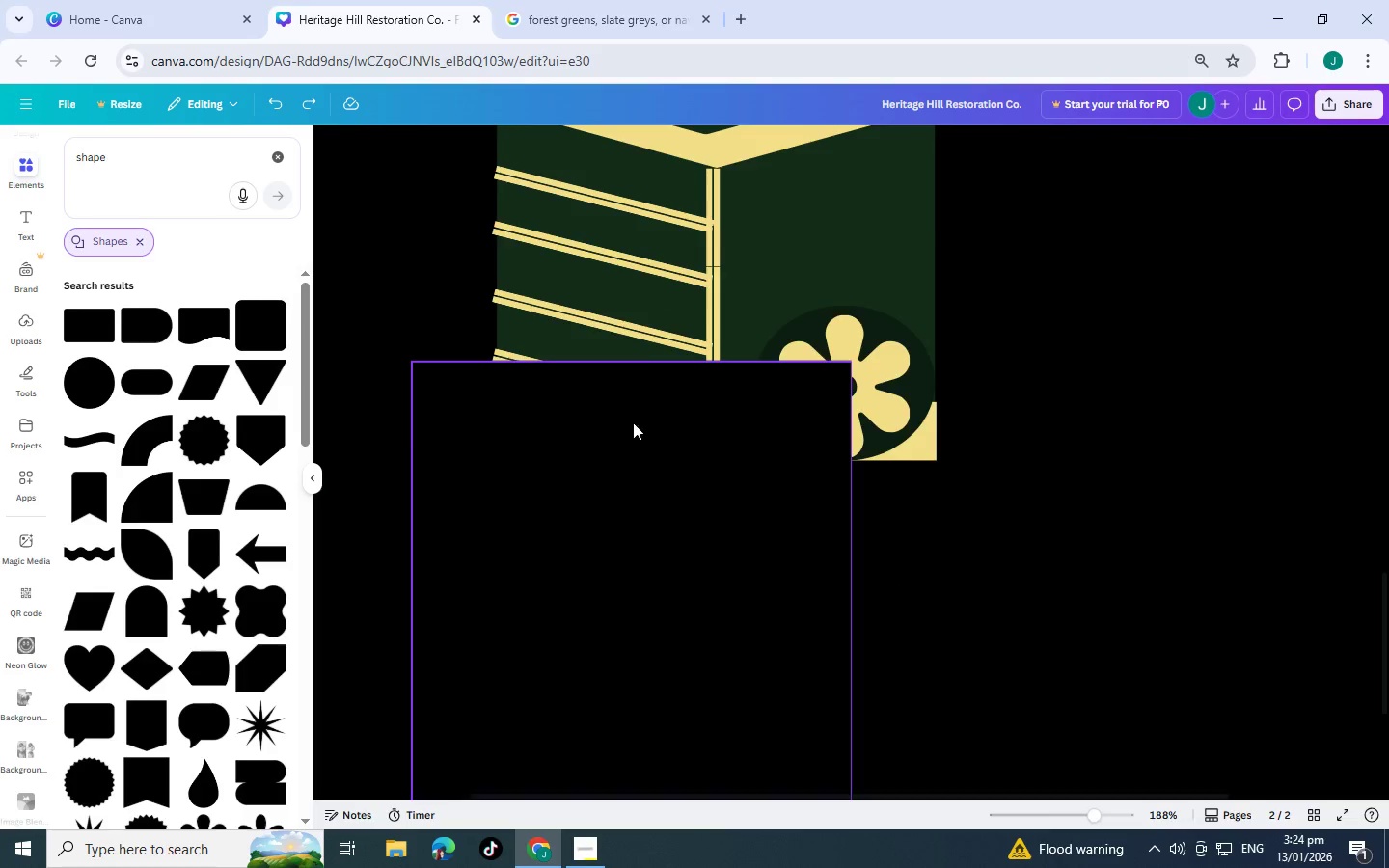 
key(Control+Z)
 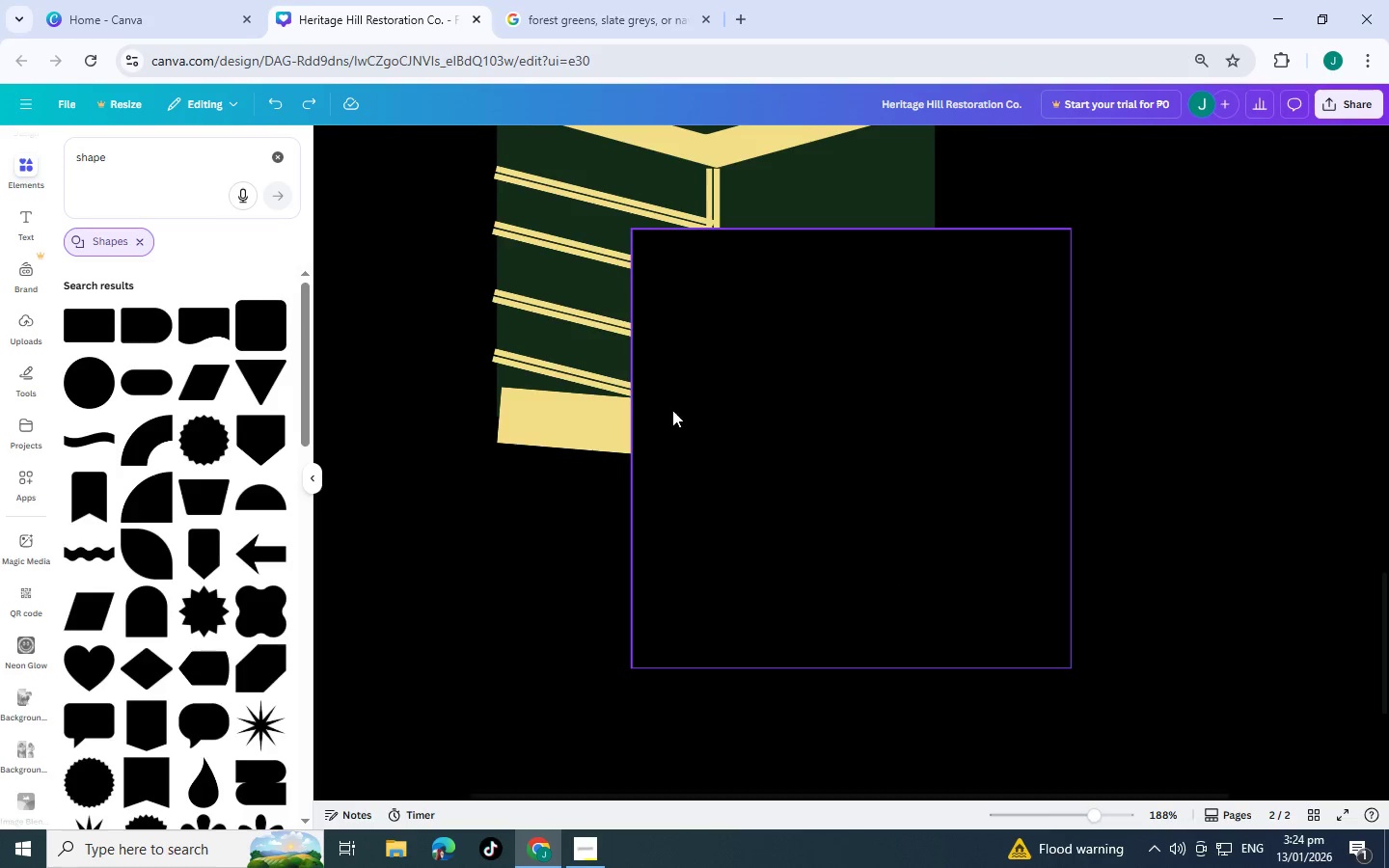 
left_click([821, 386])
 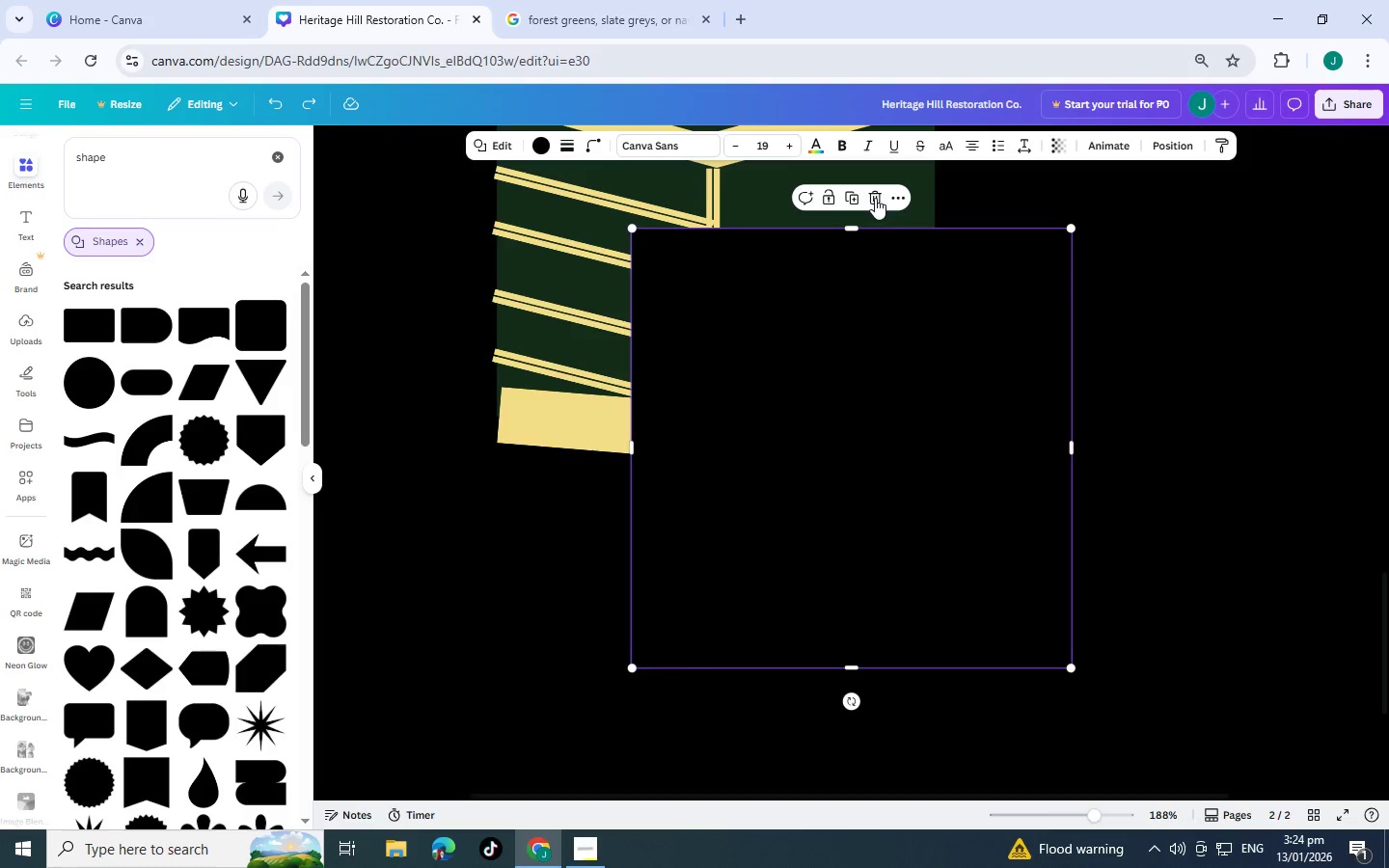 
left_click([877, 192])
 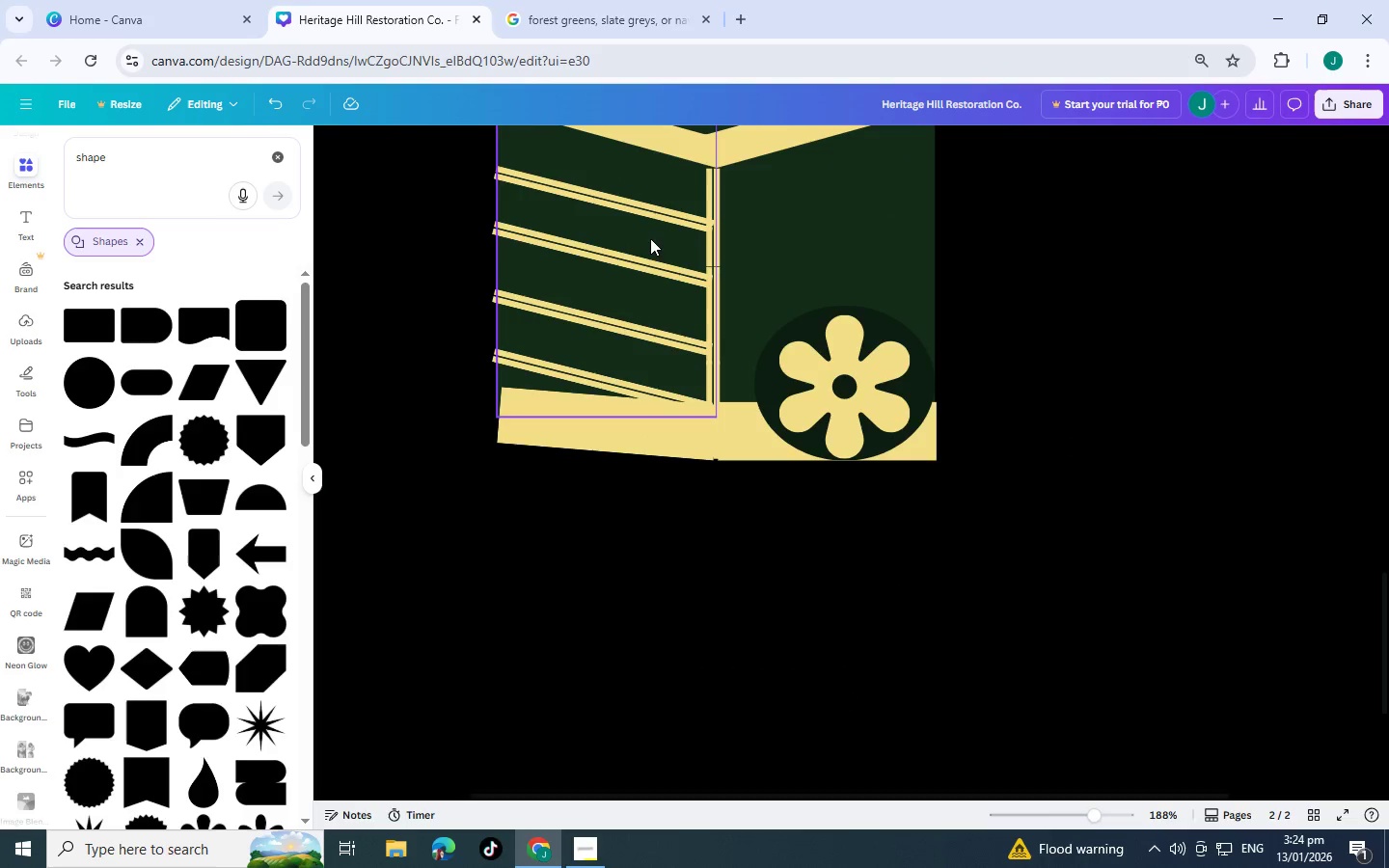 
left_click([651, 214])
 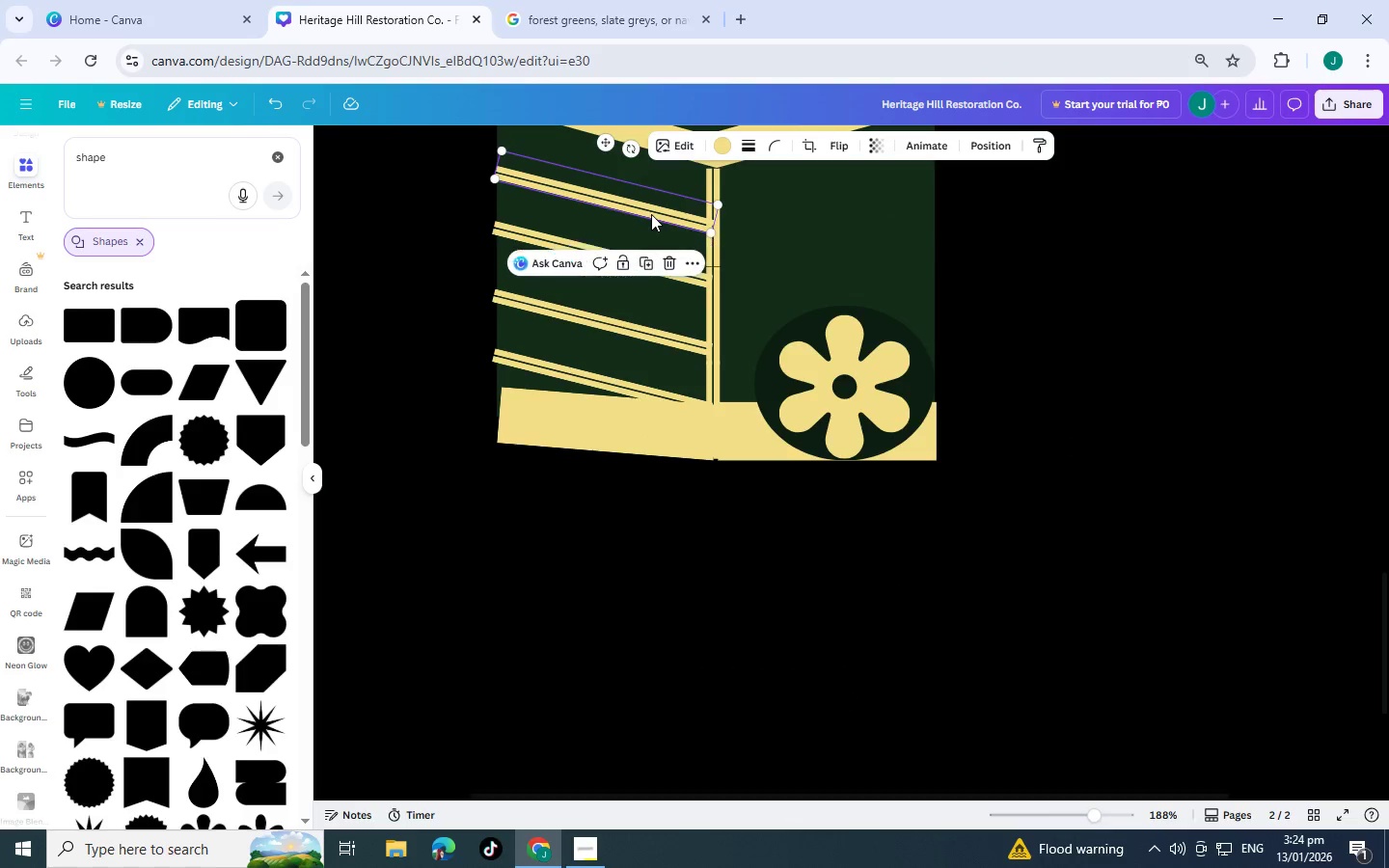 
key(Control+C)
 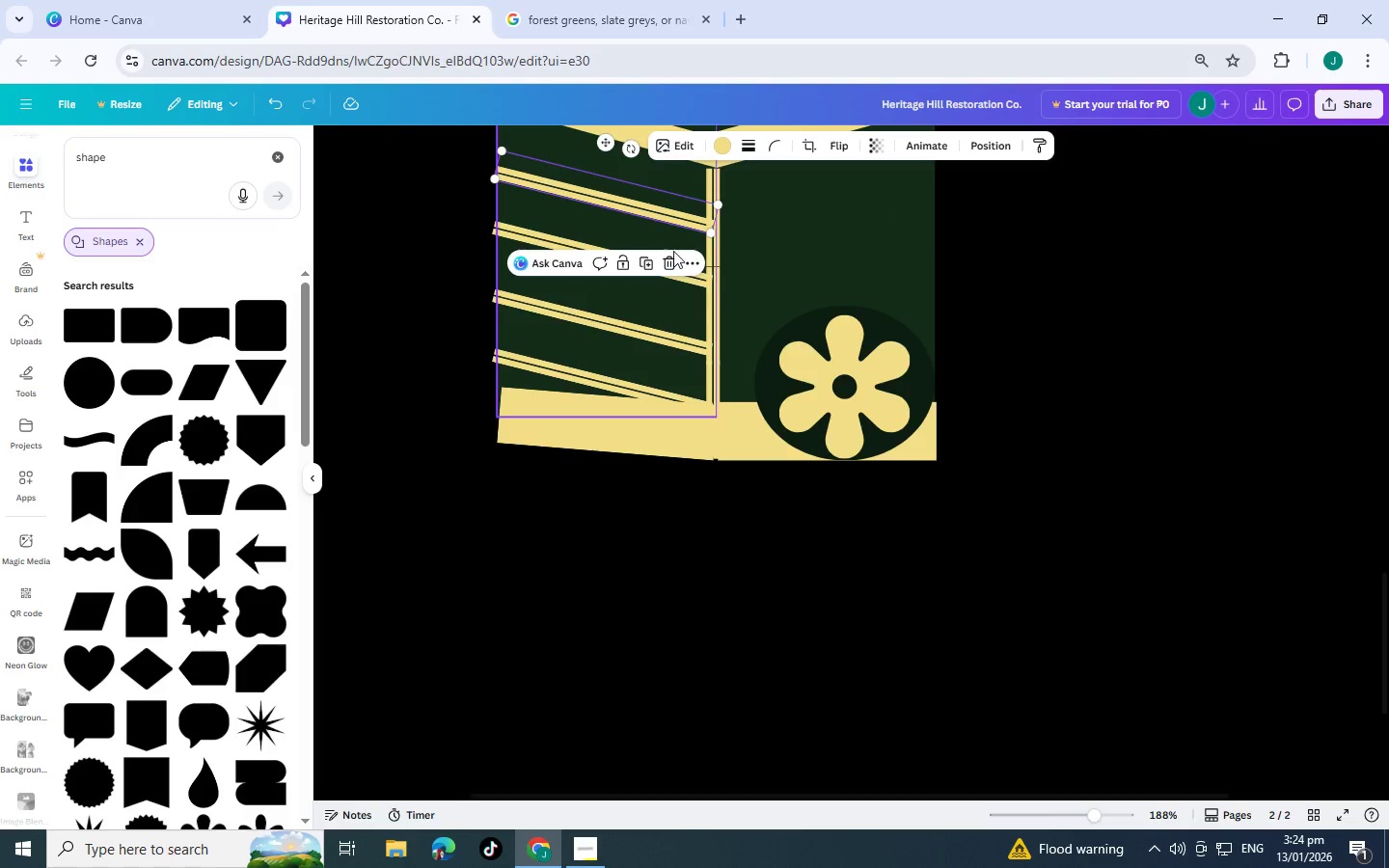 
key(Control+V)
 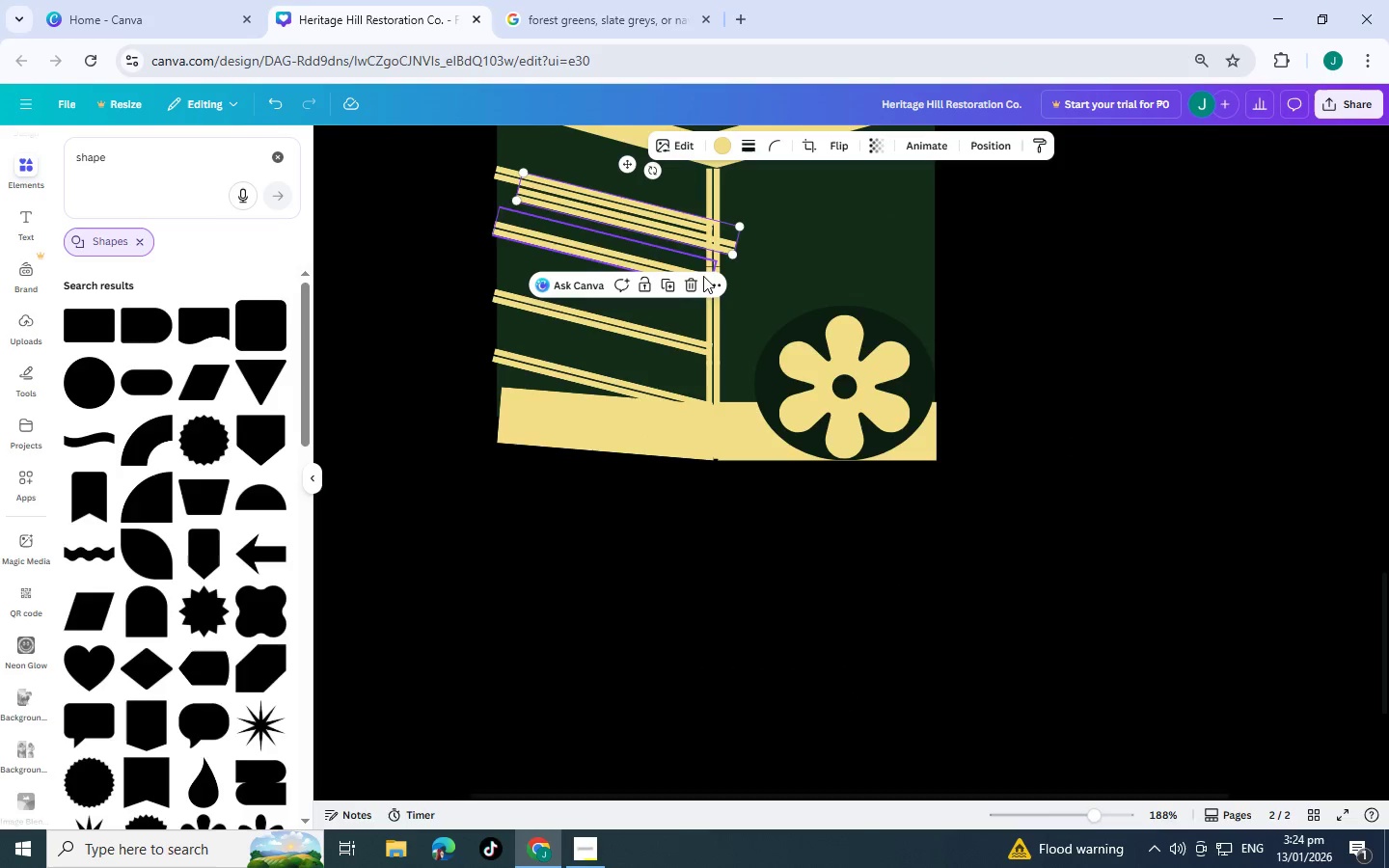 
left_click_drag(start_coordinate=[660, 227], to_coordinate=[861, 258])
 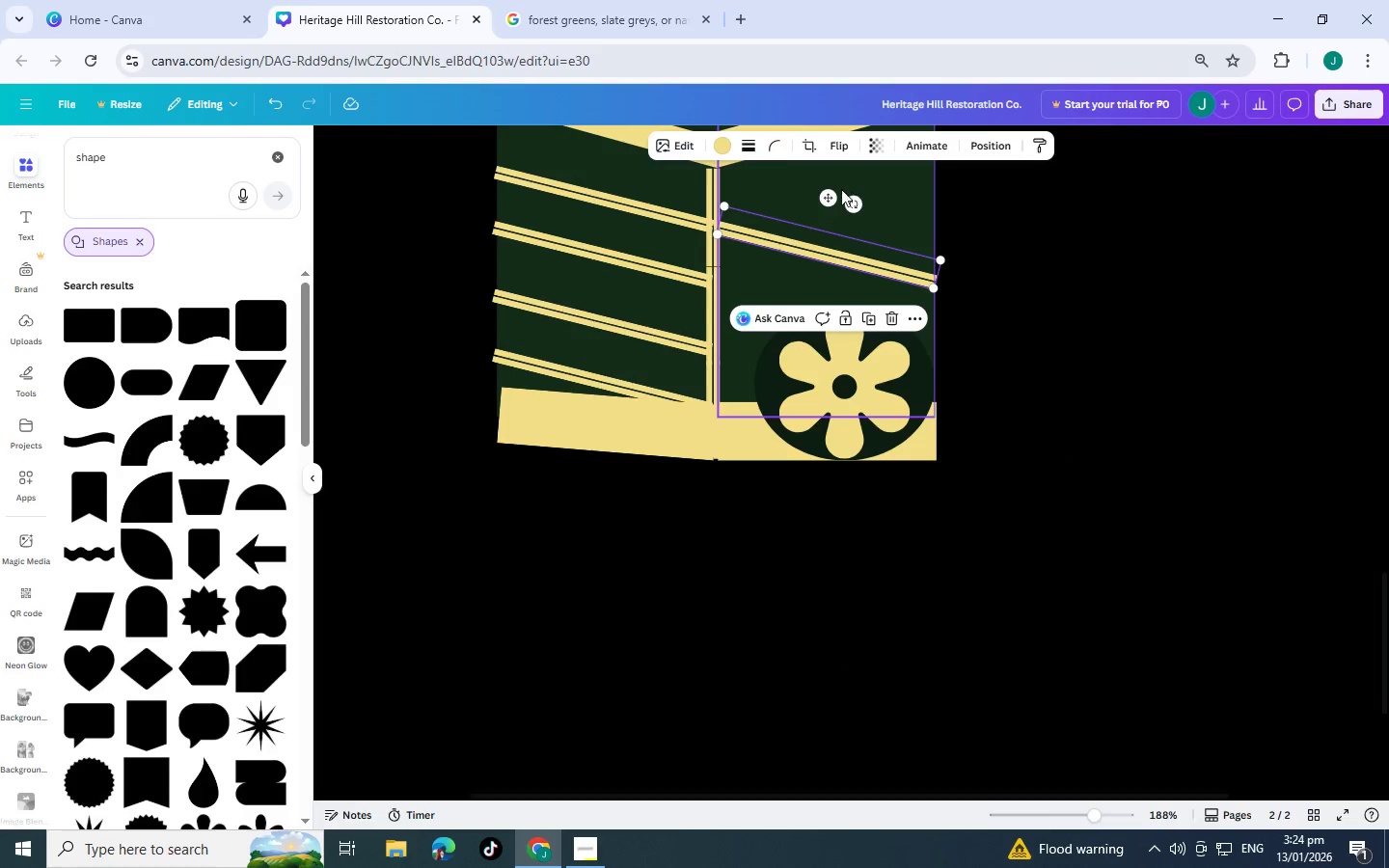 
left_click_drag(start_coordinate=[828, 197], to_coordinate=[828, 224])
 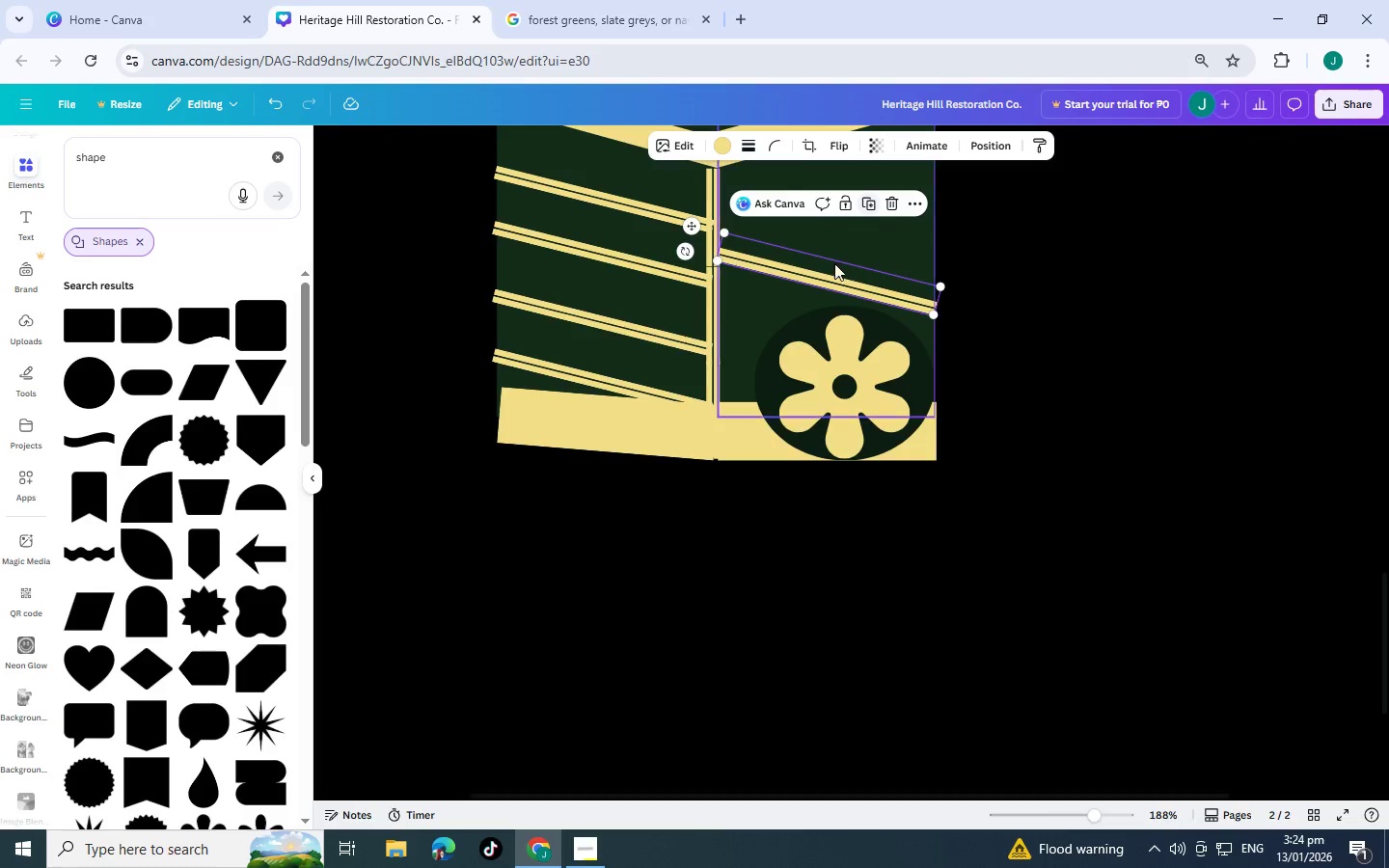 
left_click([1000, 326])
 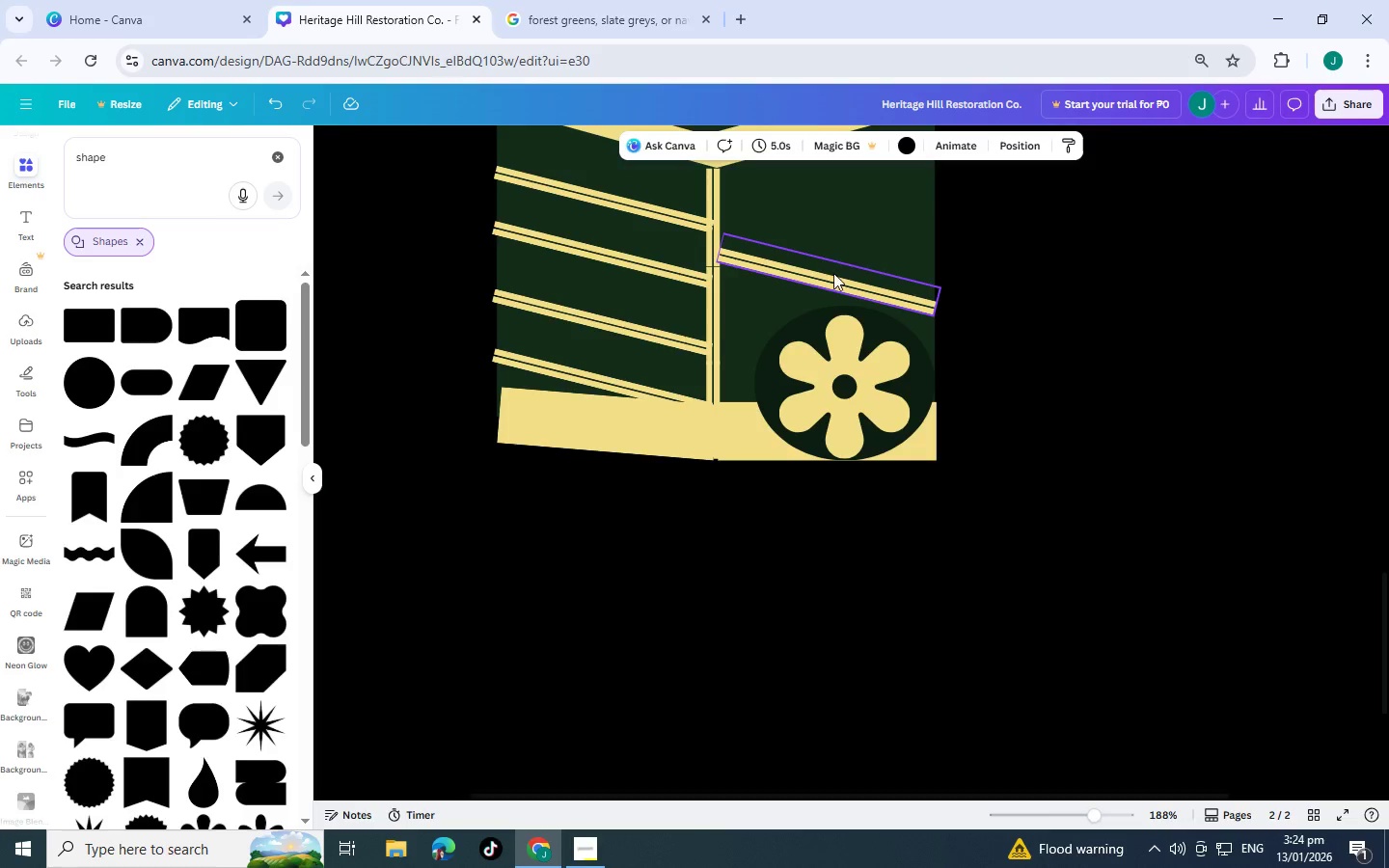 
left_click([832, 276])
 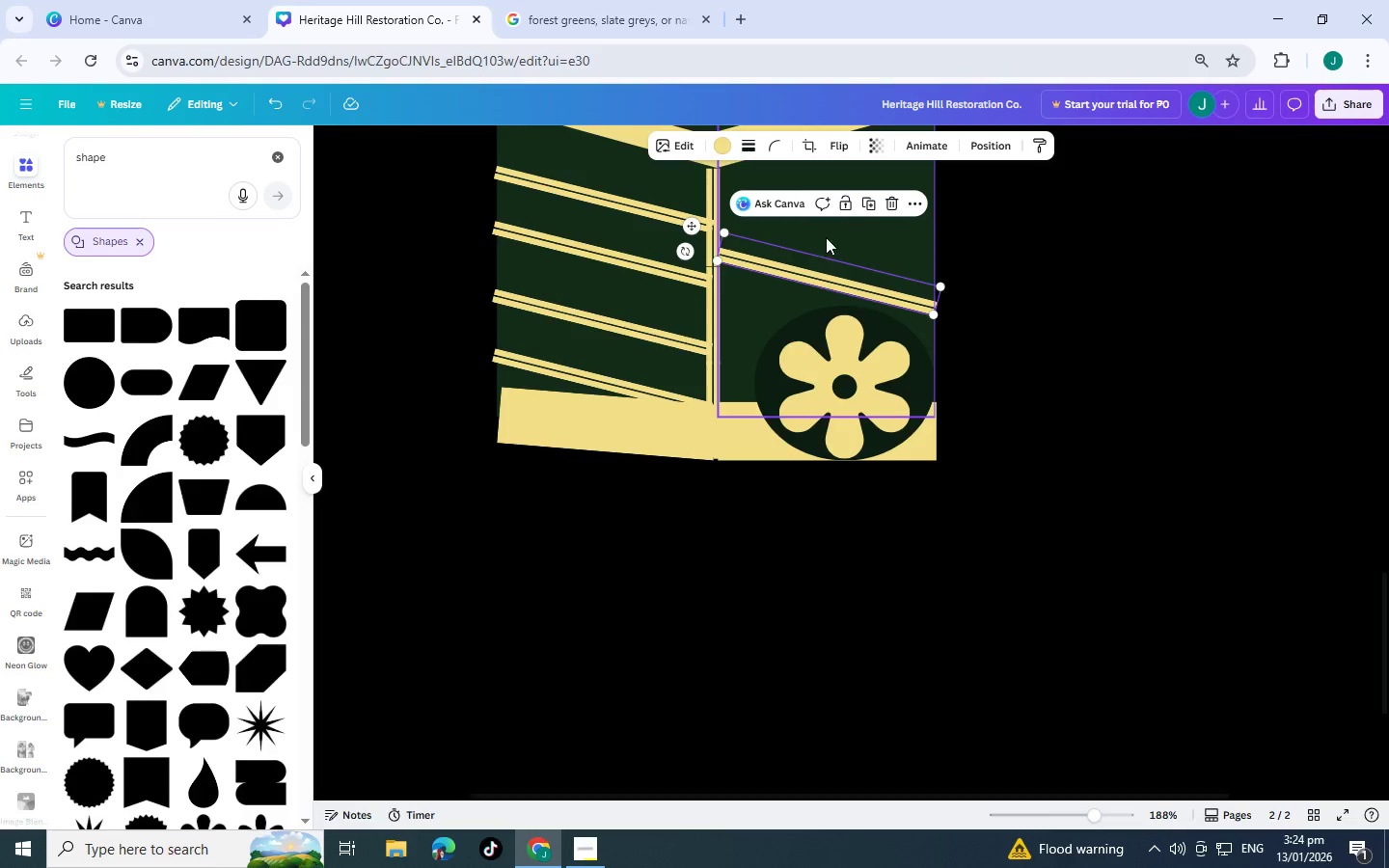 
scroll: coordinate [960, 311], scroll_direction: up, amount: 2.0
 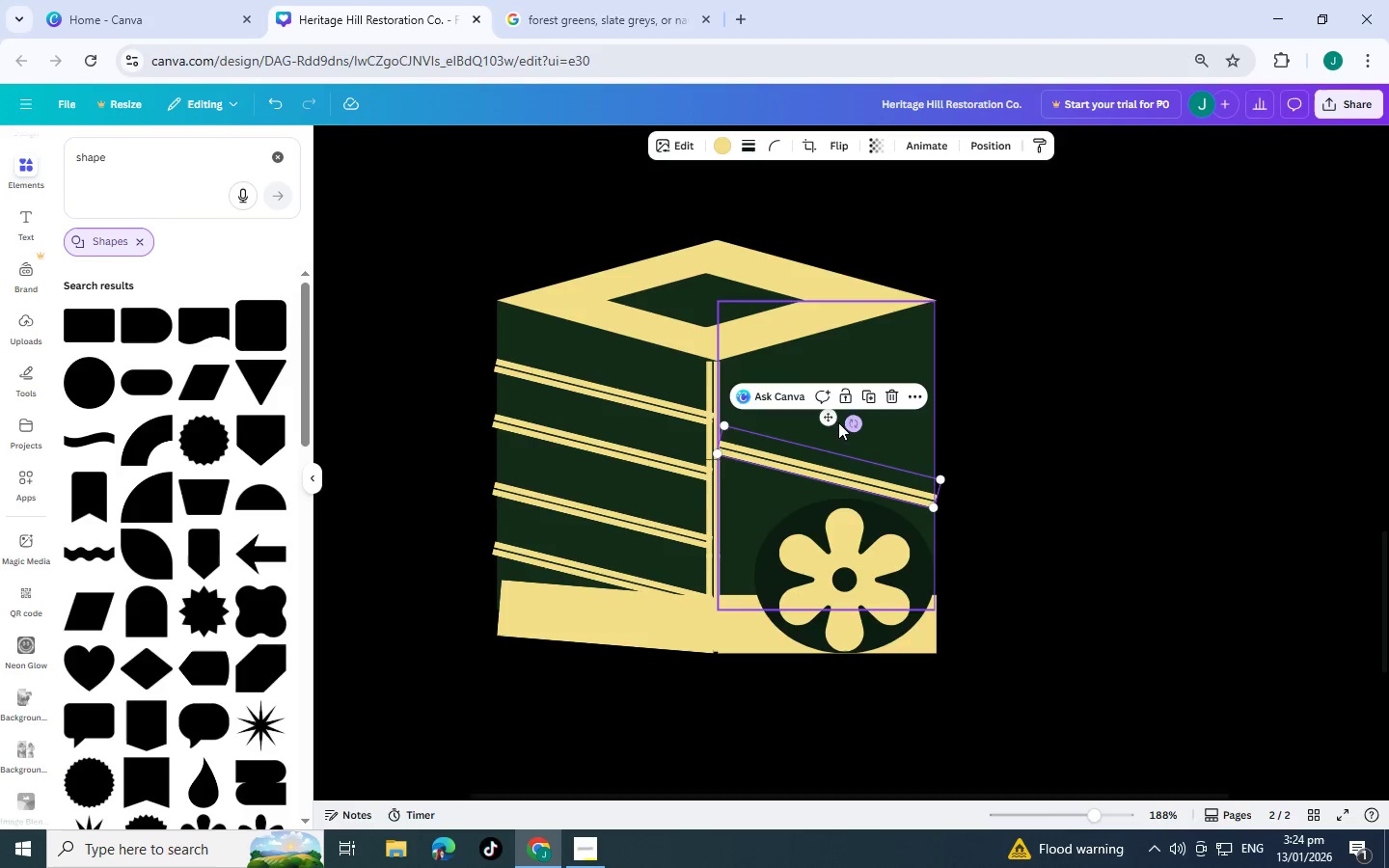 
left_click_drag(start_coordinate=[858, 427], to_coordinate=[824, 387])
 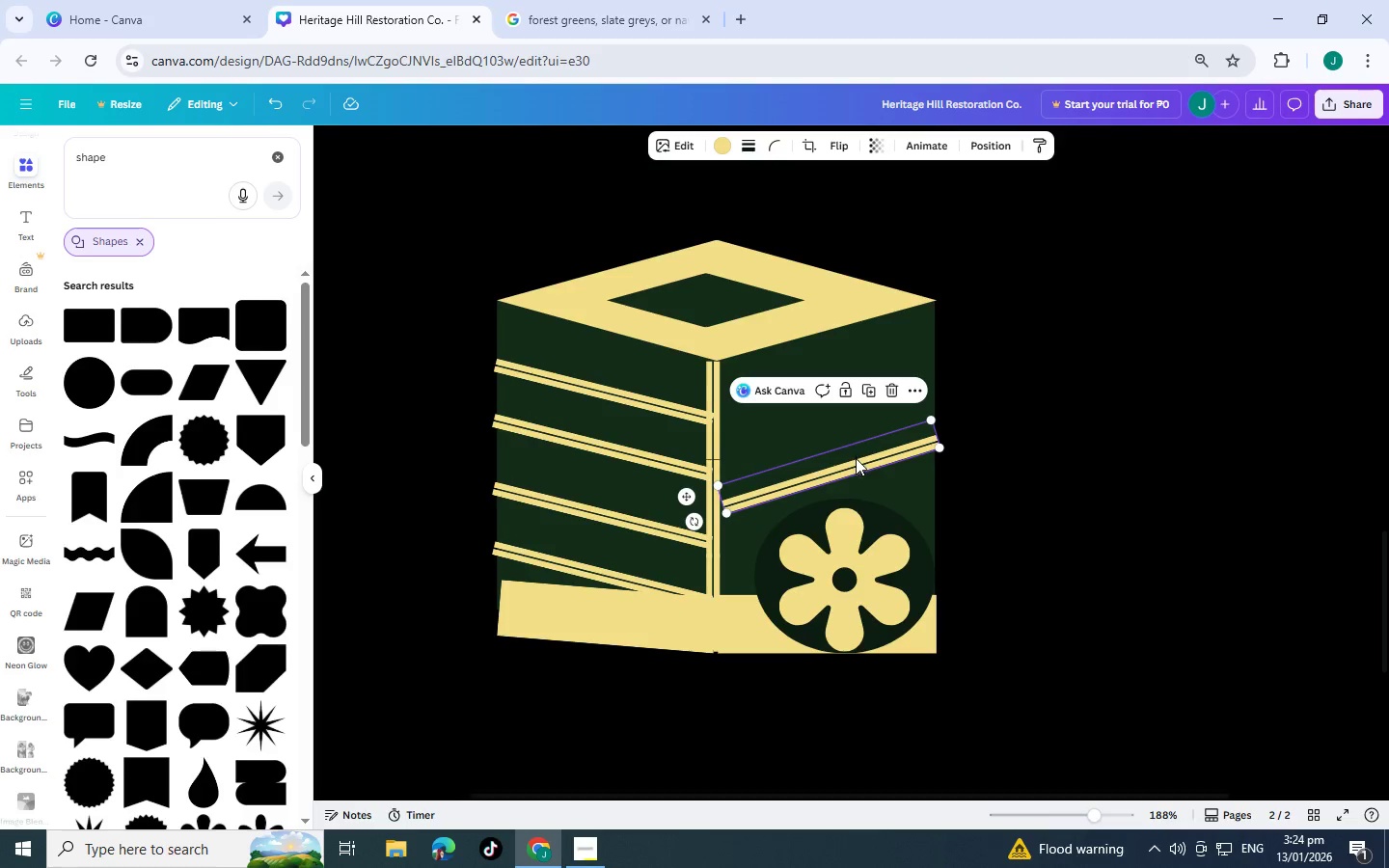 
left_click_drag(start_coordinate=[857, 460], to_coordinate=[851, 371])
 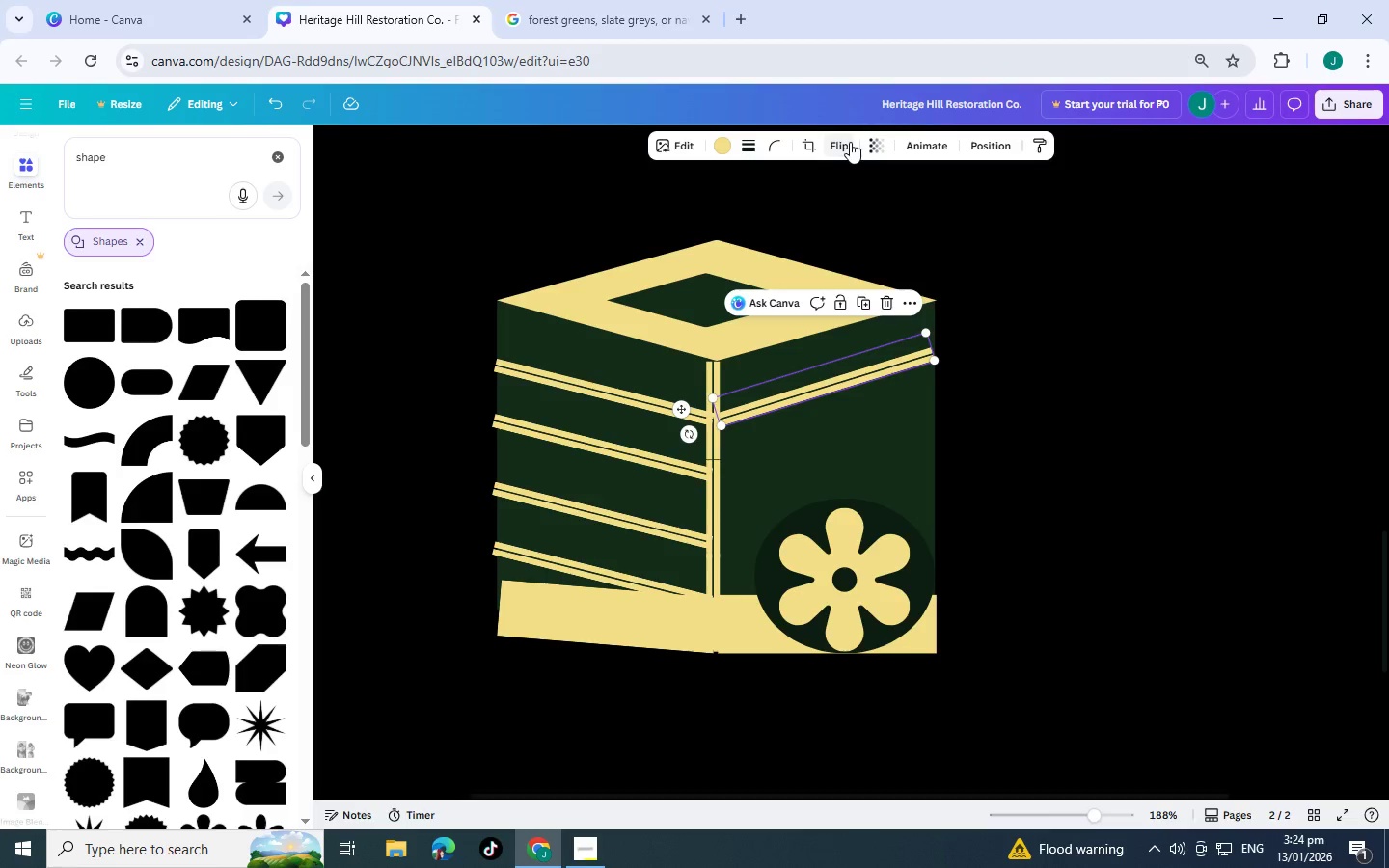 
left_click([809, 141])
 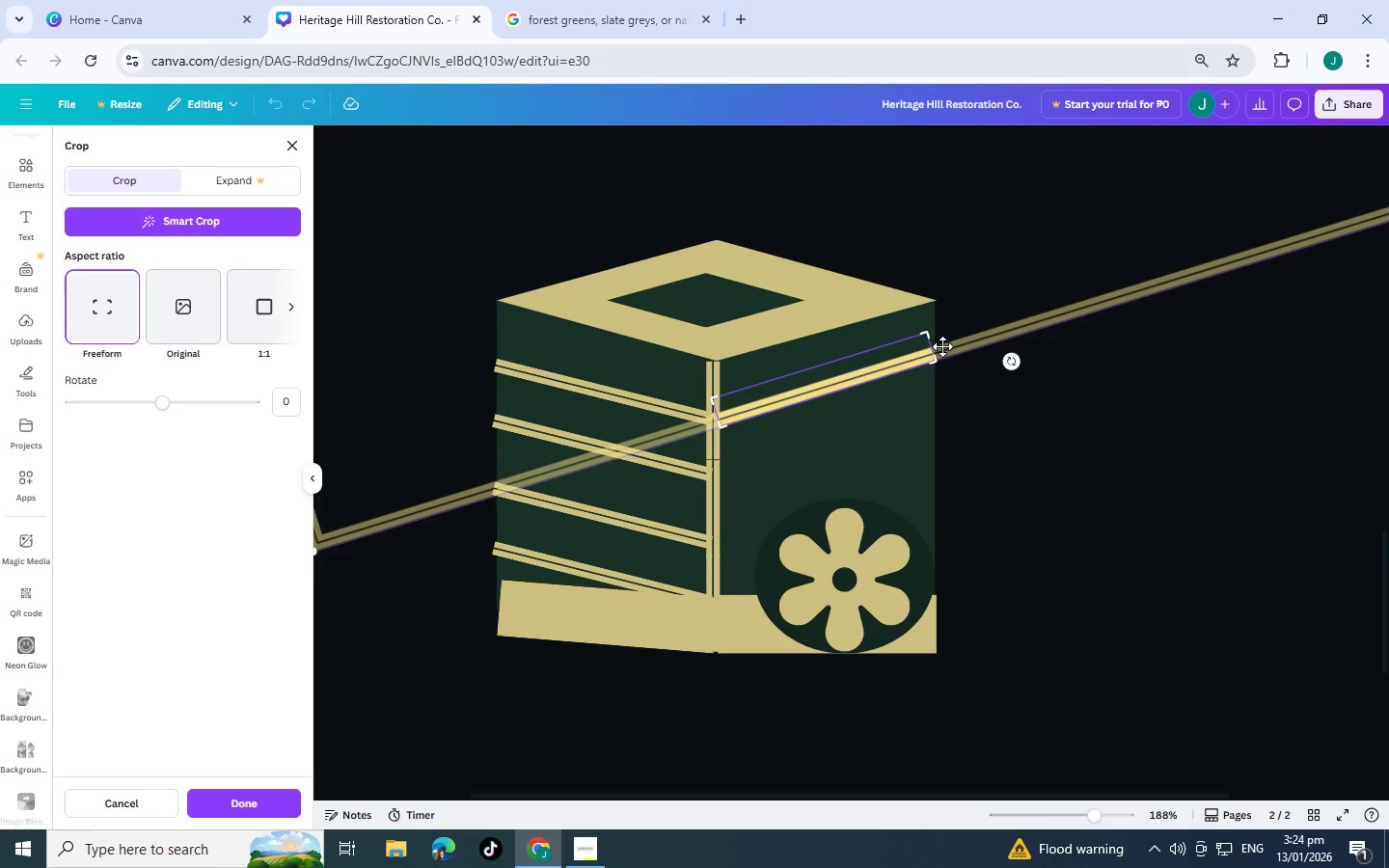 
left_click_drag(start_coordinate=[925, 336], to_coordinate=[933, 333])
 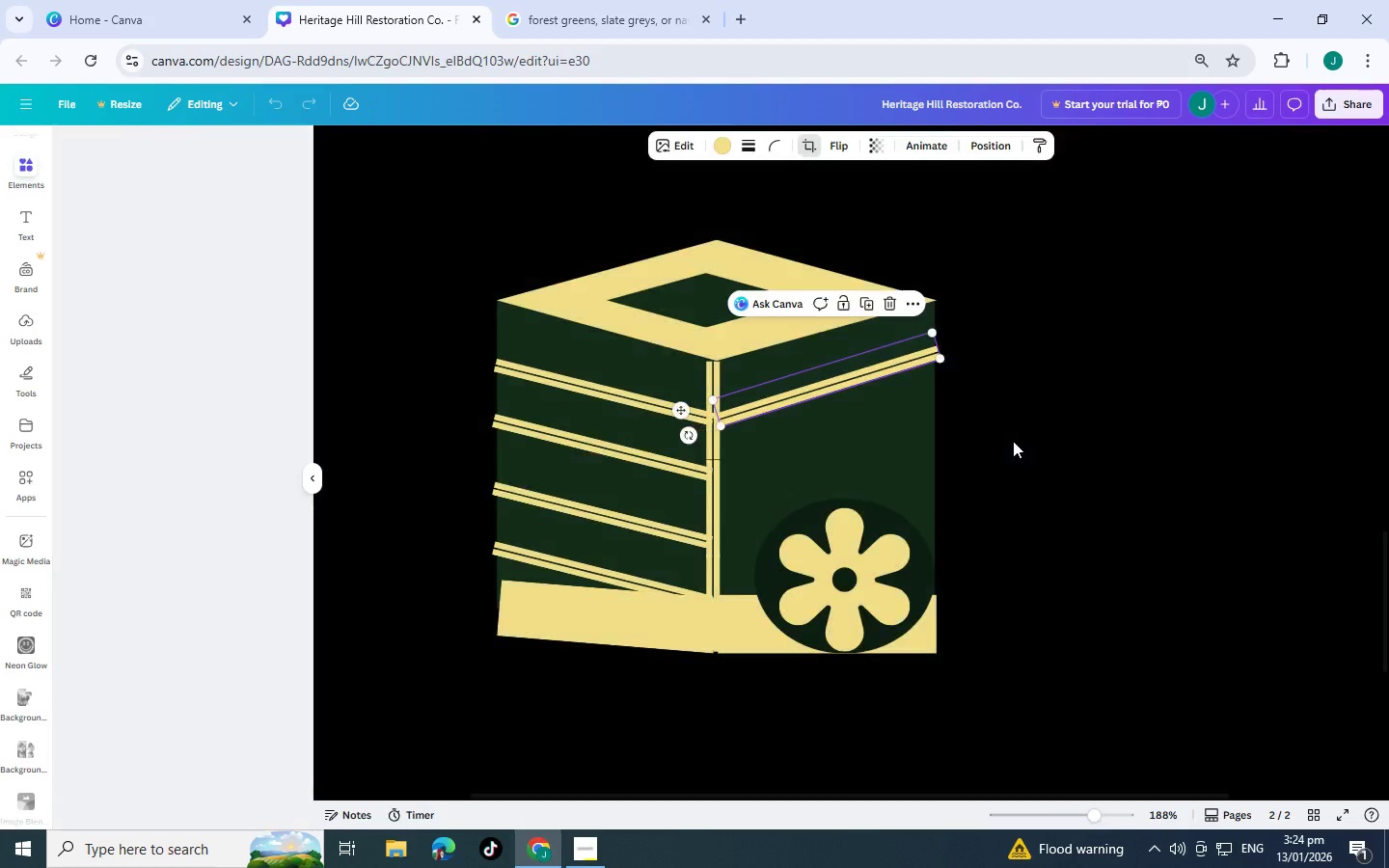 
double_click([1013, 441])
 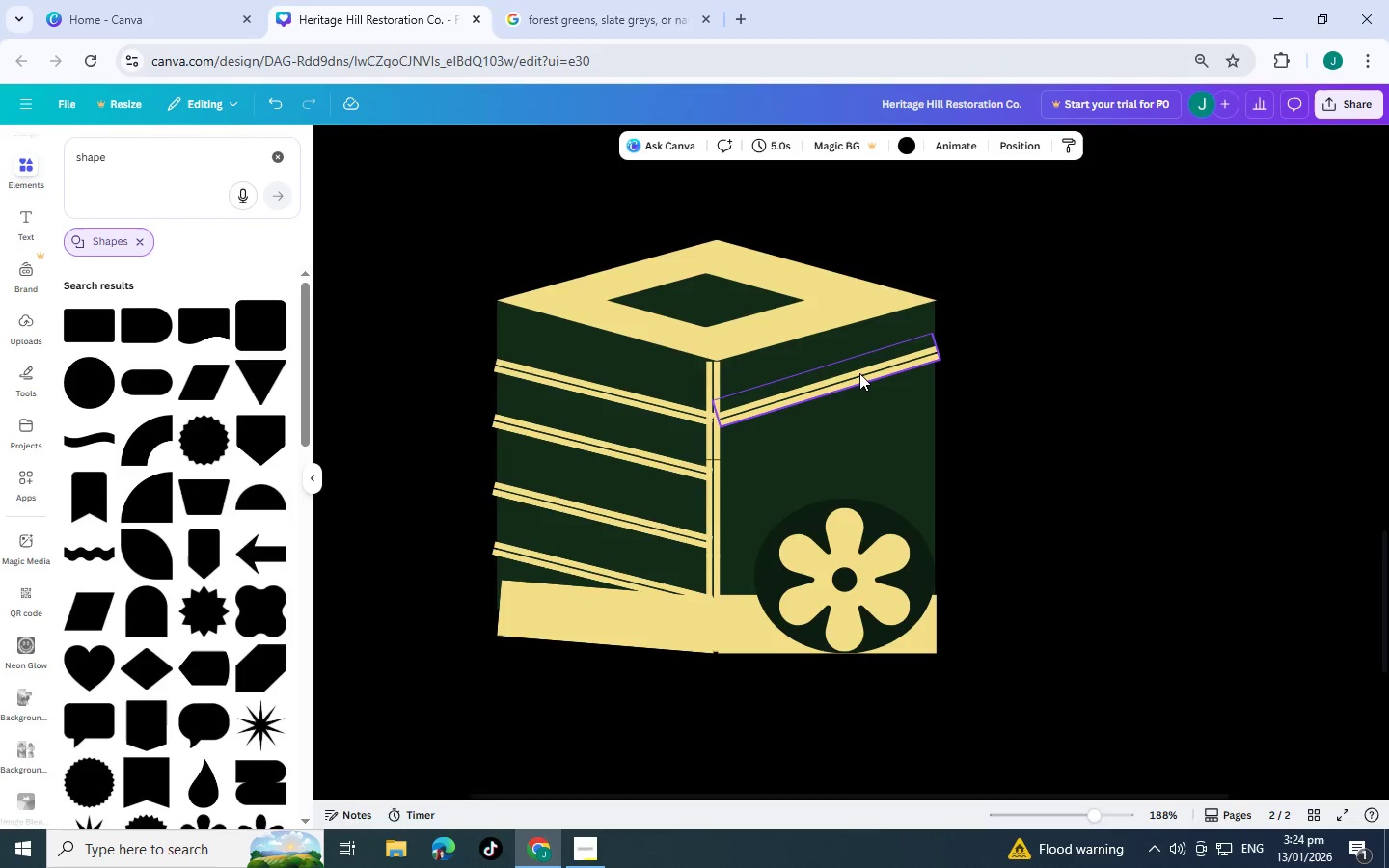 
left_click([859, 372])
 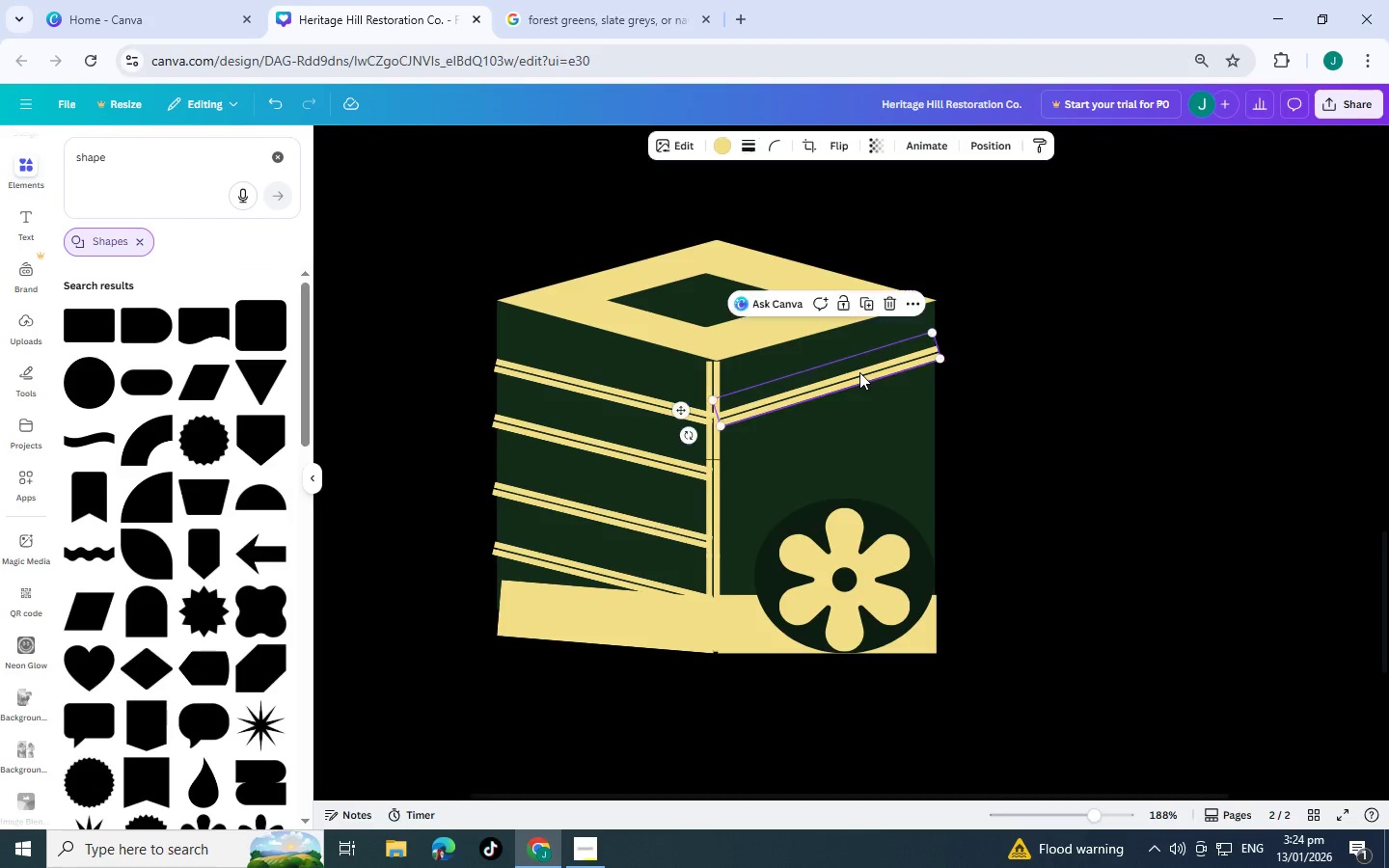 
key(Control+C)
 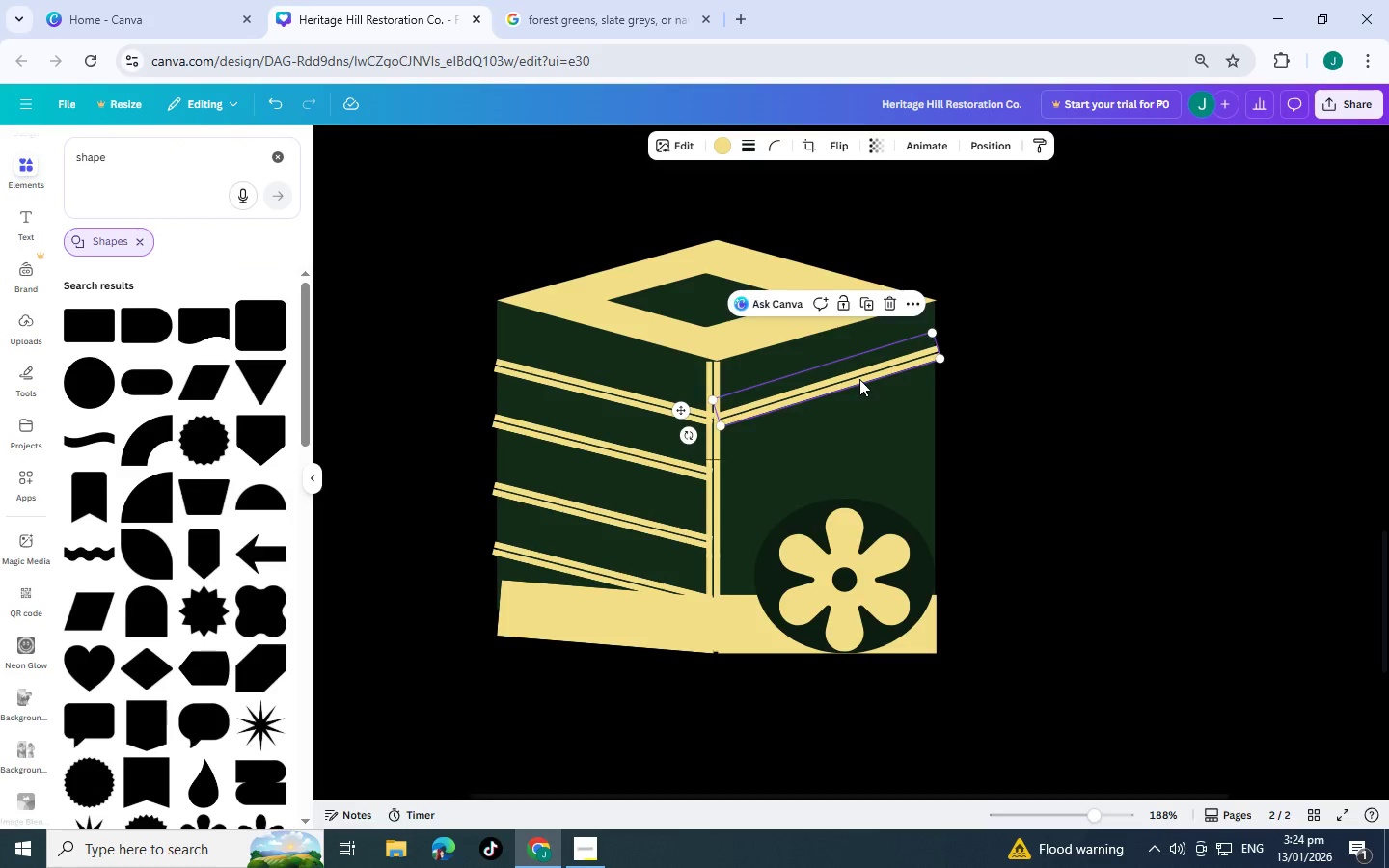 
key(Control+V)
 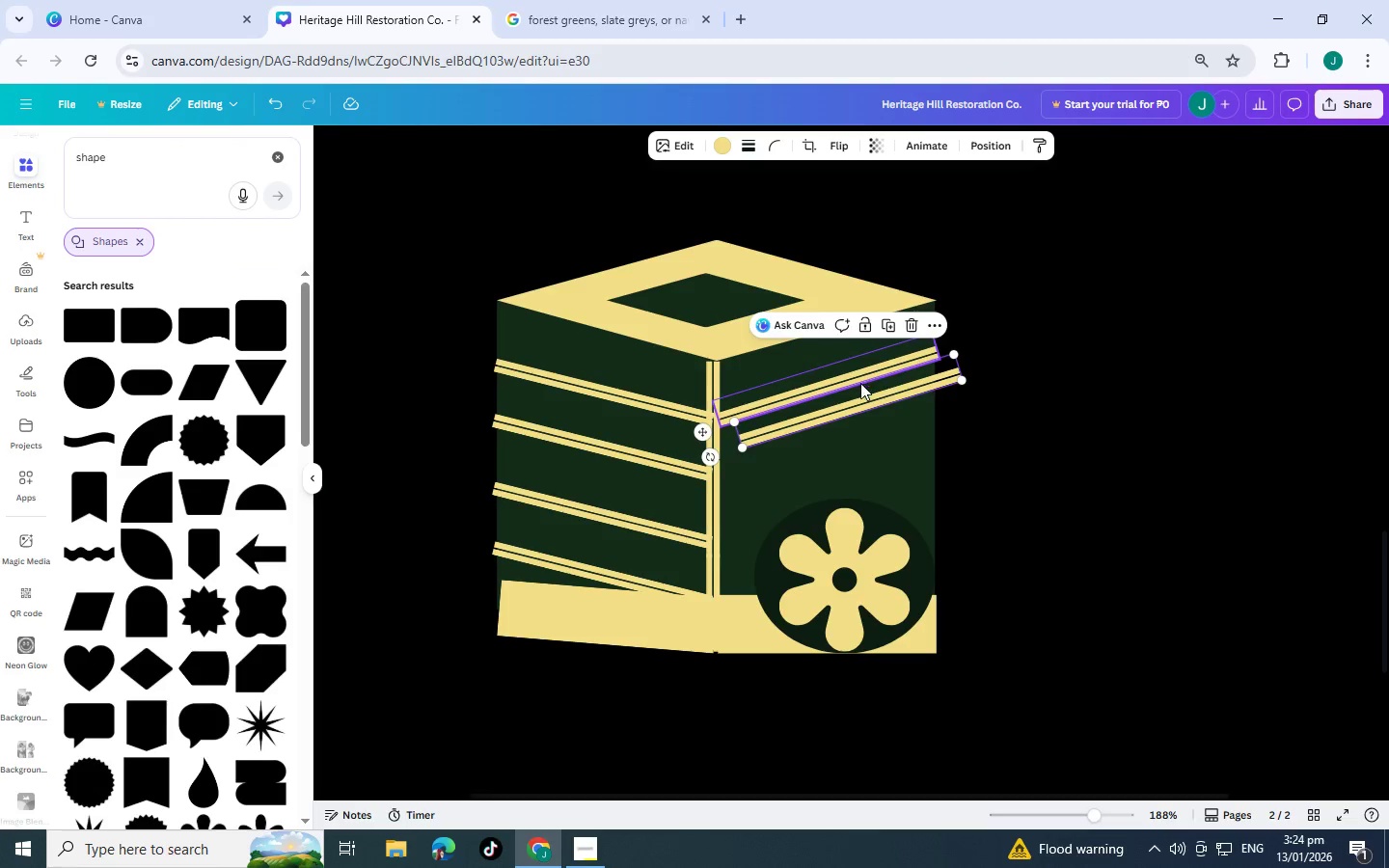 
left_click_drag(start_coordinate=[860, 381], to_coordinate=[863, 405])
 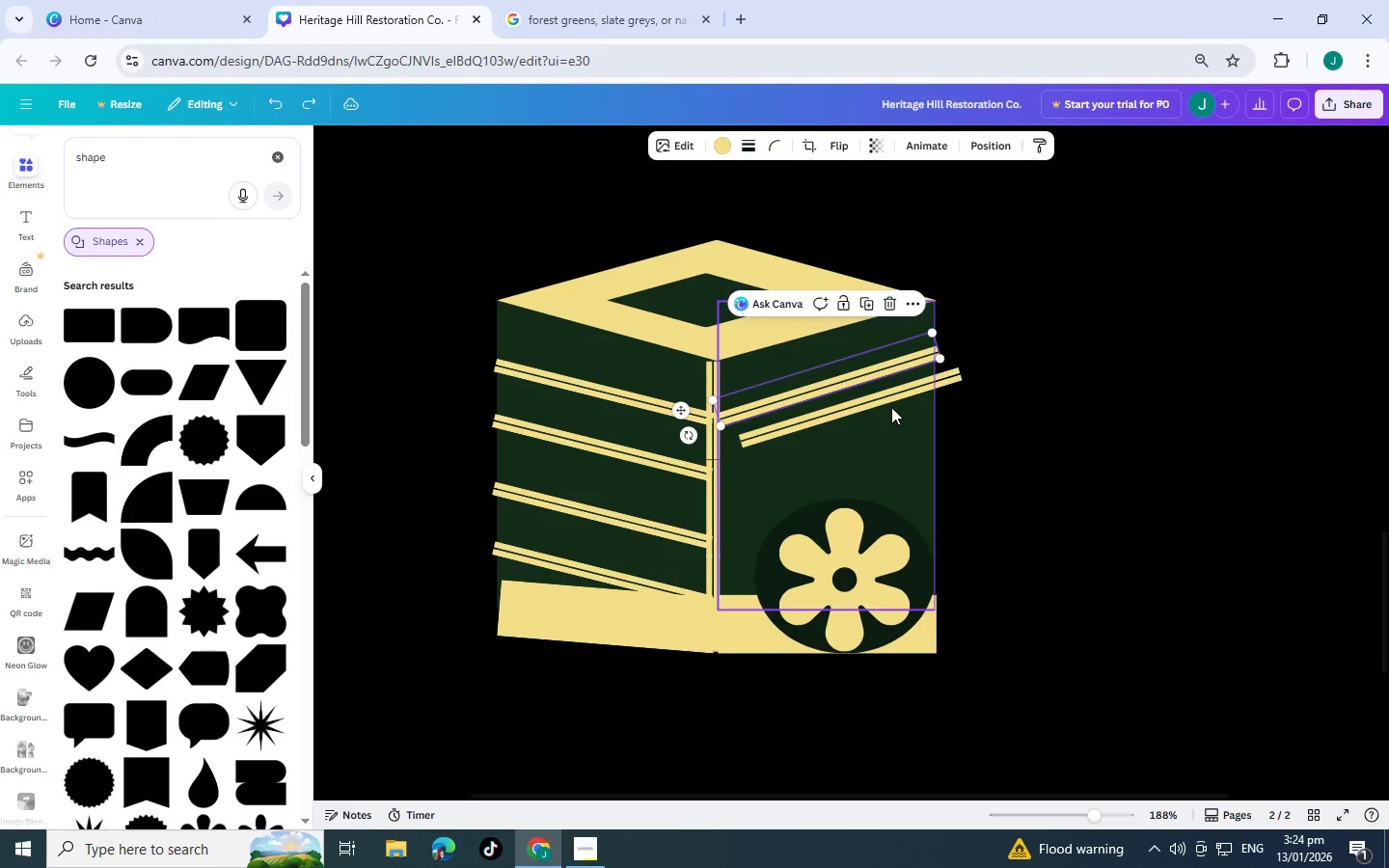 
key(Control+Z)
 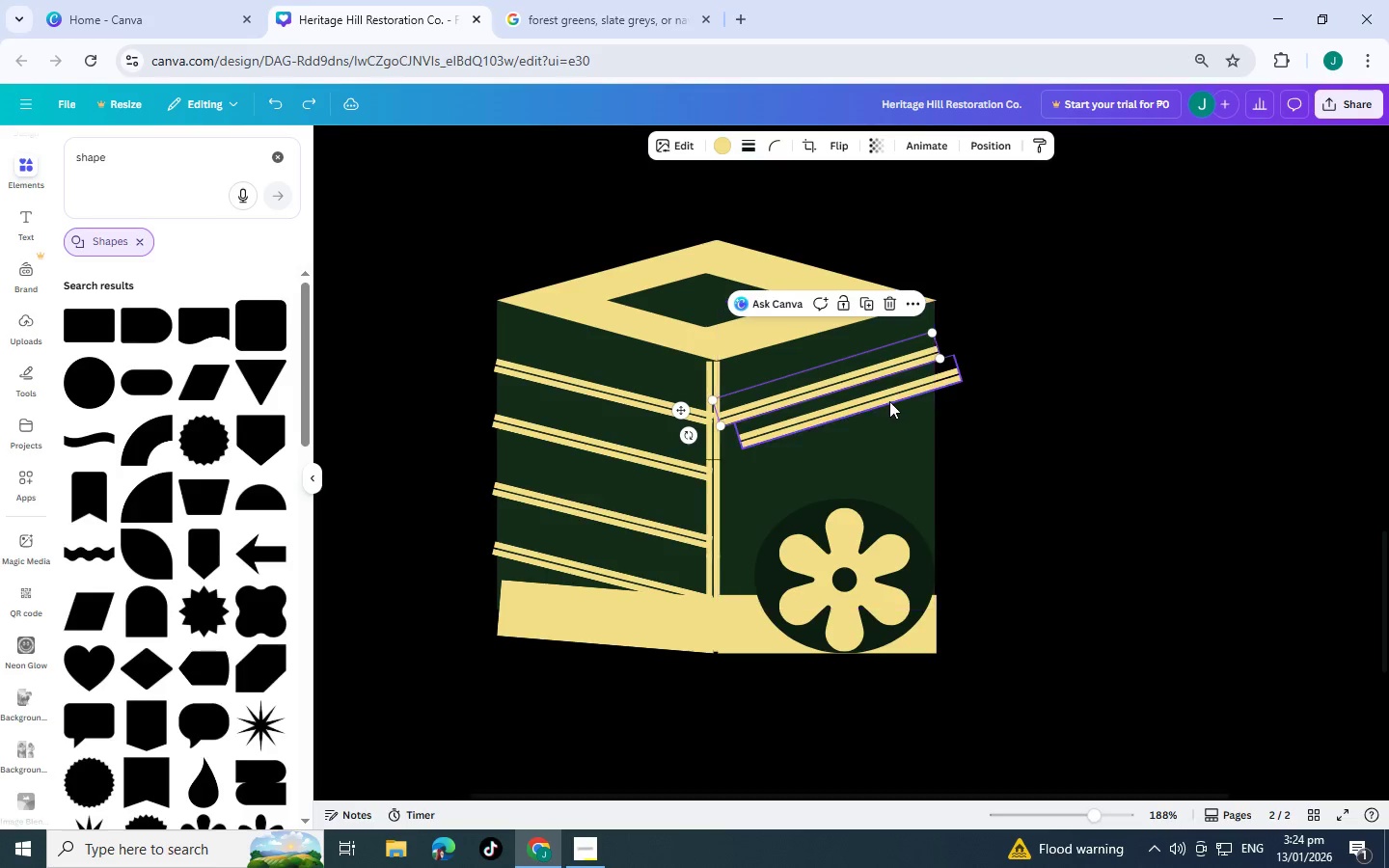 
left_click([887, 400])
 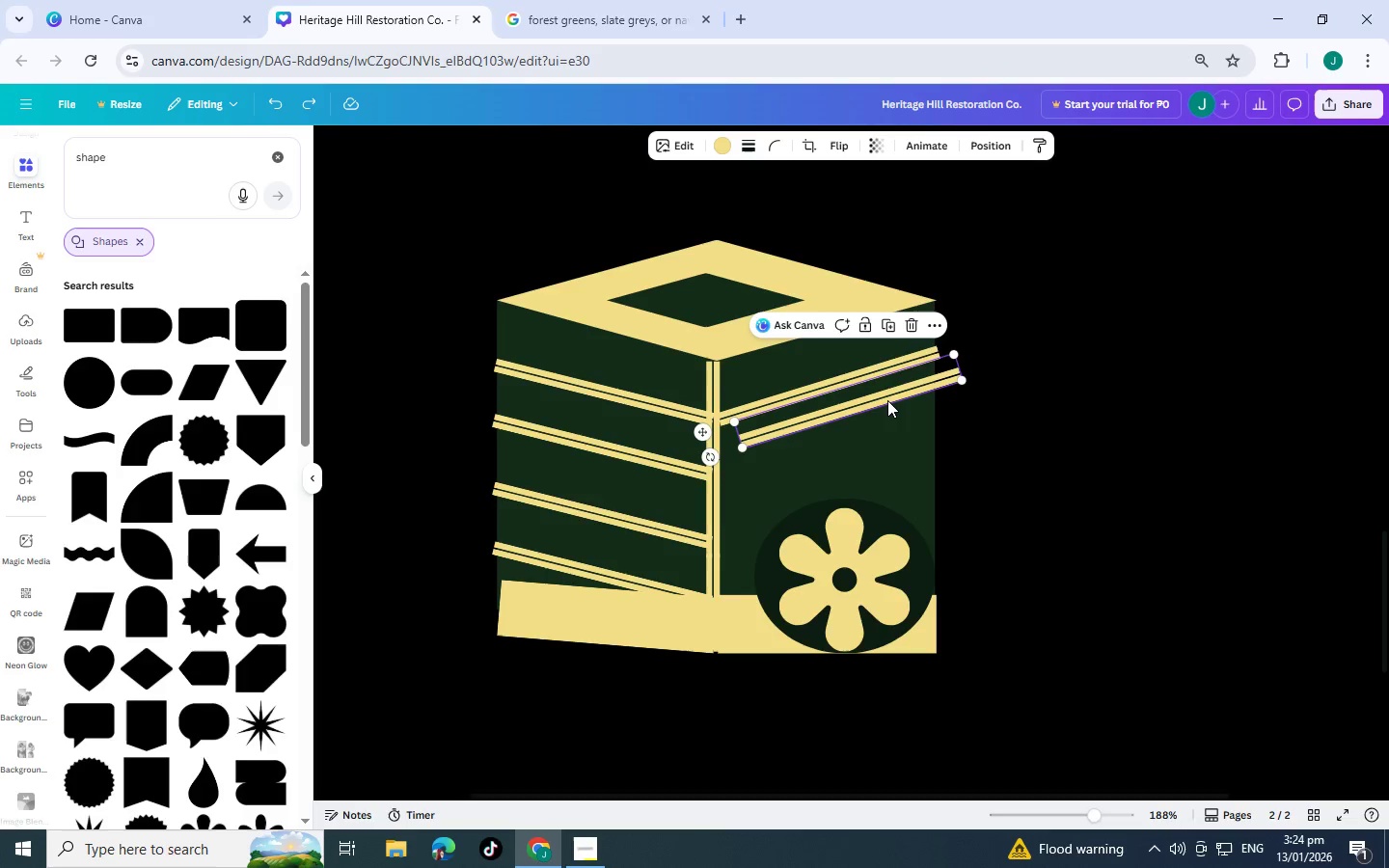 
left_click_drag(start_coordinate=[887, 400], to_coordinate=[866, 439])
 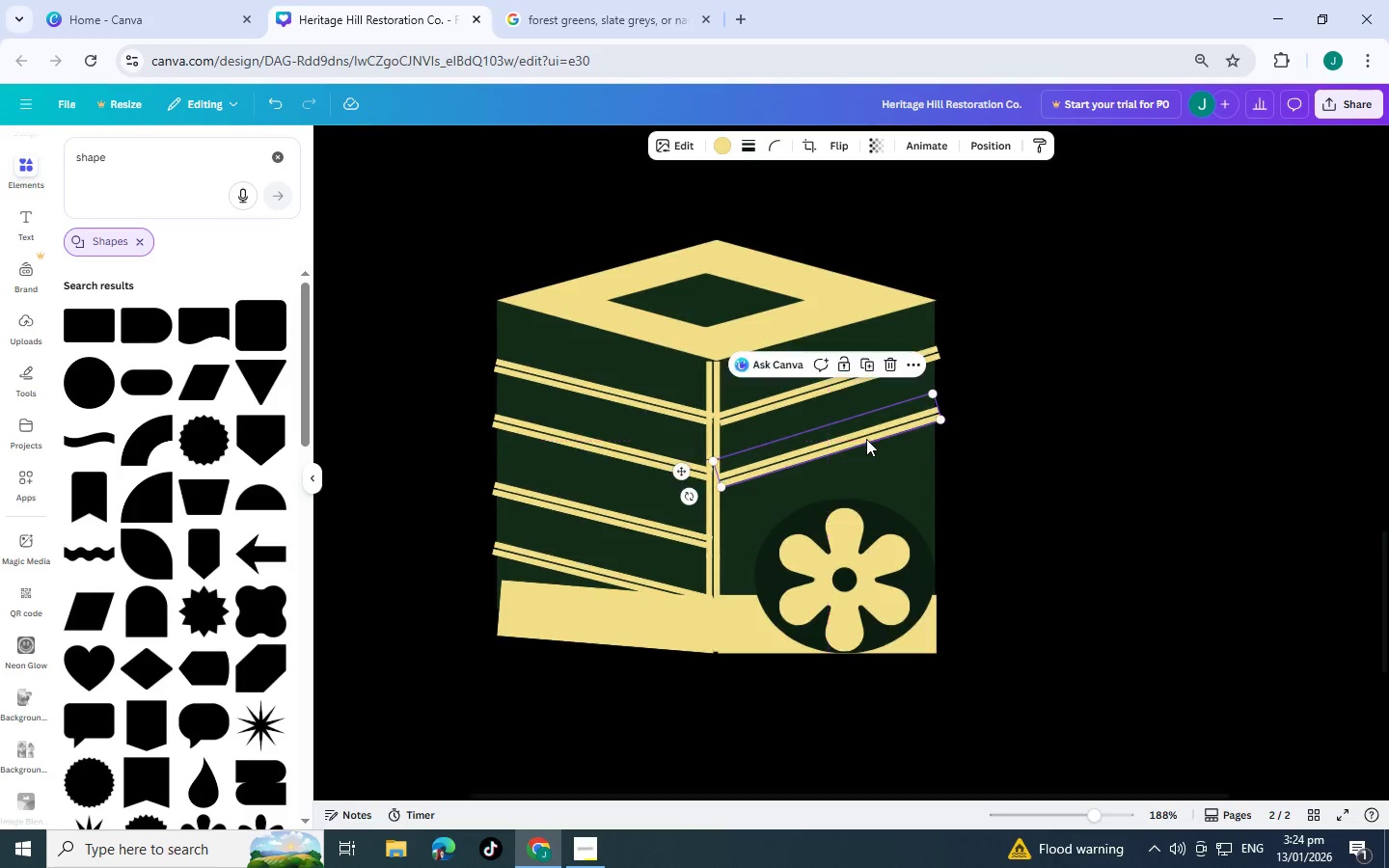 
key(Control+C)
 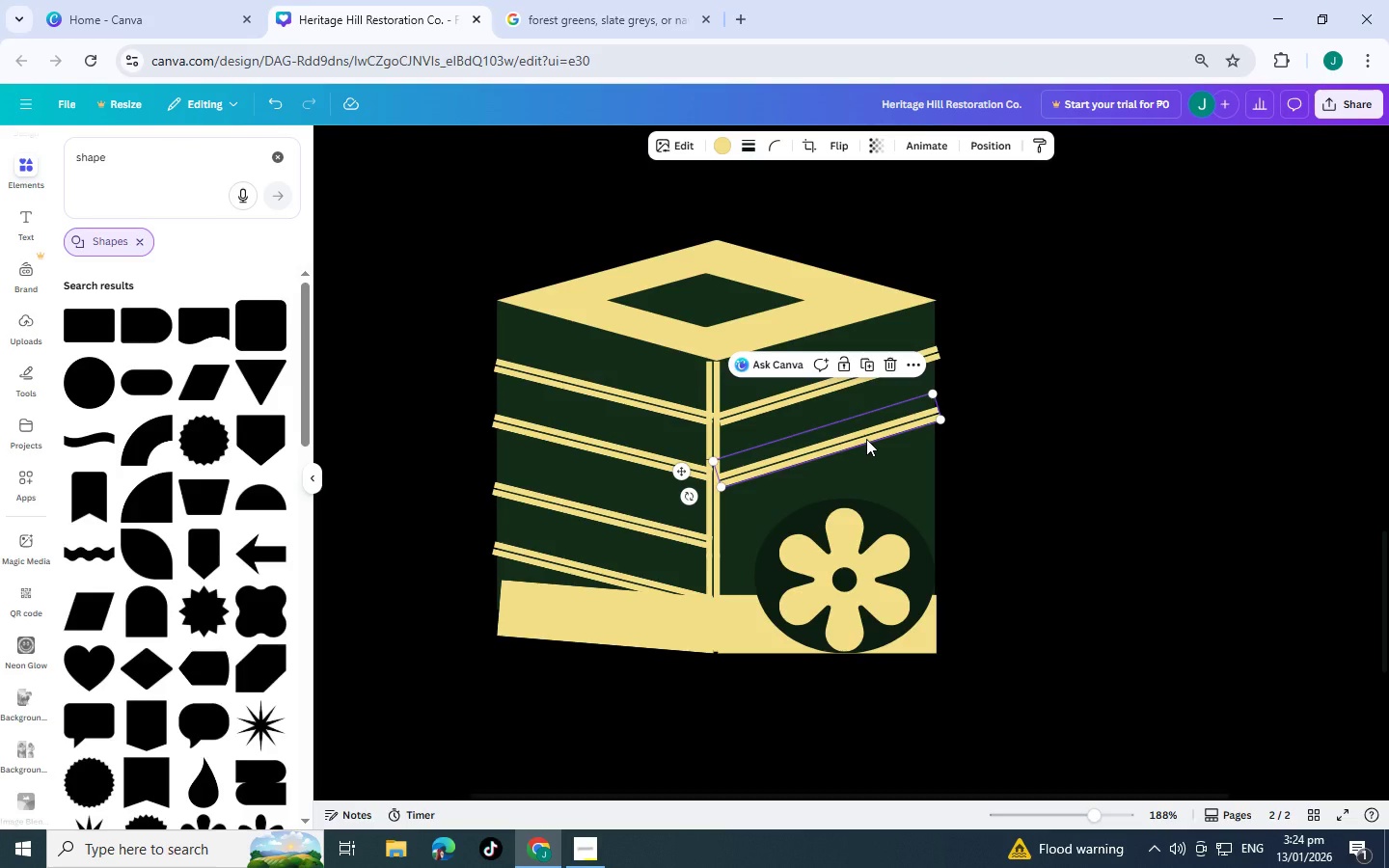 
key(Control+V)
 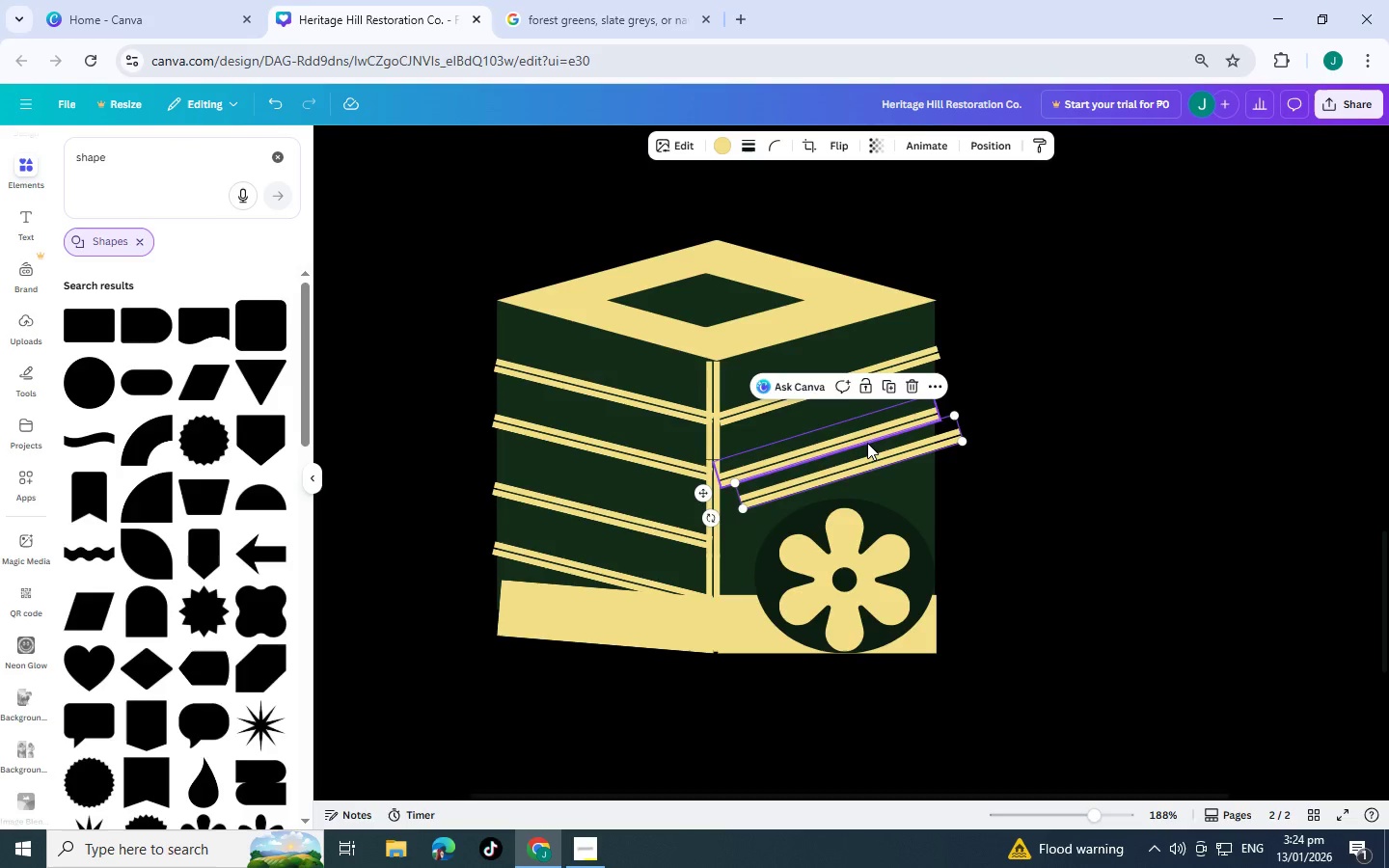 
left_click_drag(start_coordinate=[868, 446], to_coordinate=[850, 495])
 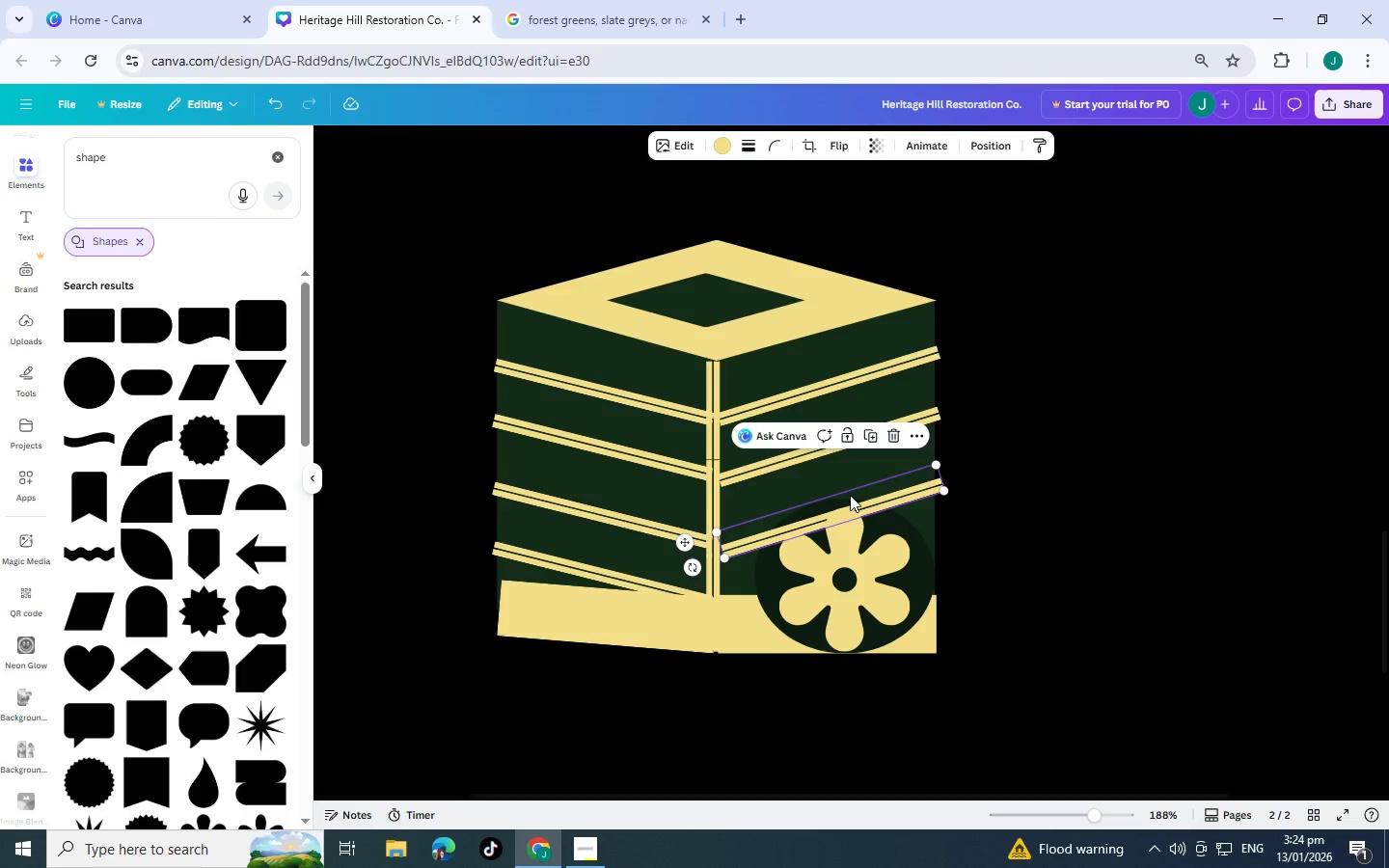 
key(Control+BracketLeft)
 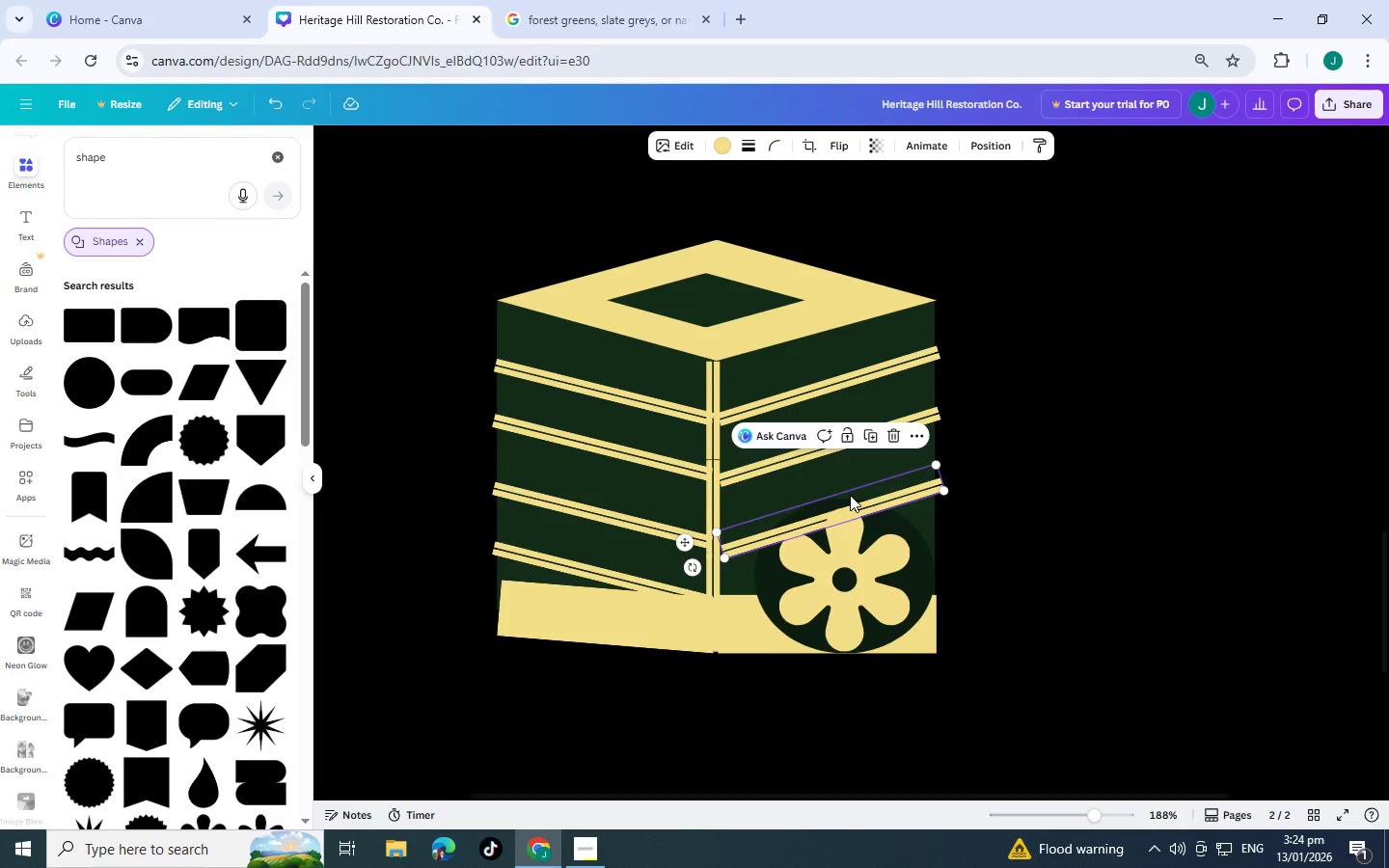 
key(Control+BracketLeft)
 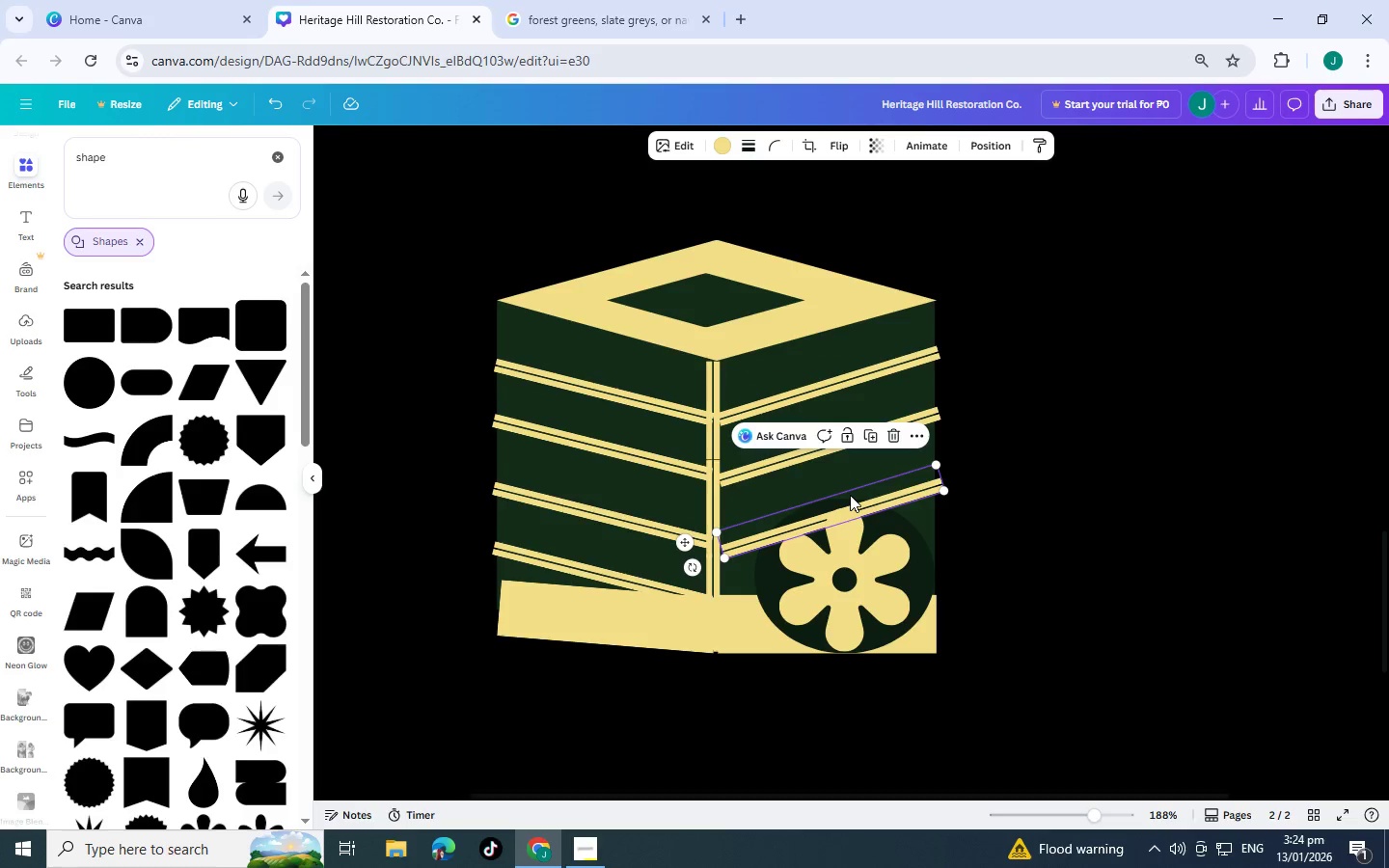 
key(Control+BracketLeft)
 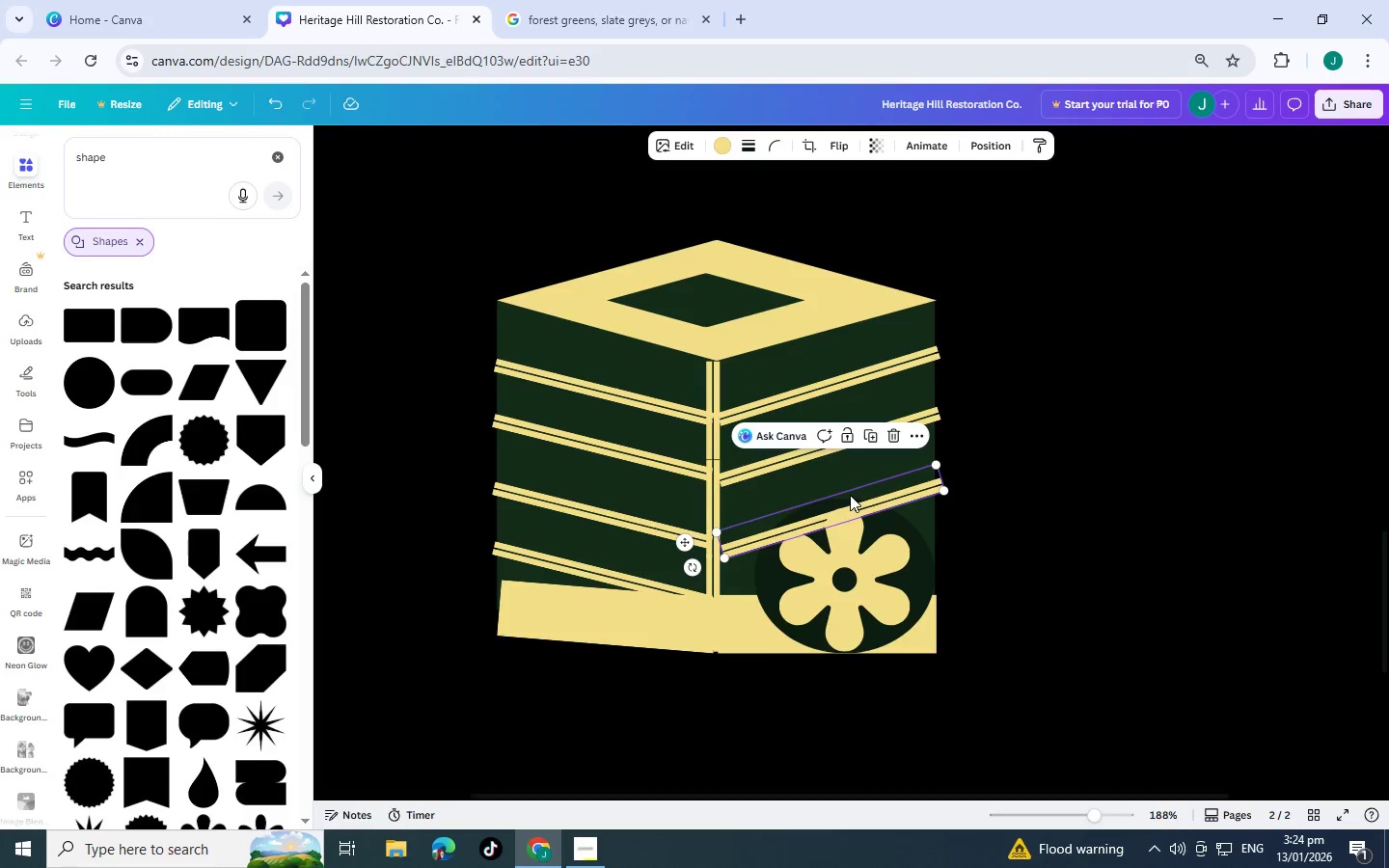 
key(Control+BracketLeft)
 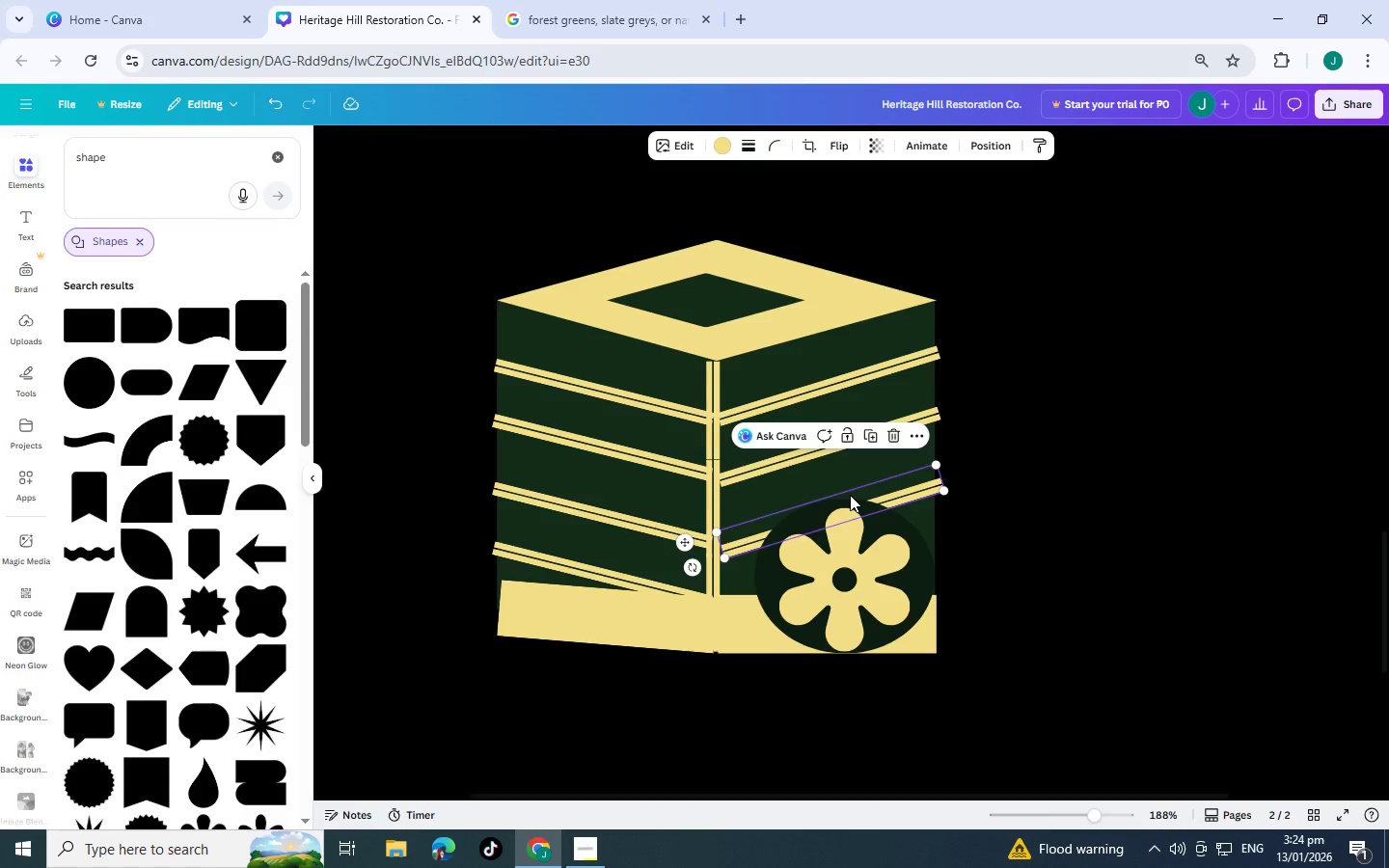 
key(Control+BracketLeft)
 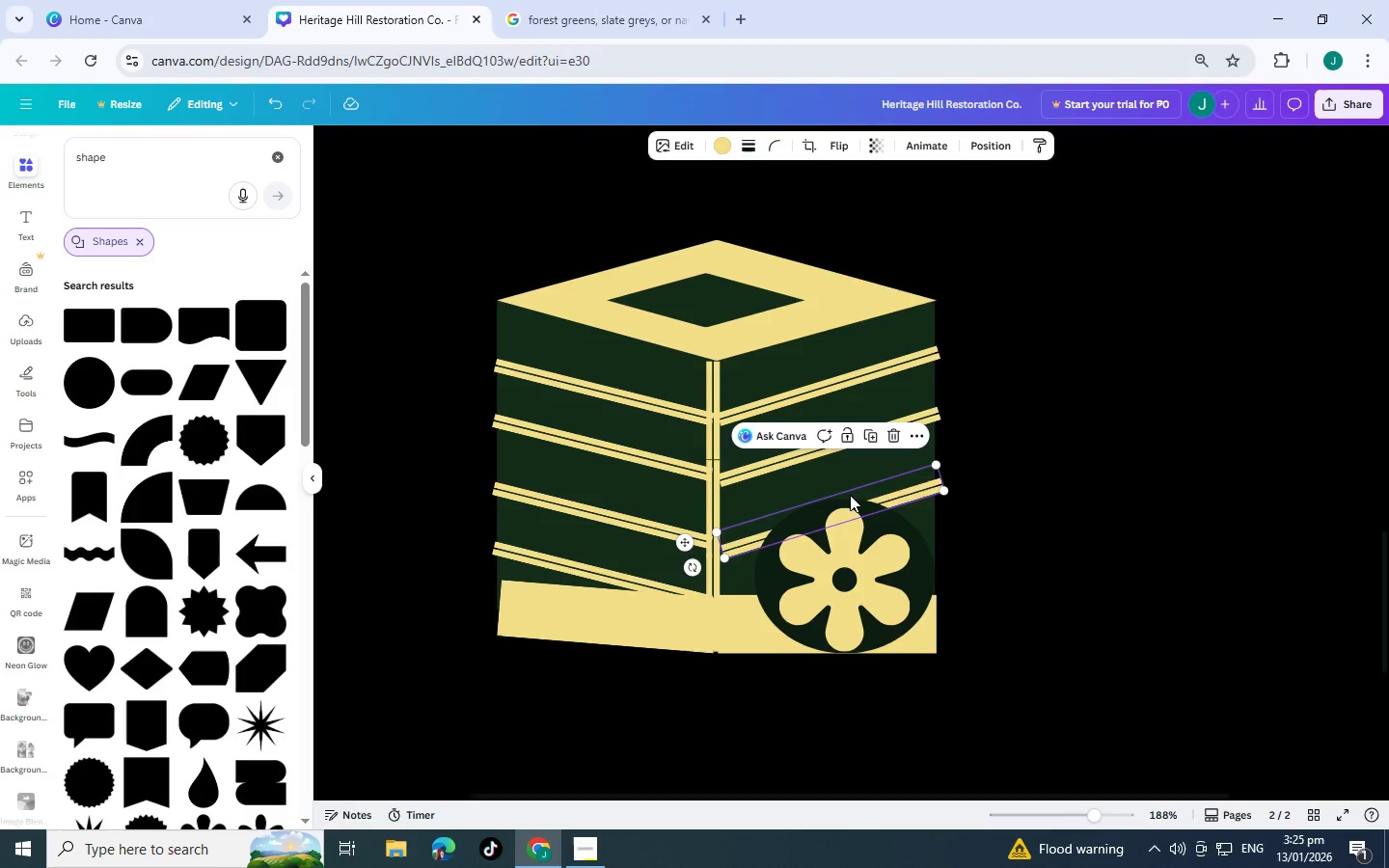 
key(Control+BracketLeft)
 